 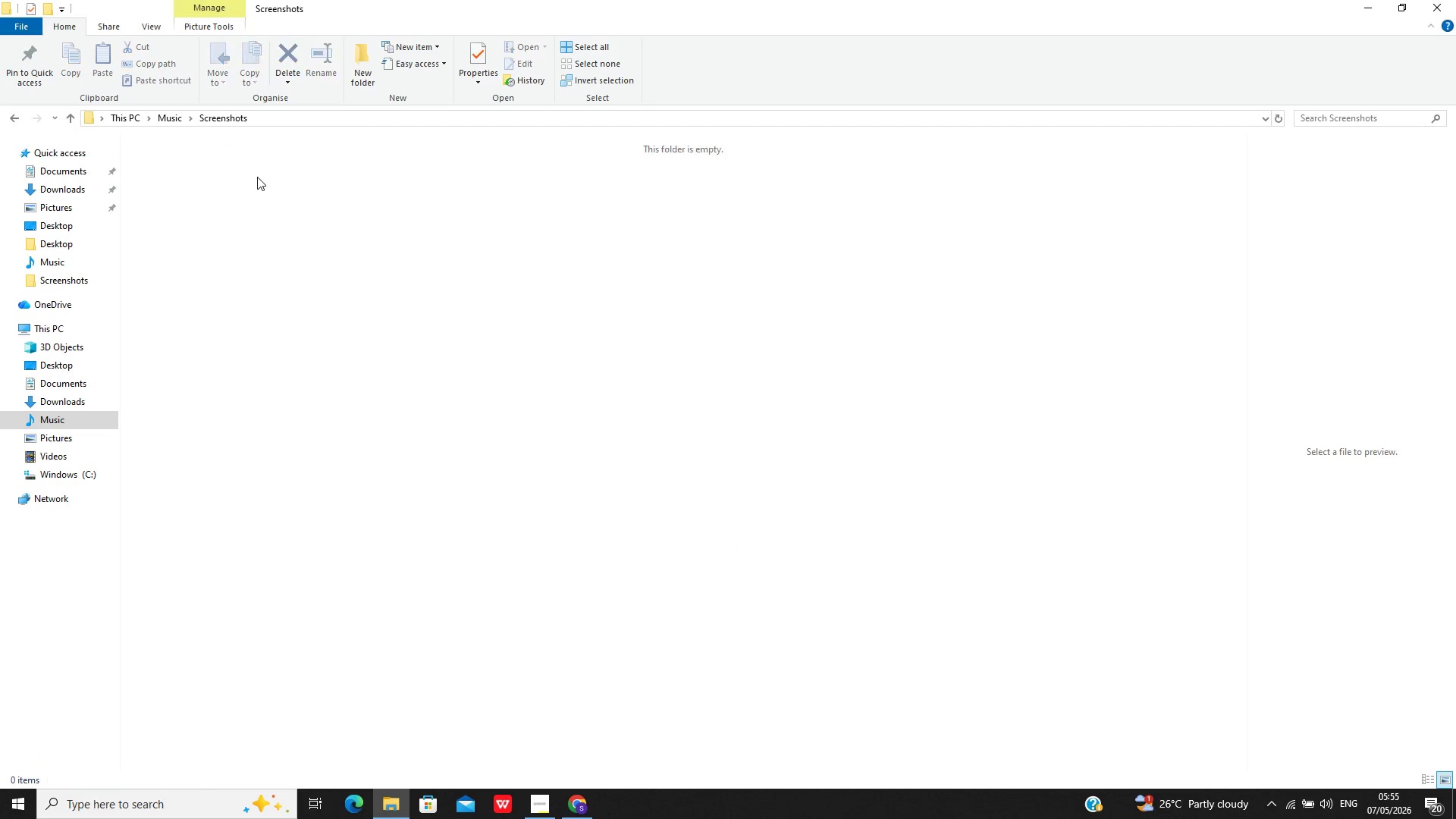 
left_click([368, 60])
 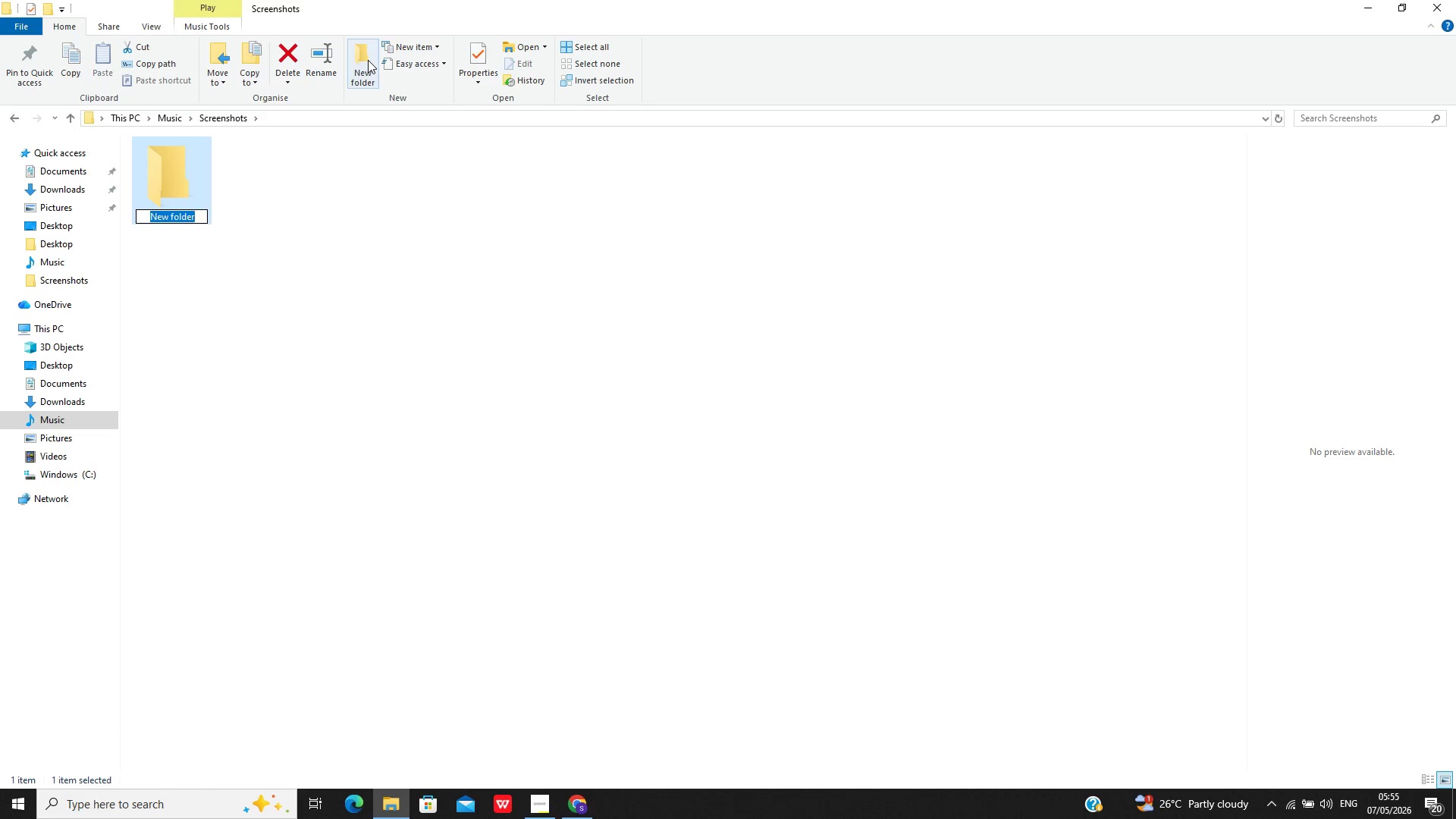 
type(Customized Homepage)
 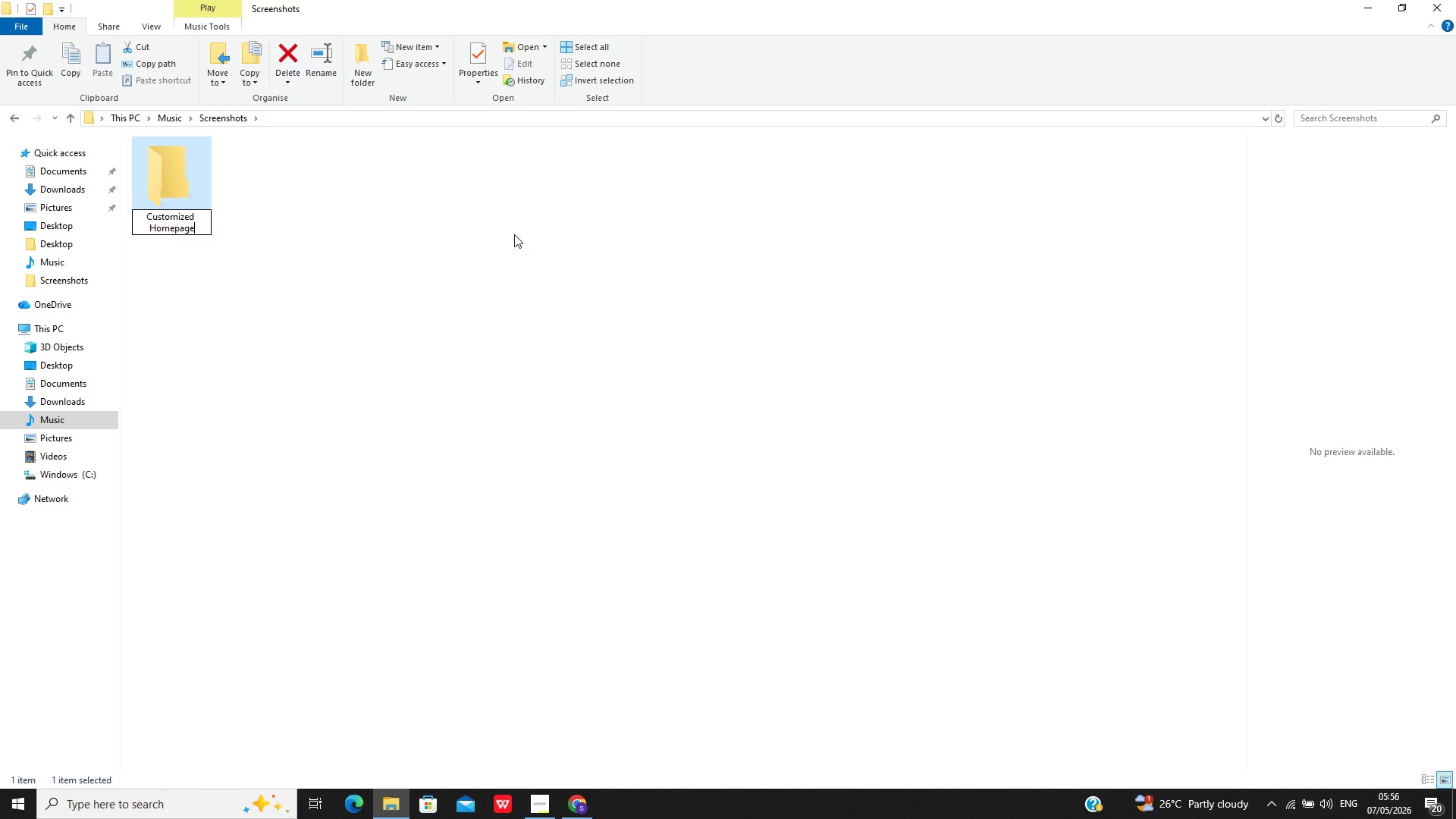 
left_click([499, 307])
 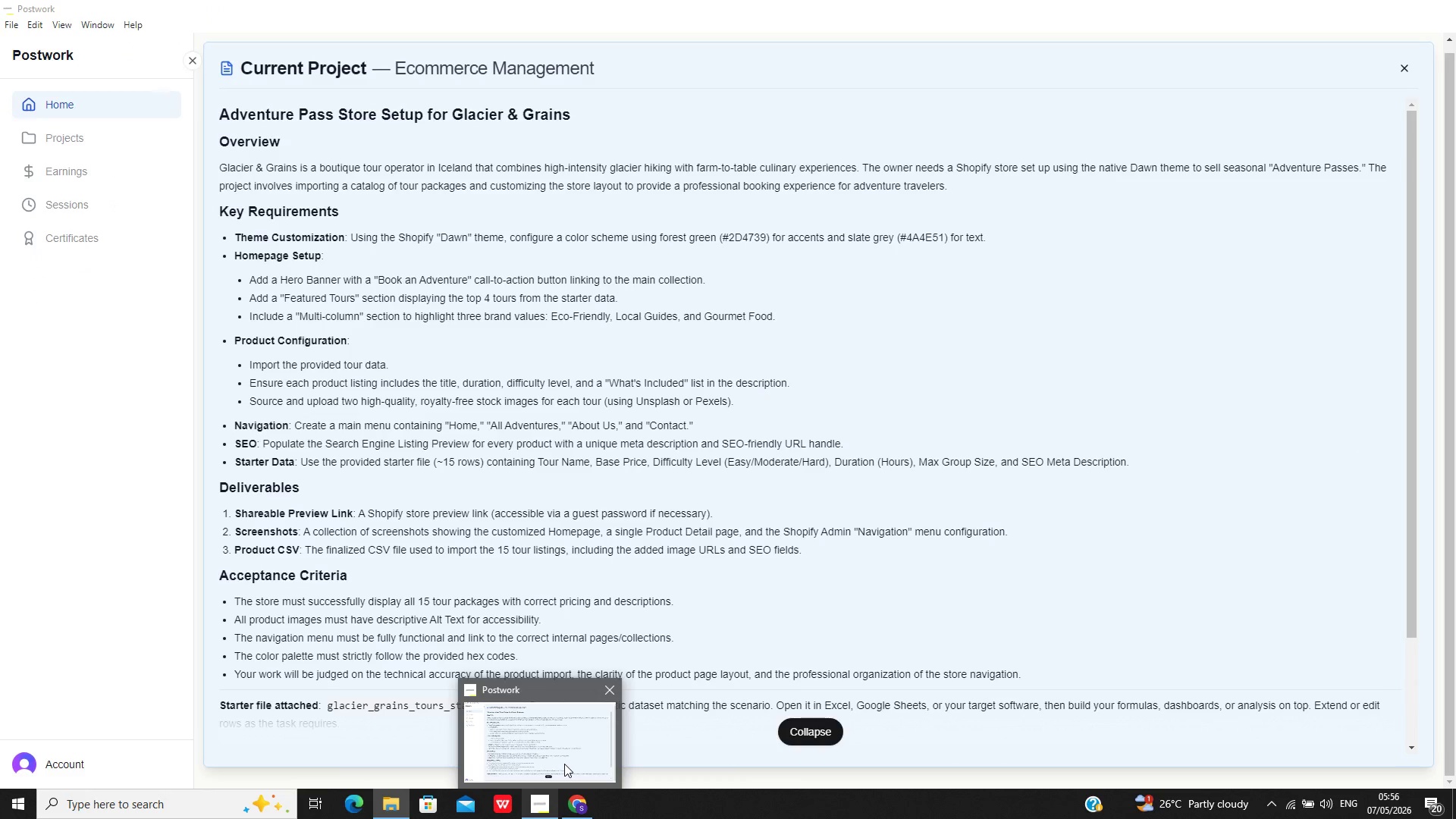 
wait(17.13)
 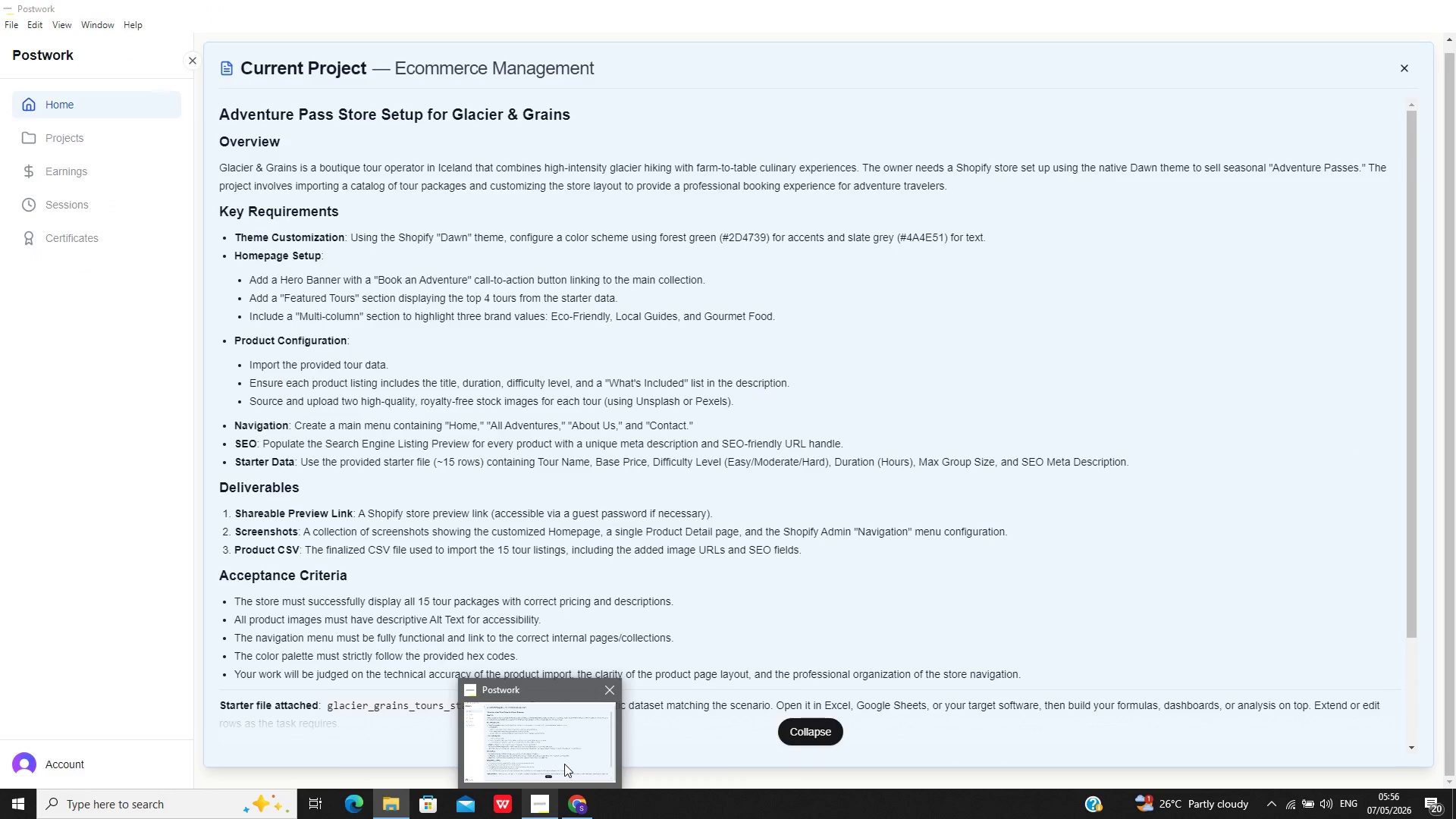 
mouse_move([552, 782])
 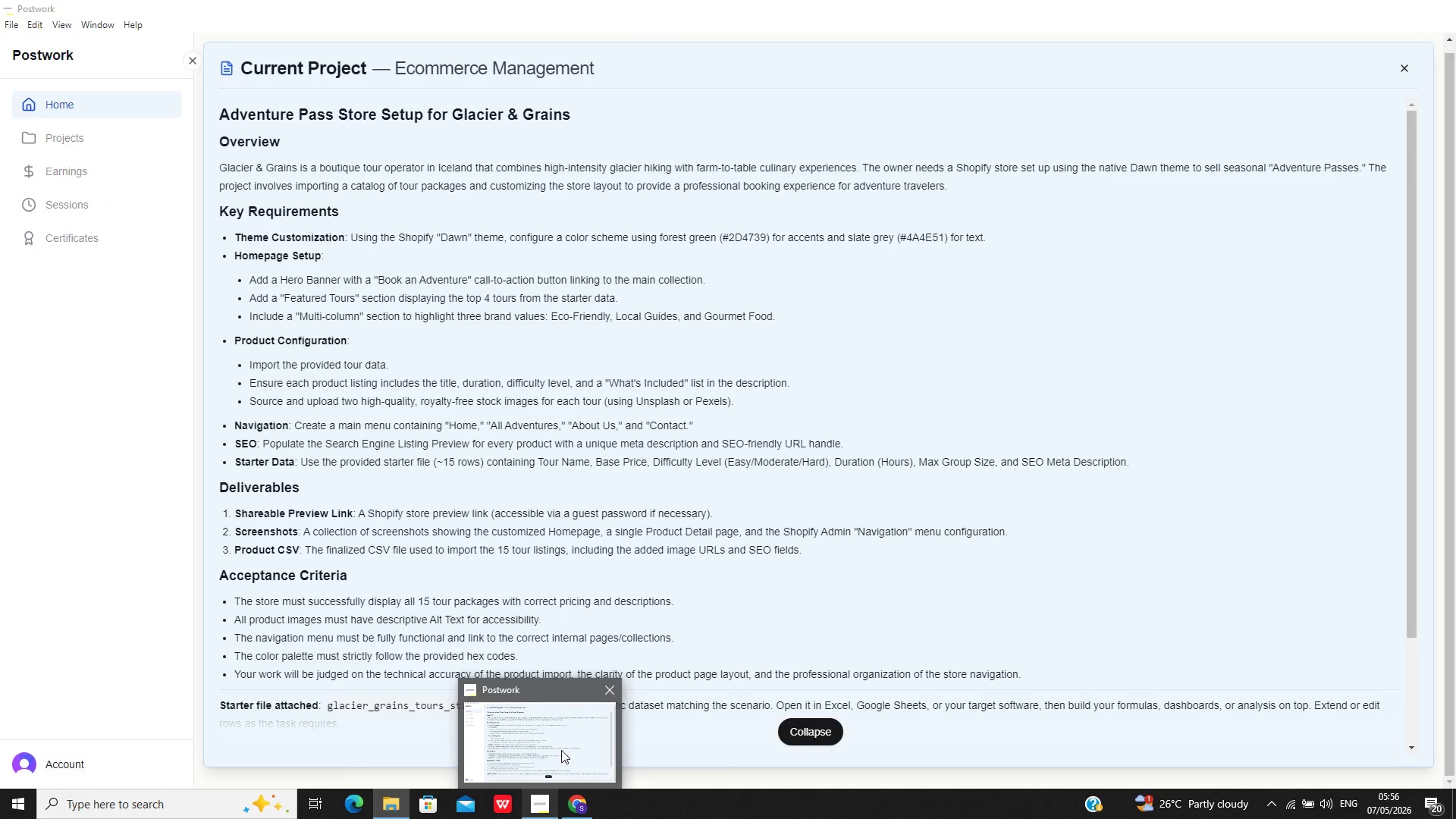 
wait(8.55)
 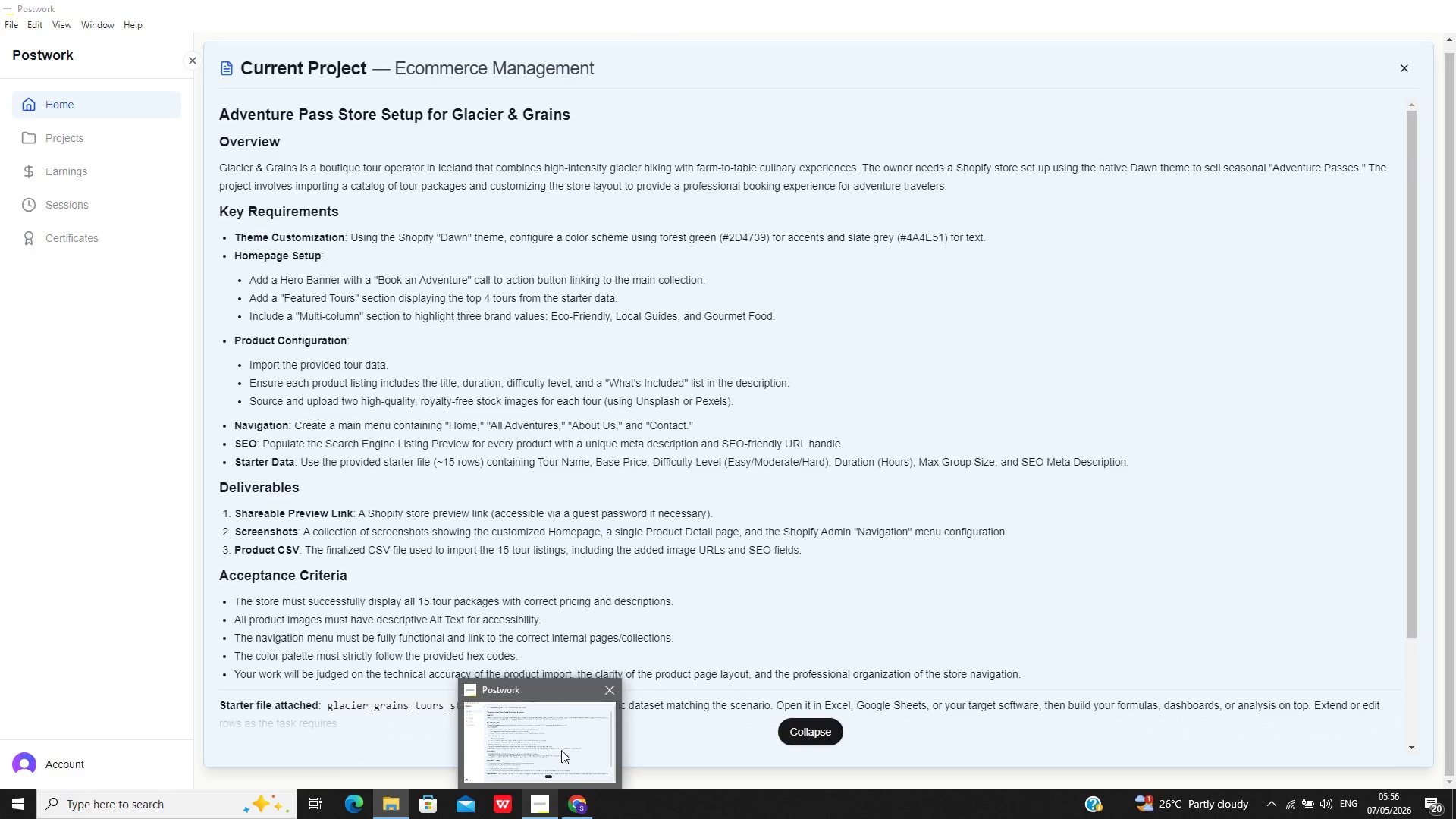 
left_click([583, 798])
 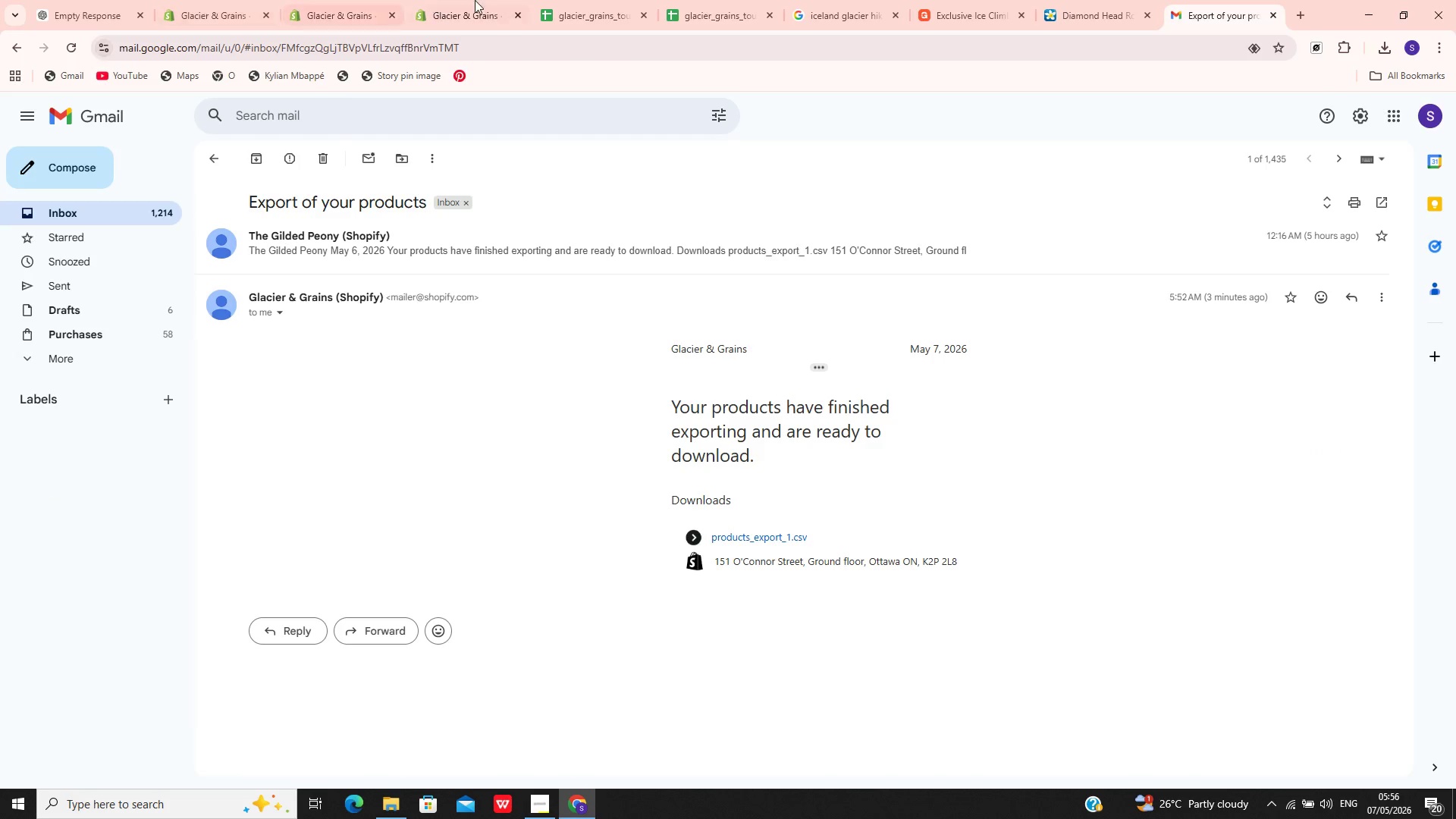 
left_click([459, 4])
 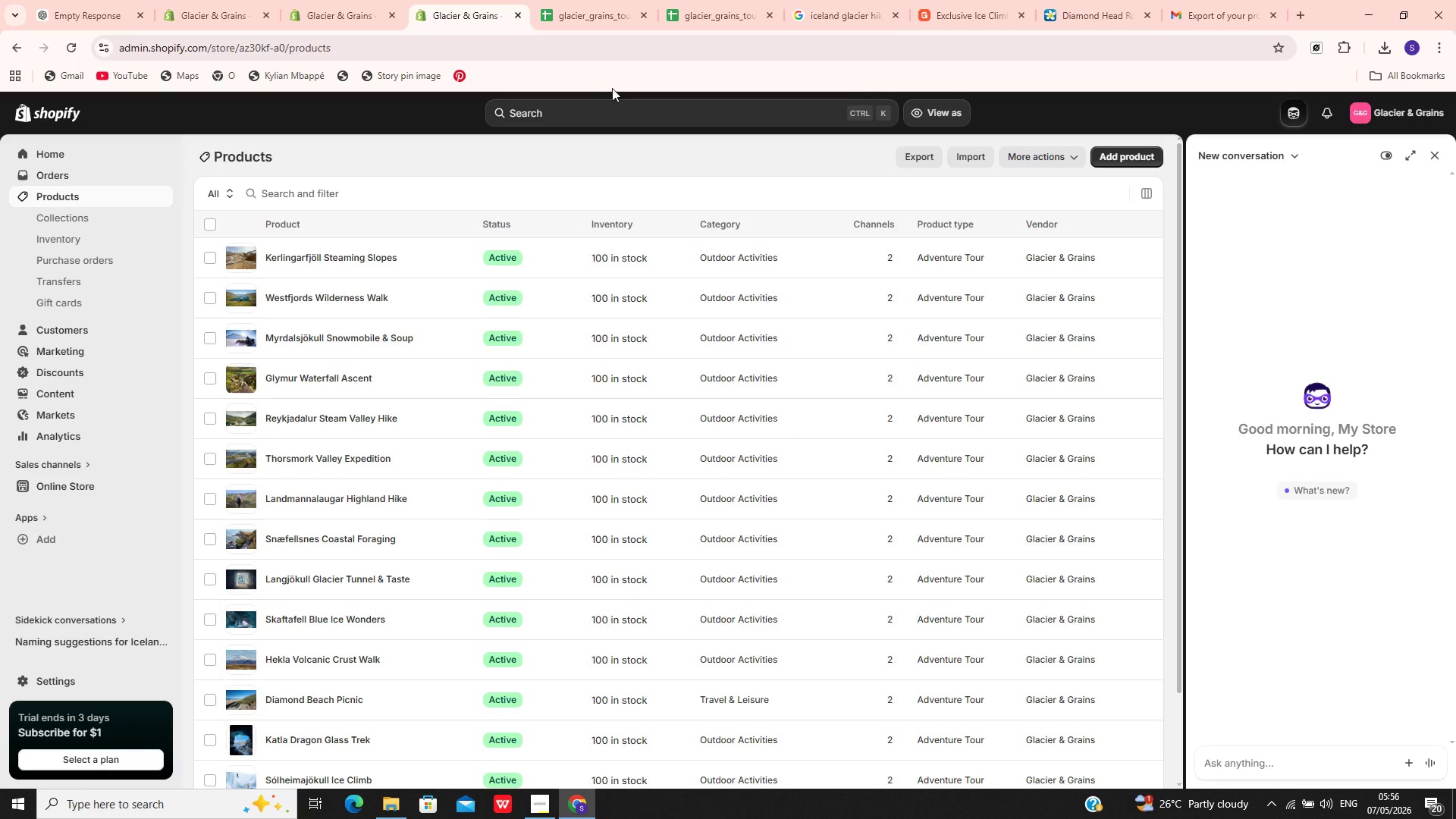 
left_click([607, 114])
 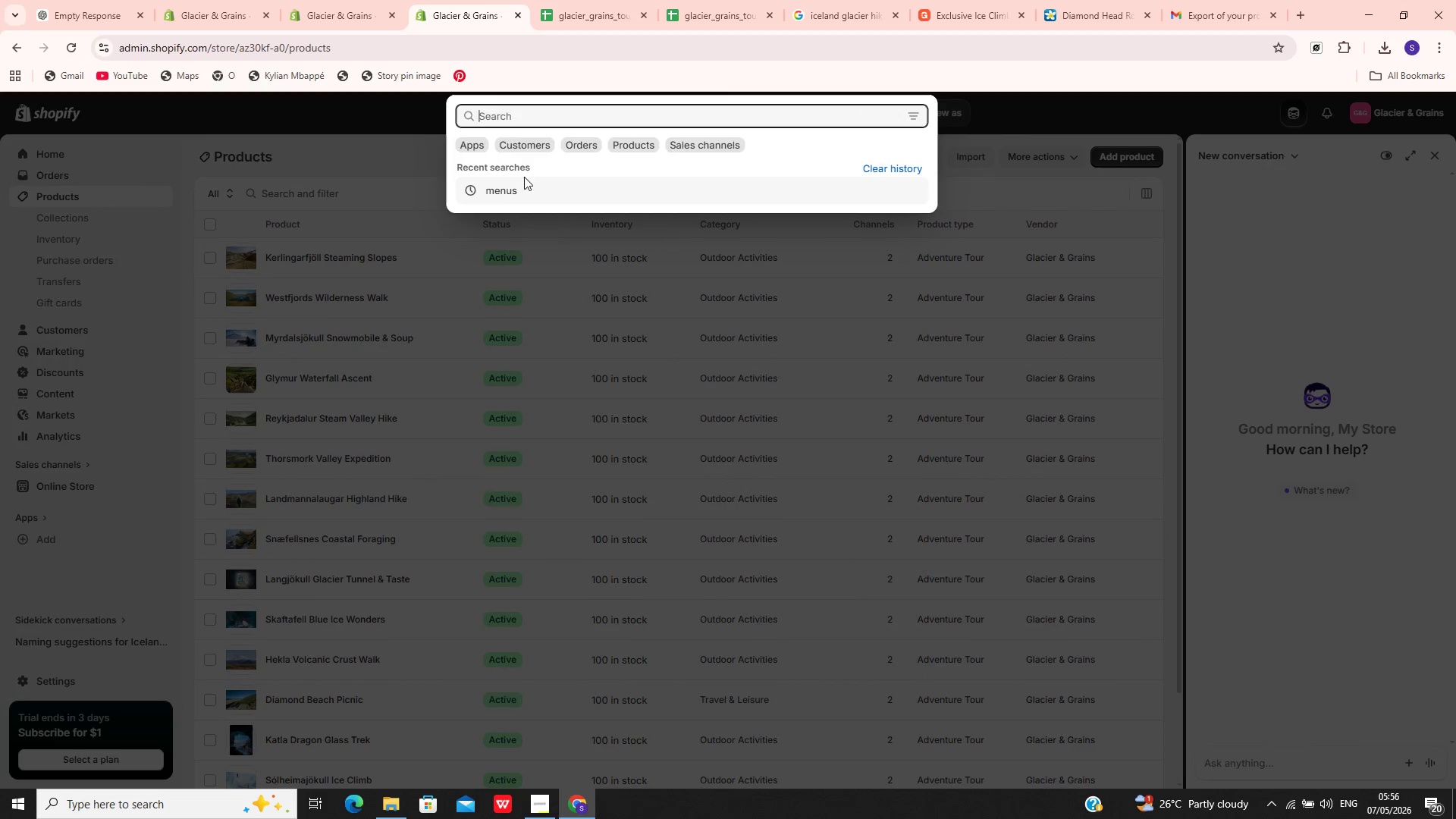 
left_click([526, 184])
 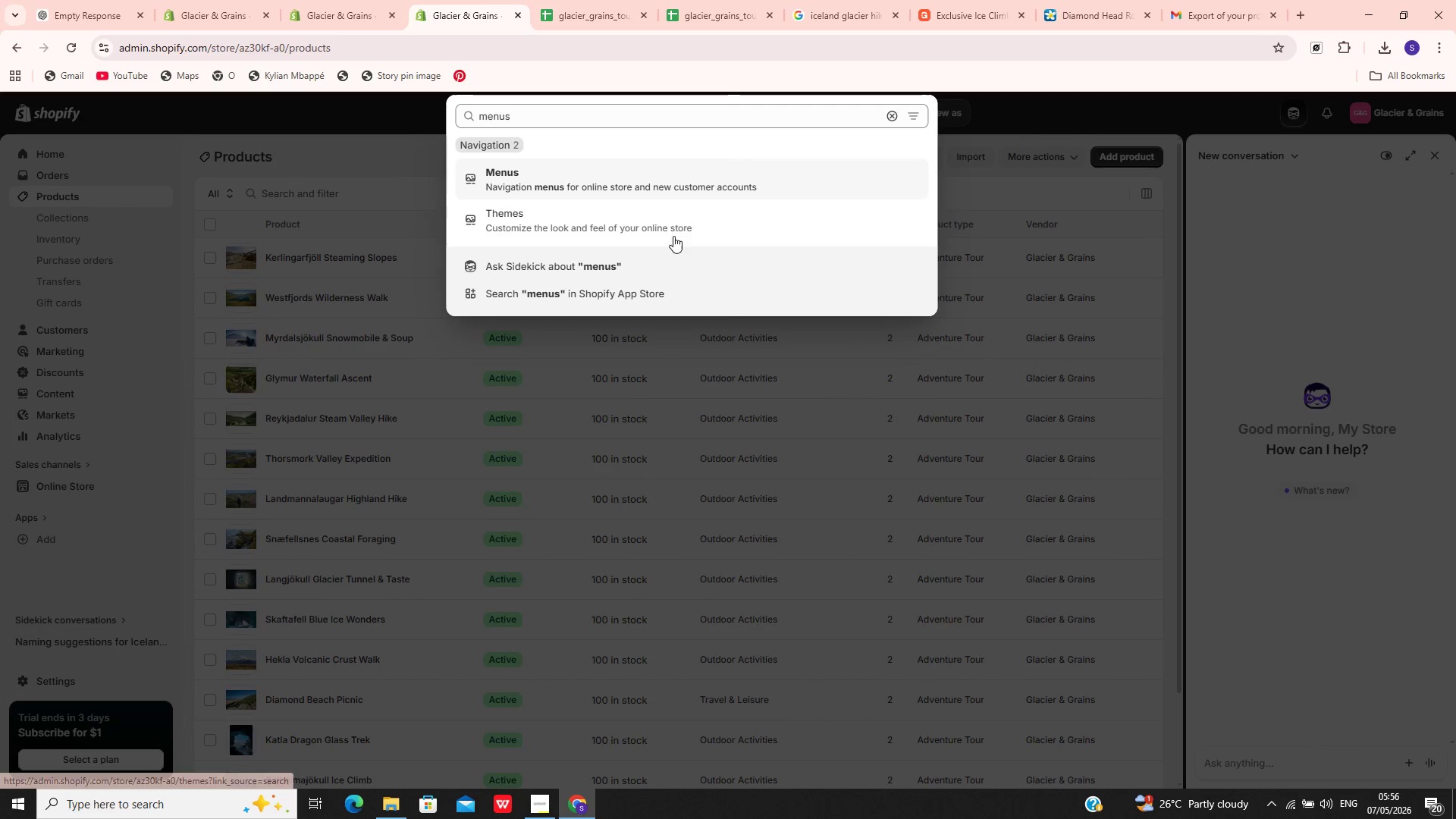 
left_click([630, 196])
 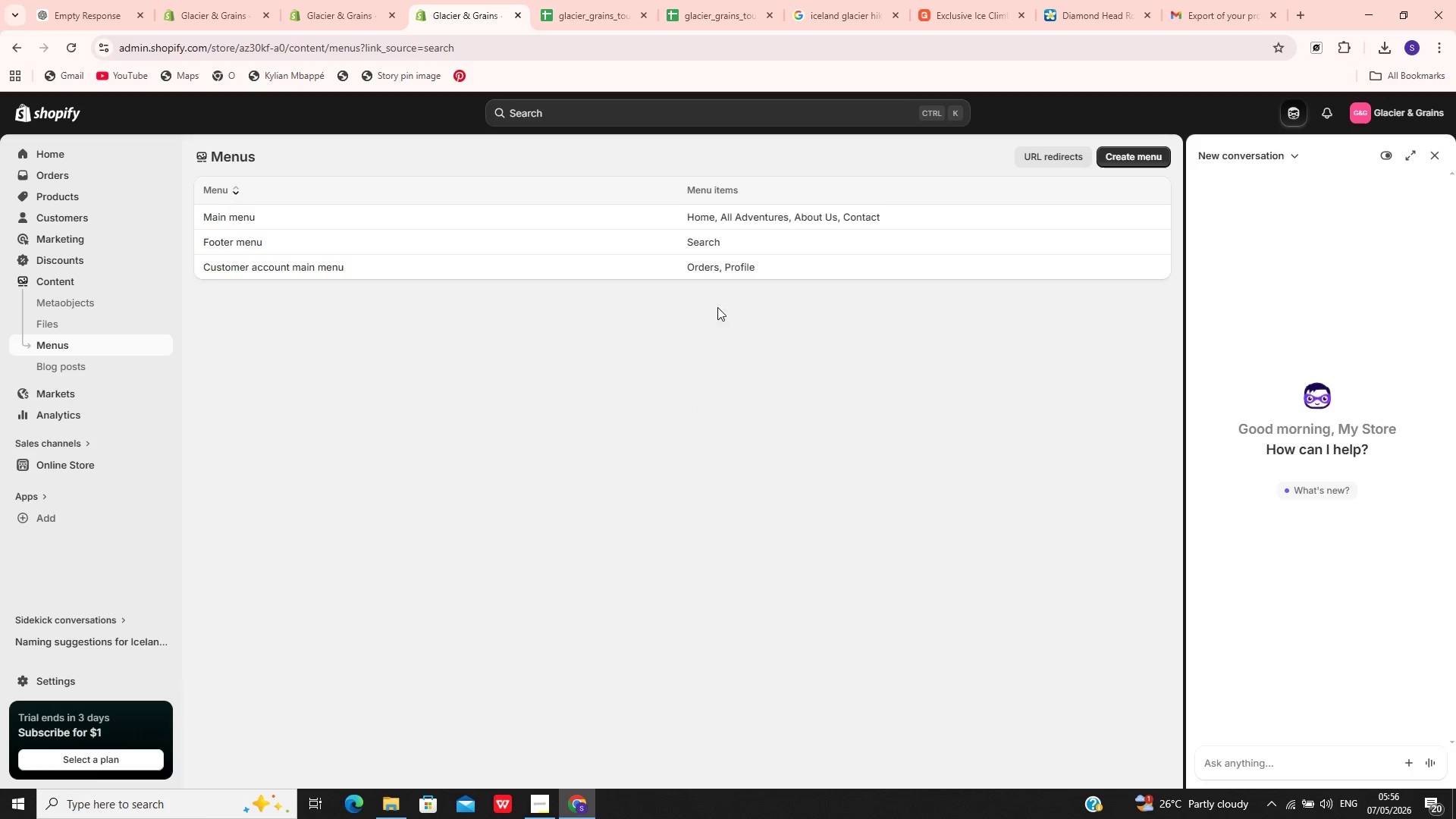 
left_click([770, 217])
 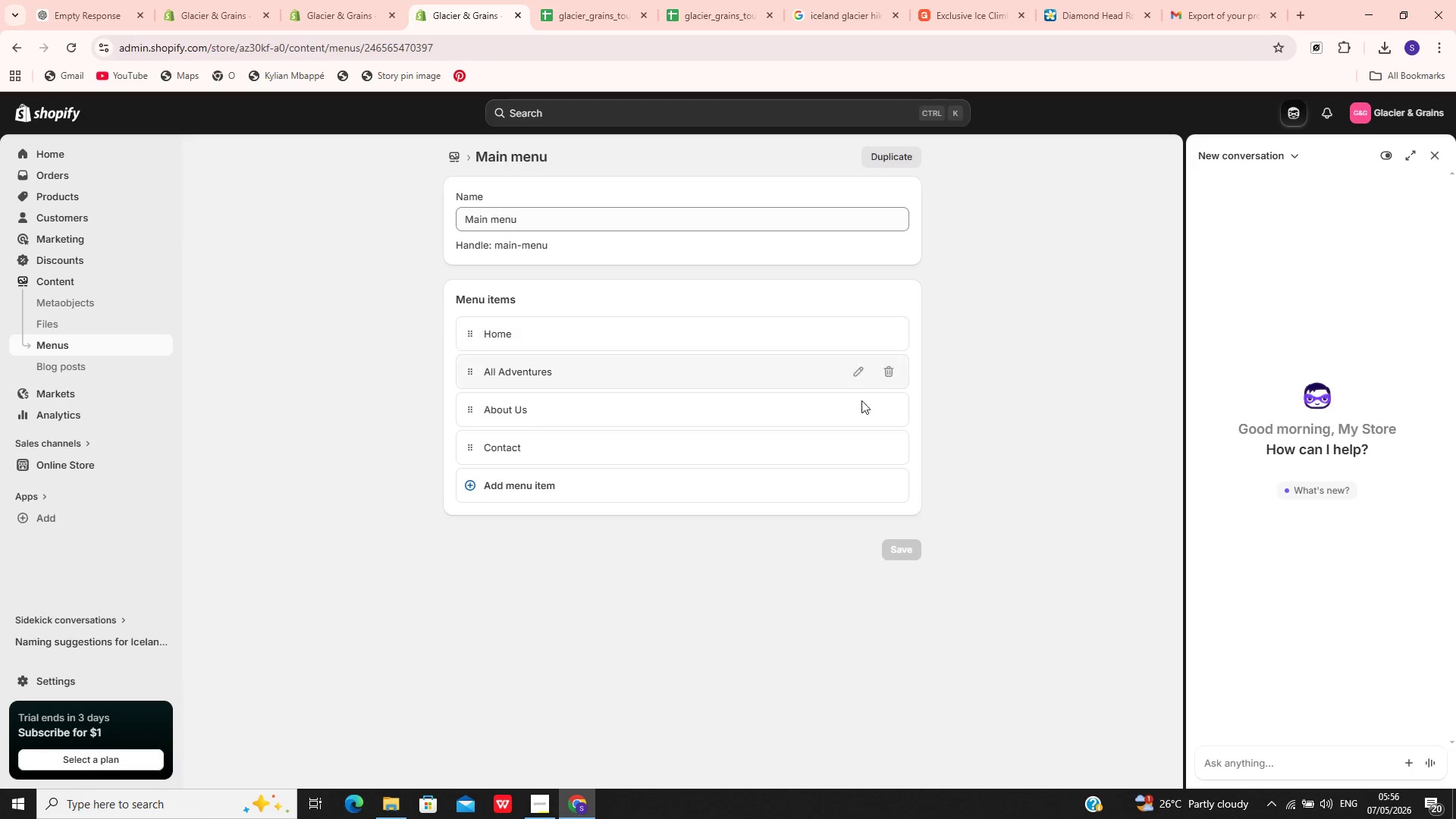 
left_click([984, 387])
 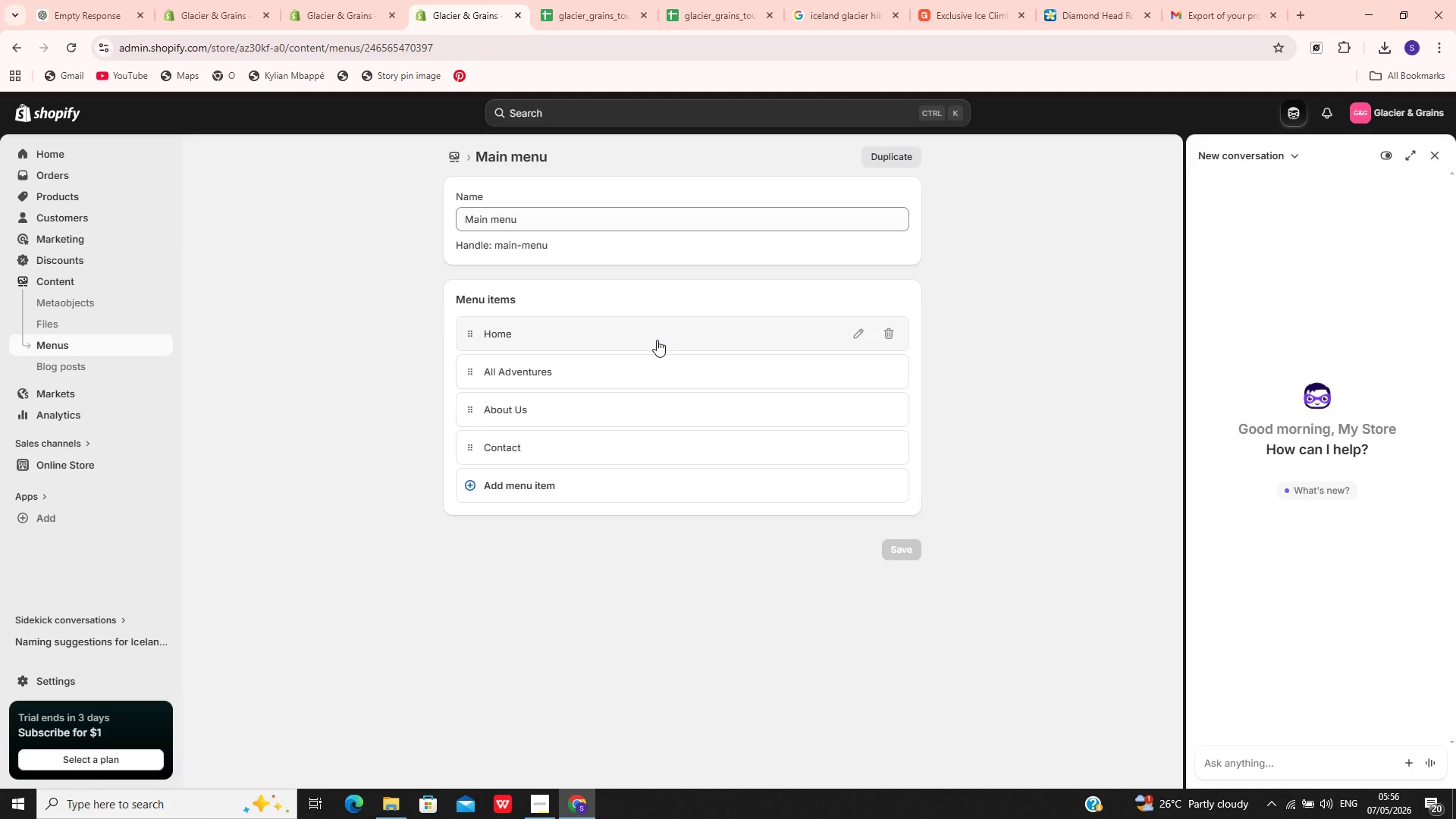 
left_click([657, 340])
 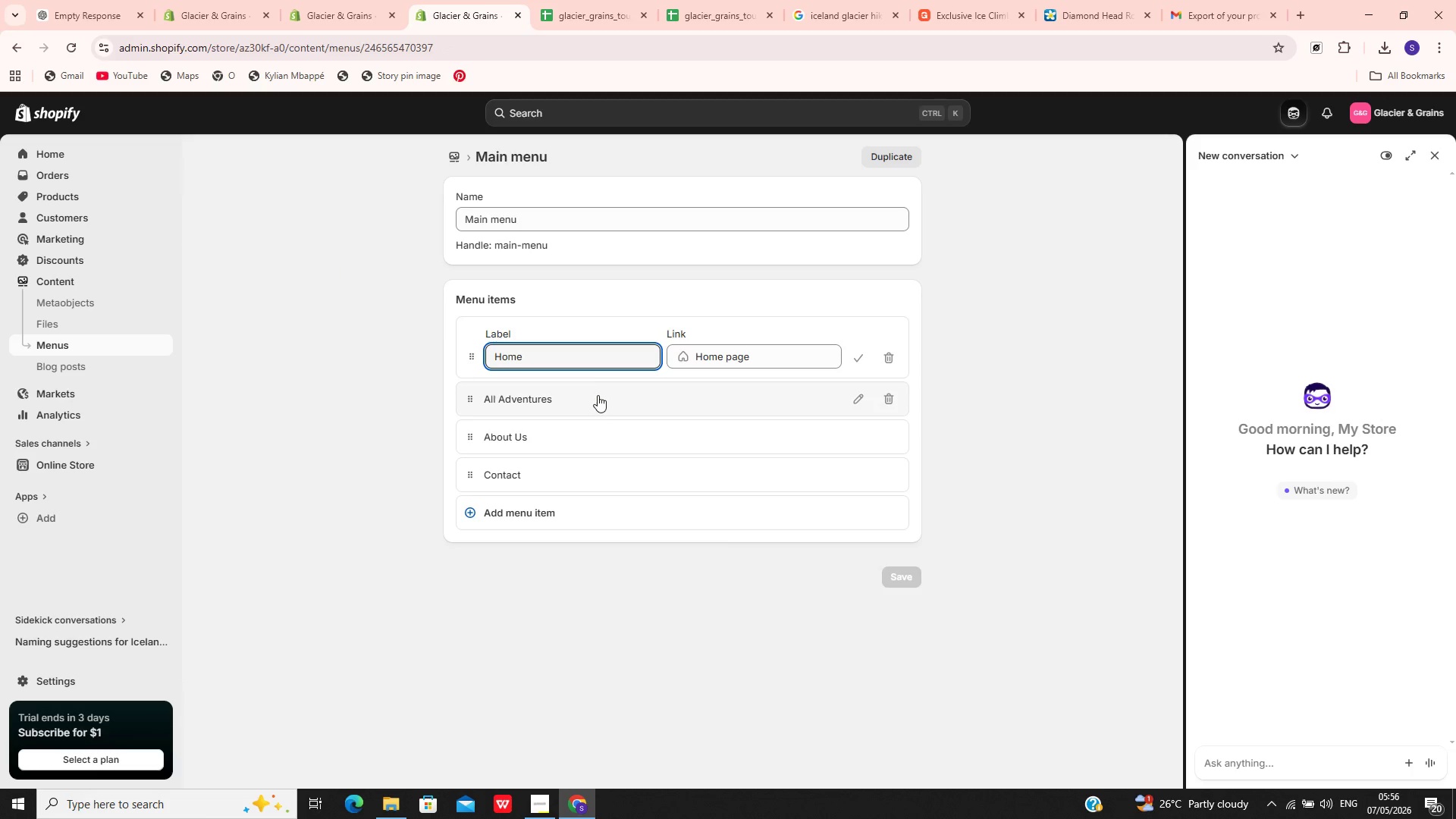 
left_click([597, 402])
 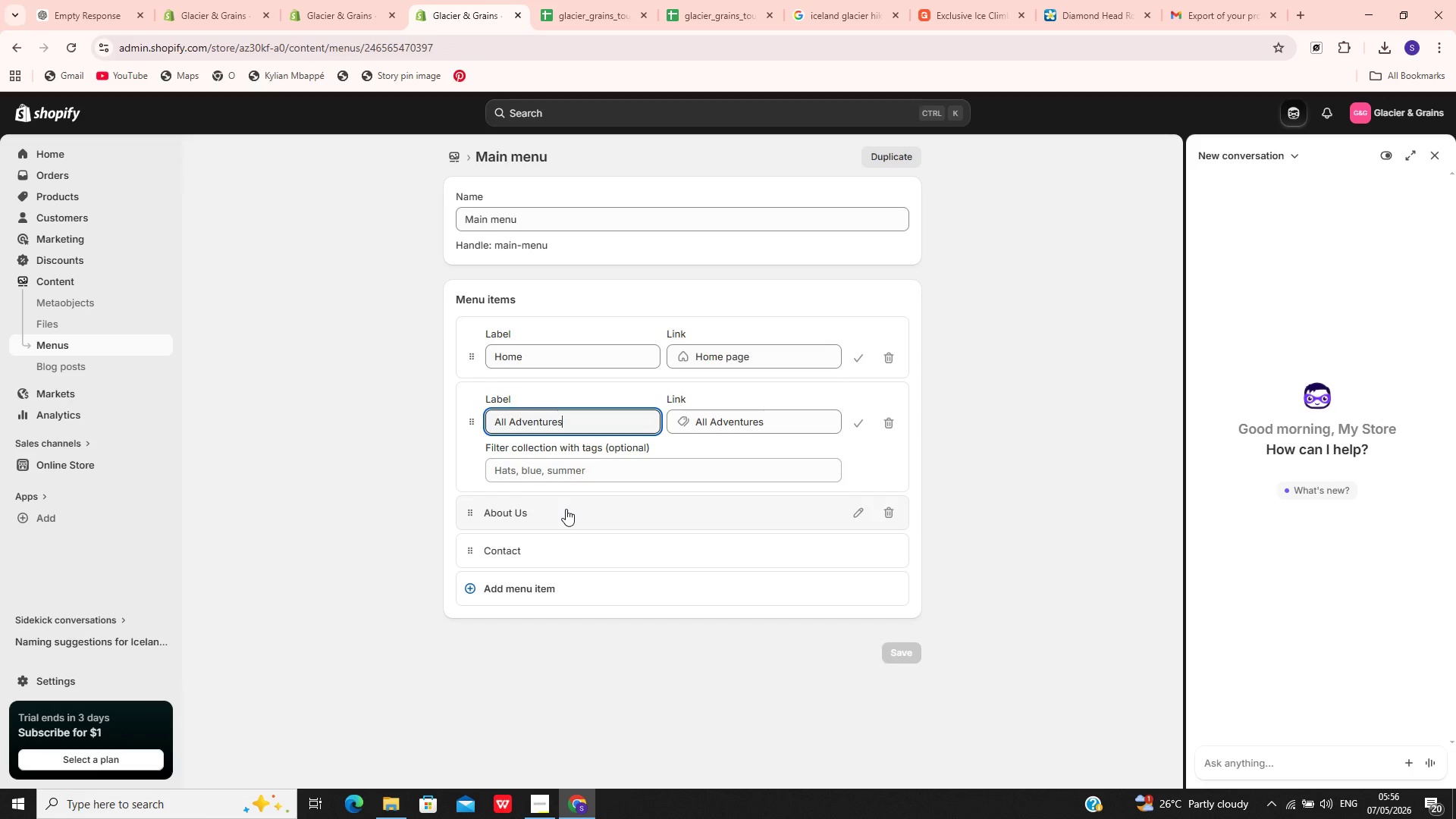 
left_click([566, 509])
 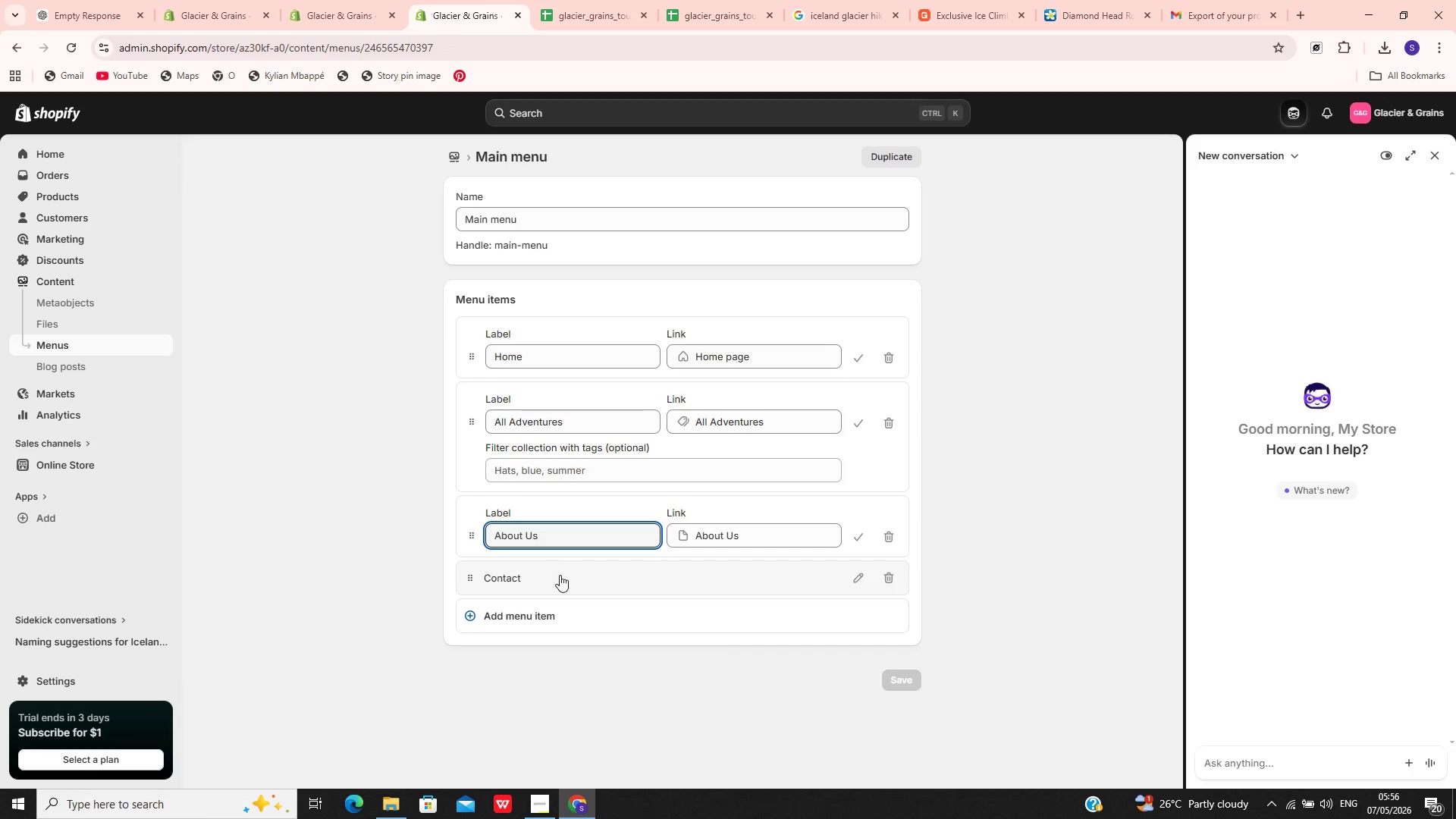 
left_click([560, 578])
 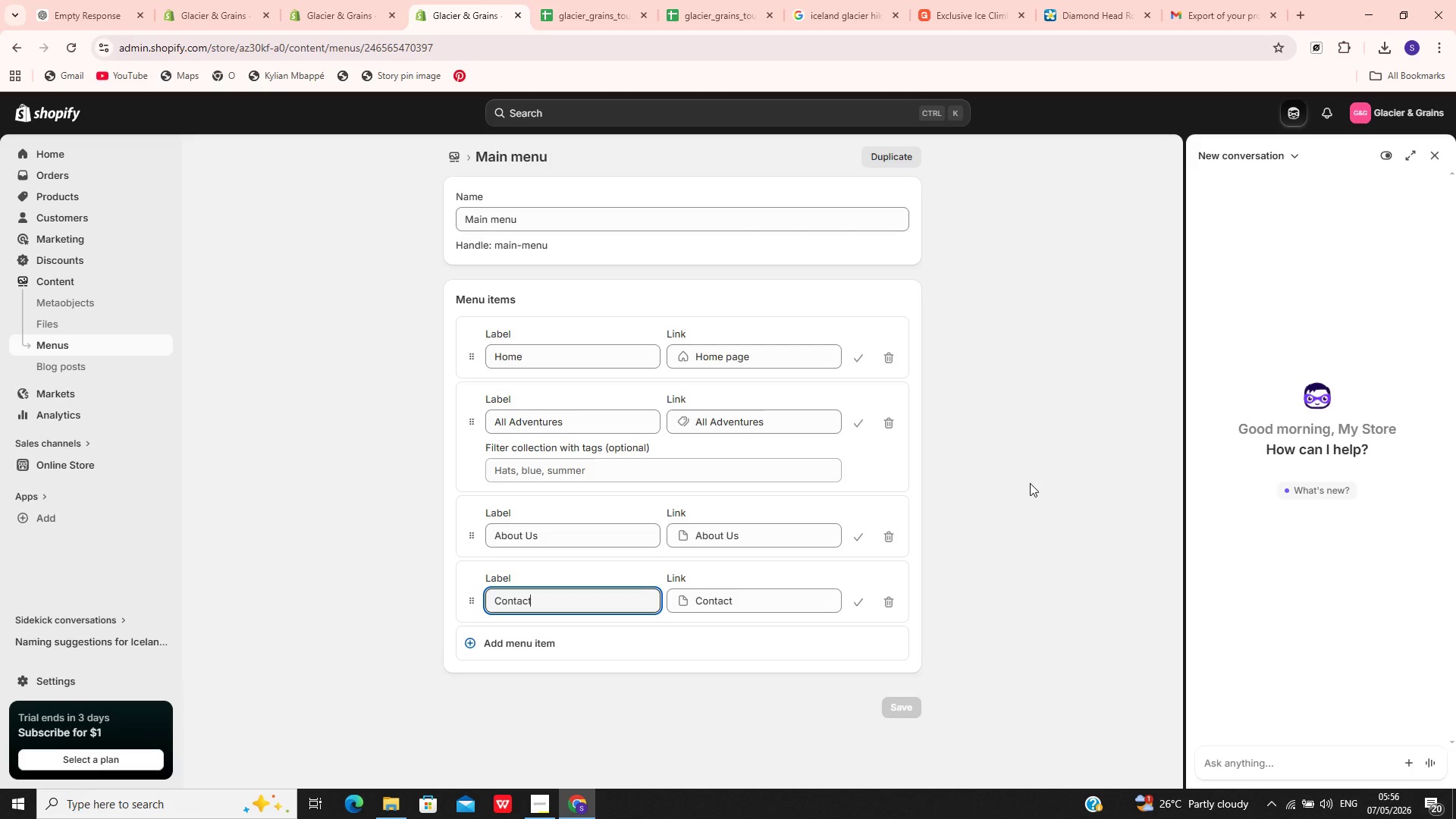 
key(Meta+PrintScreen)
 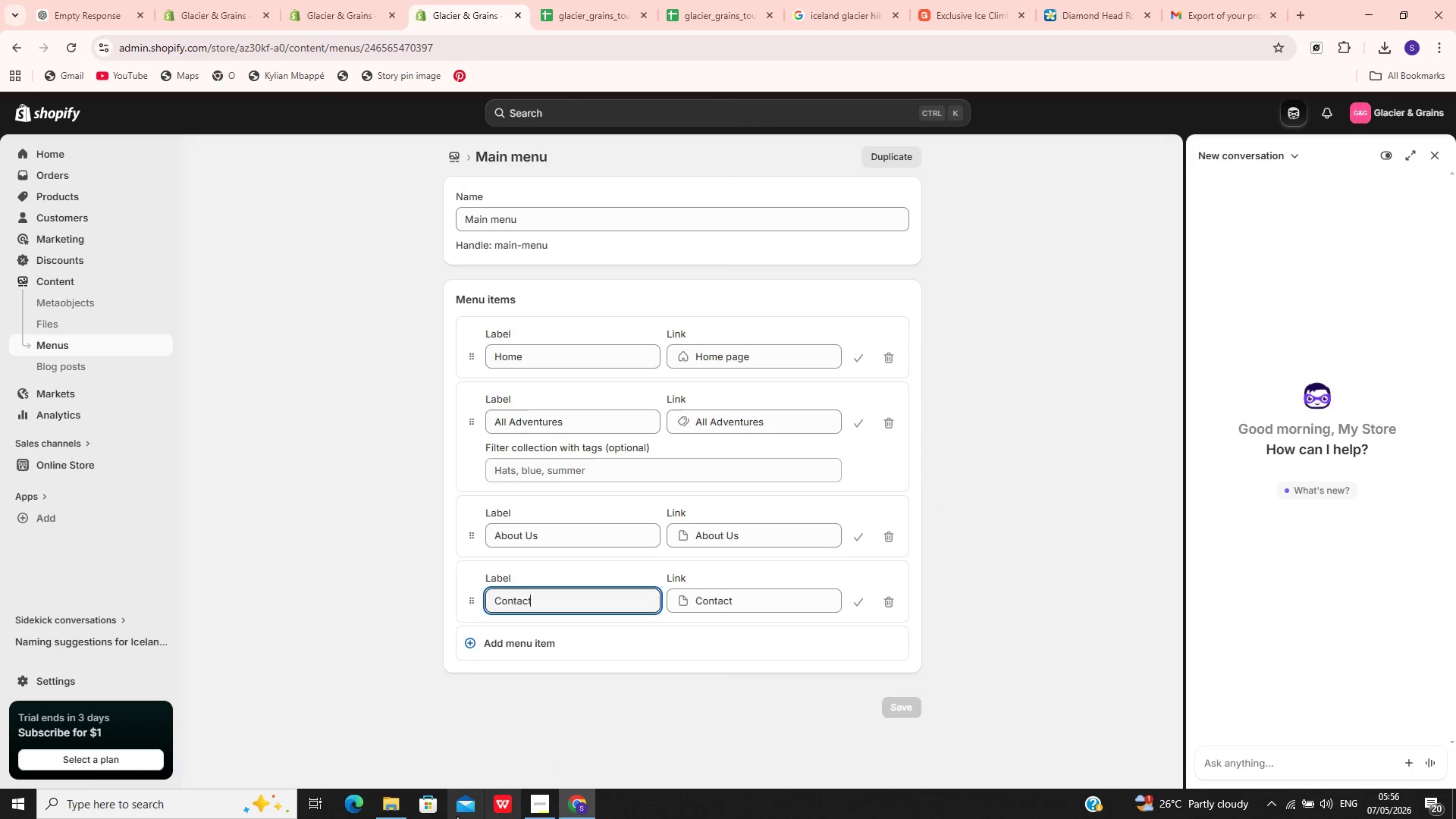 
left_click([397, 814])
 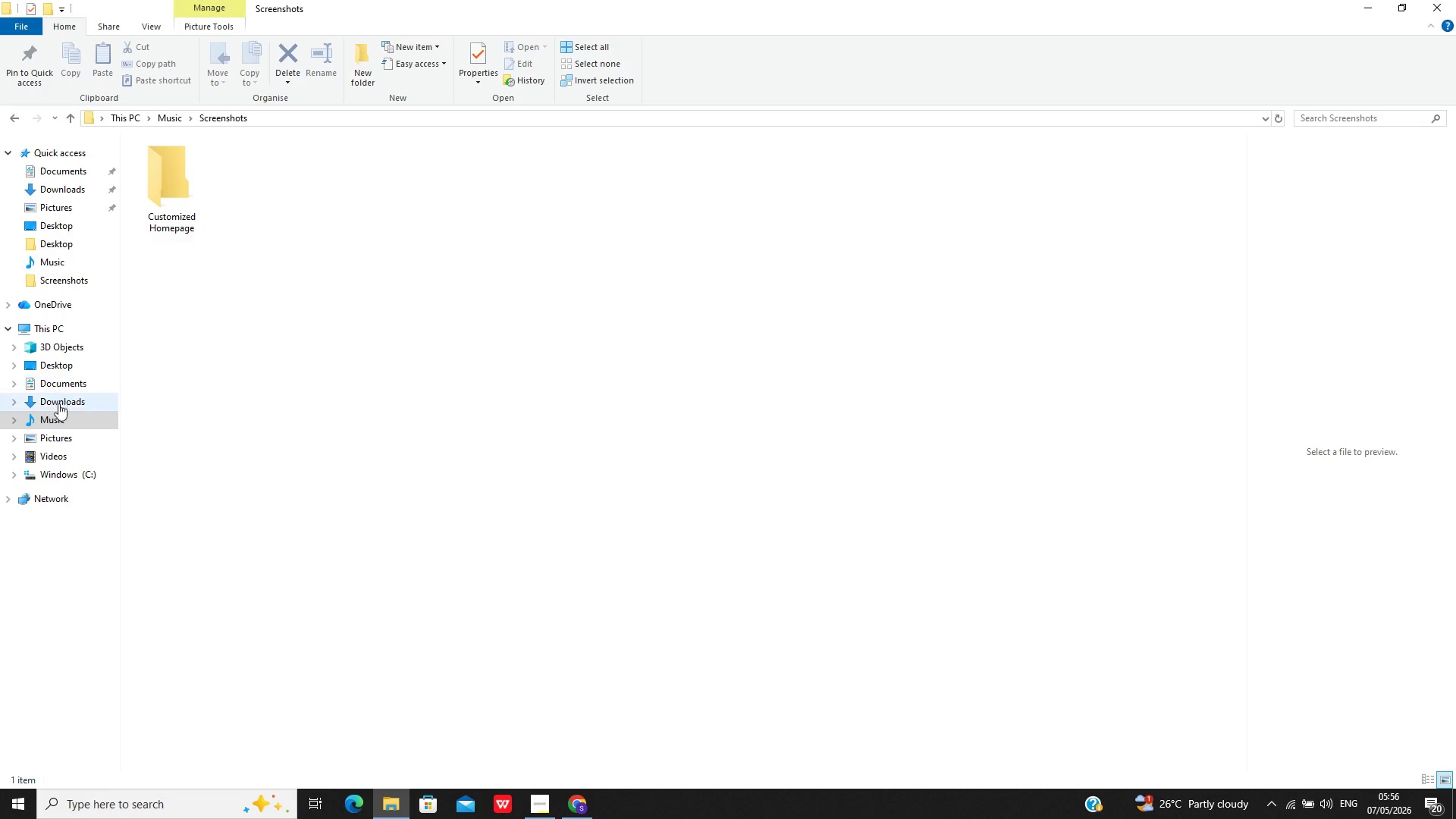 
left_click([64, 442])
 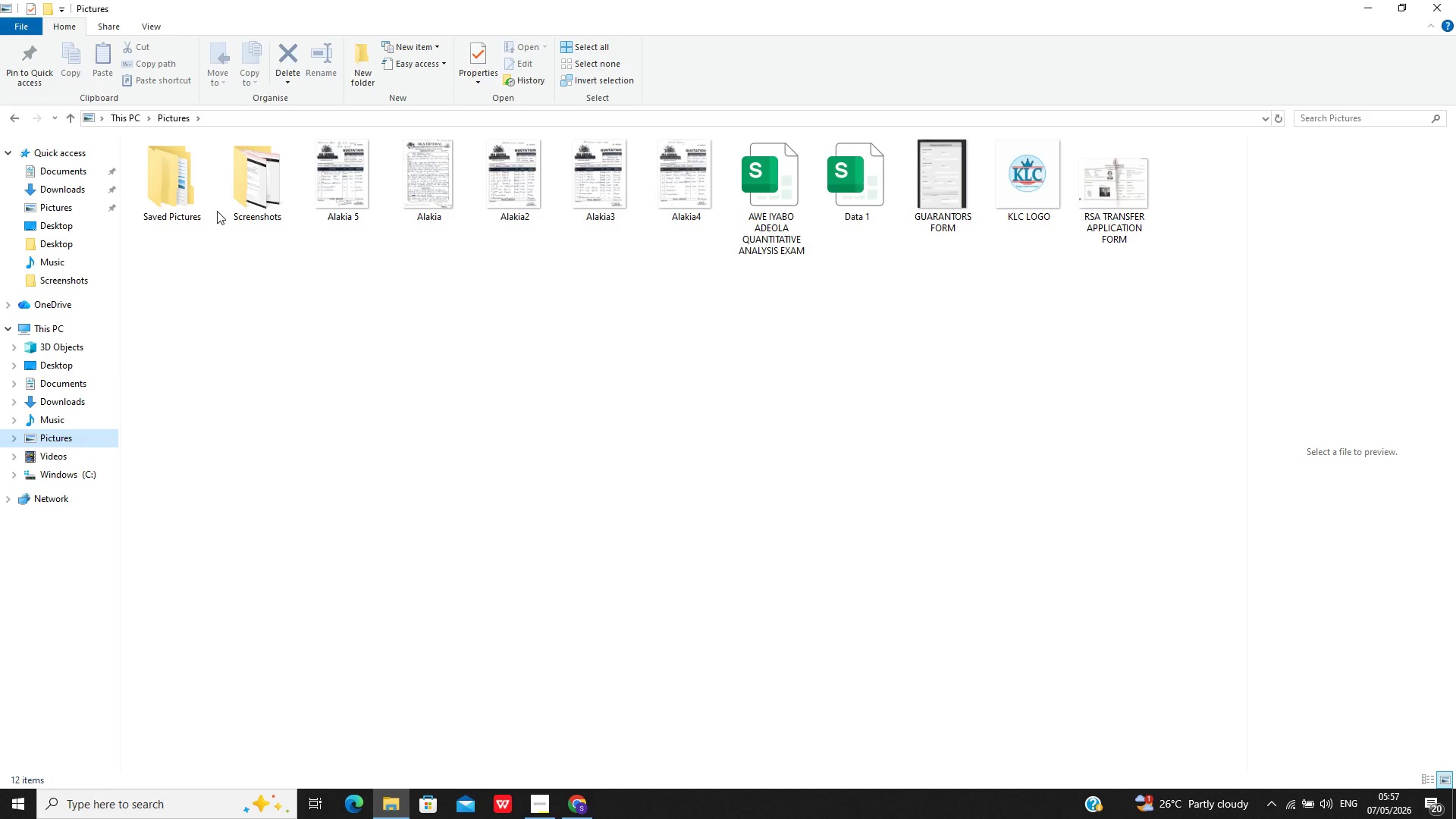 
left_click([224, 208])
 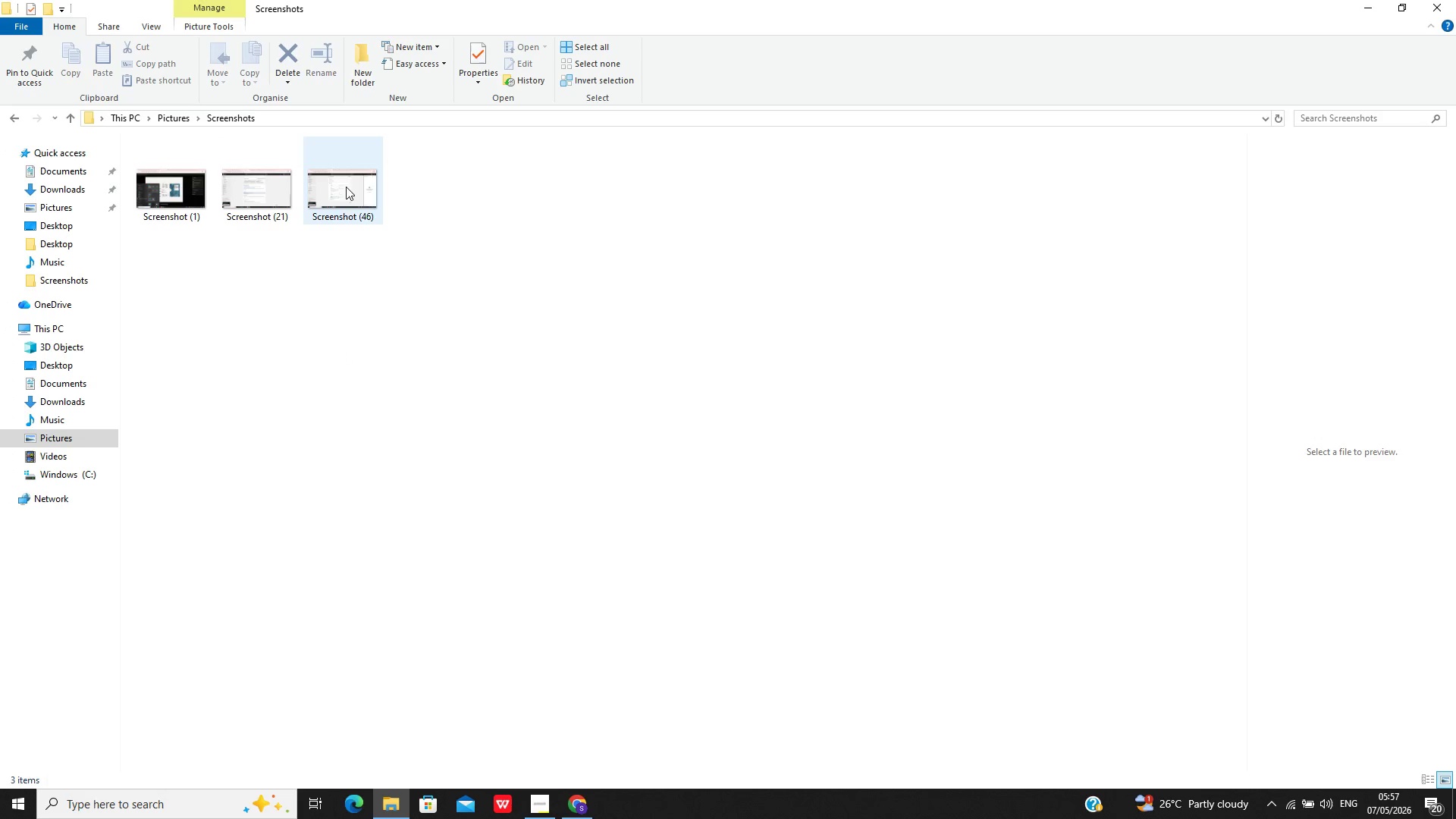 
left_click([349, 207])
 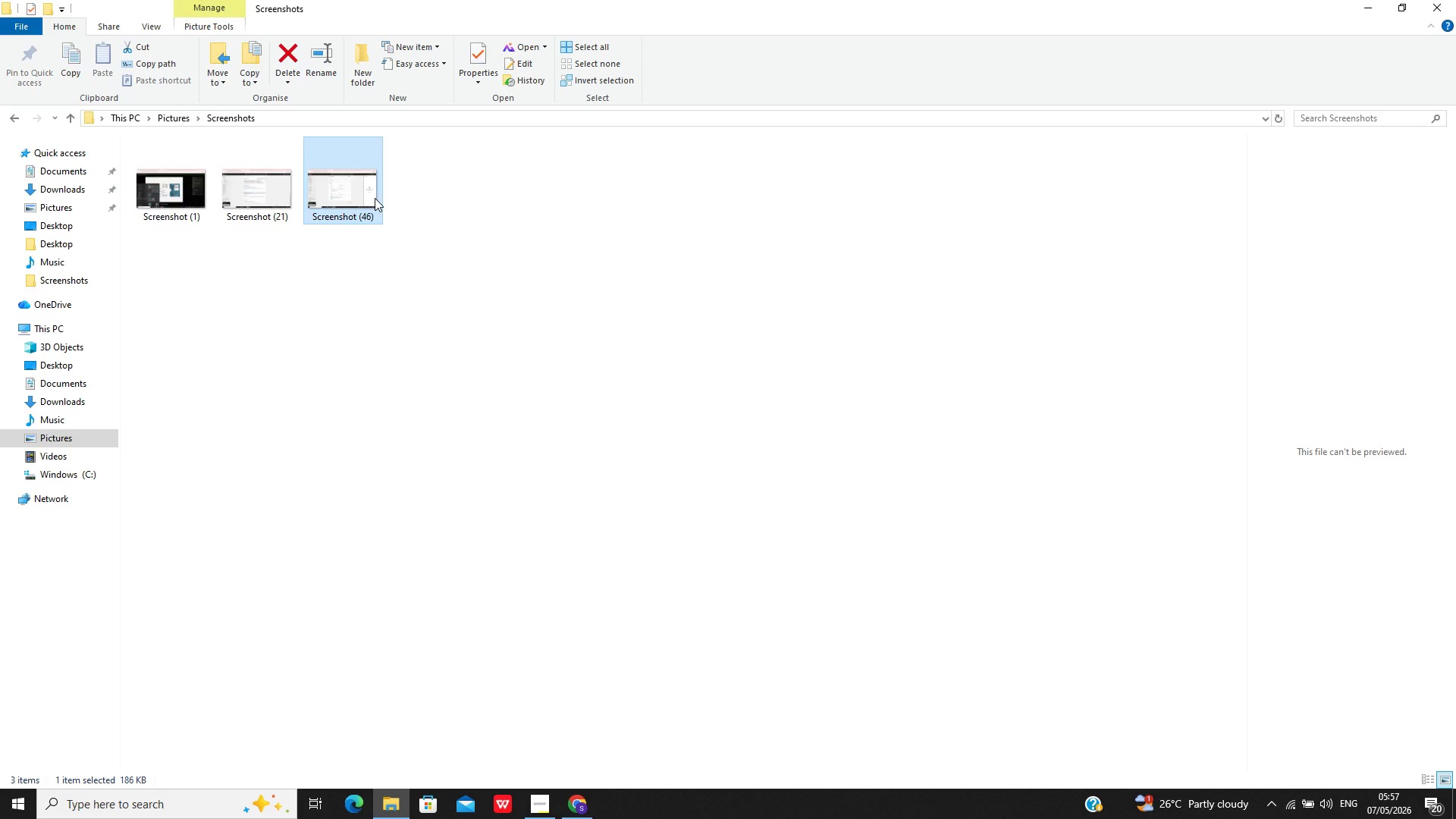 
left_click_drag(start_coordinate=[375, 198], to_coordinate=[86, 436])
 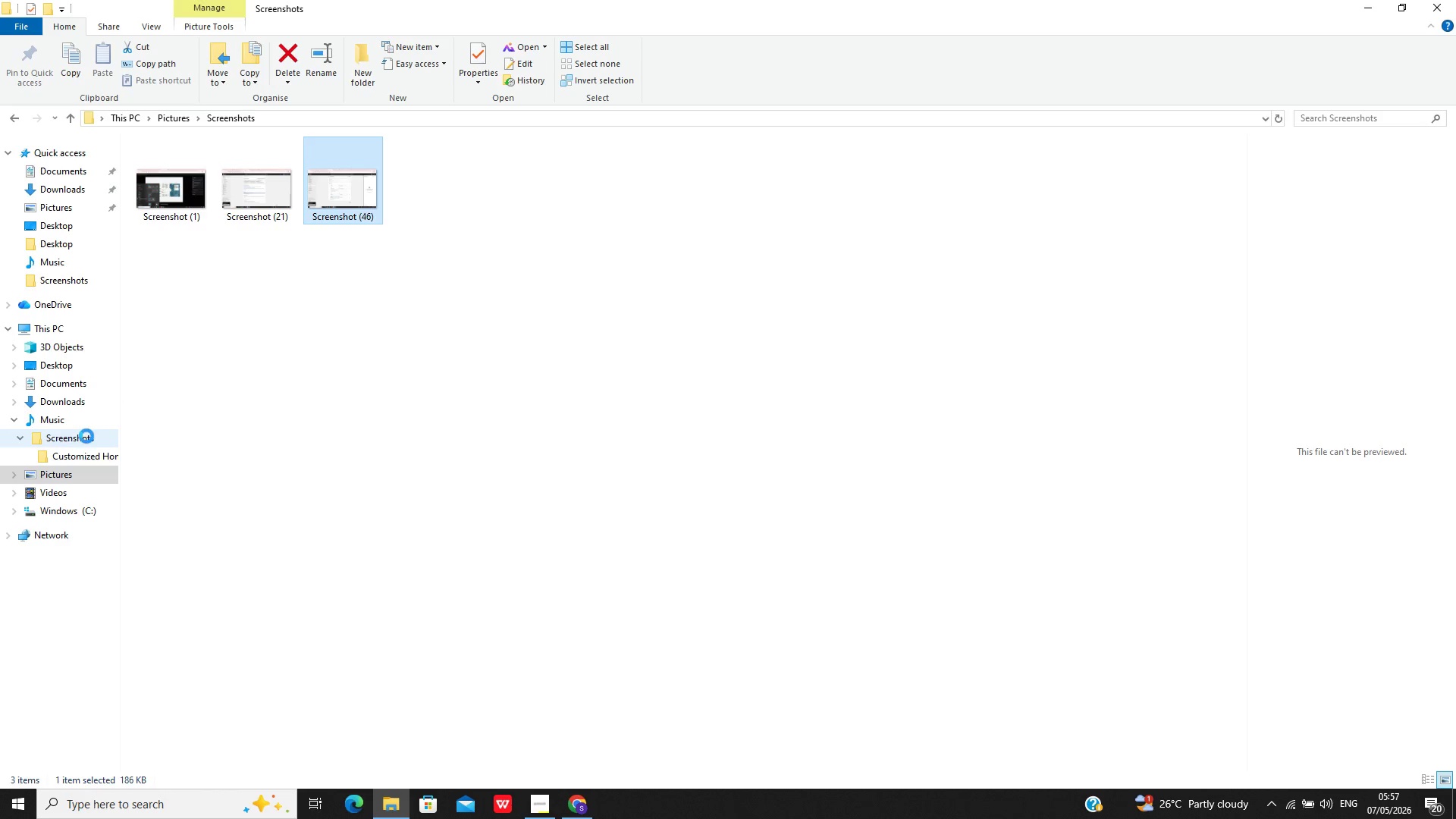 
left_click([86, 436])
 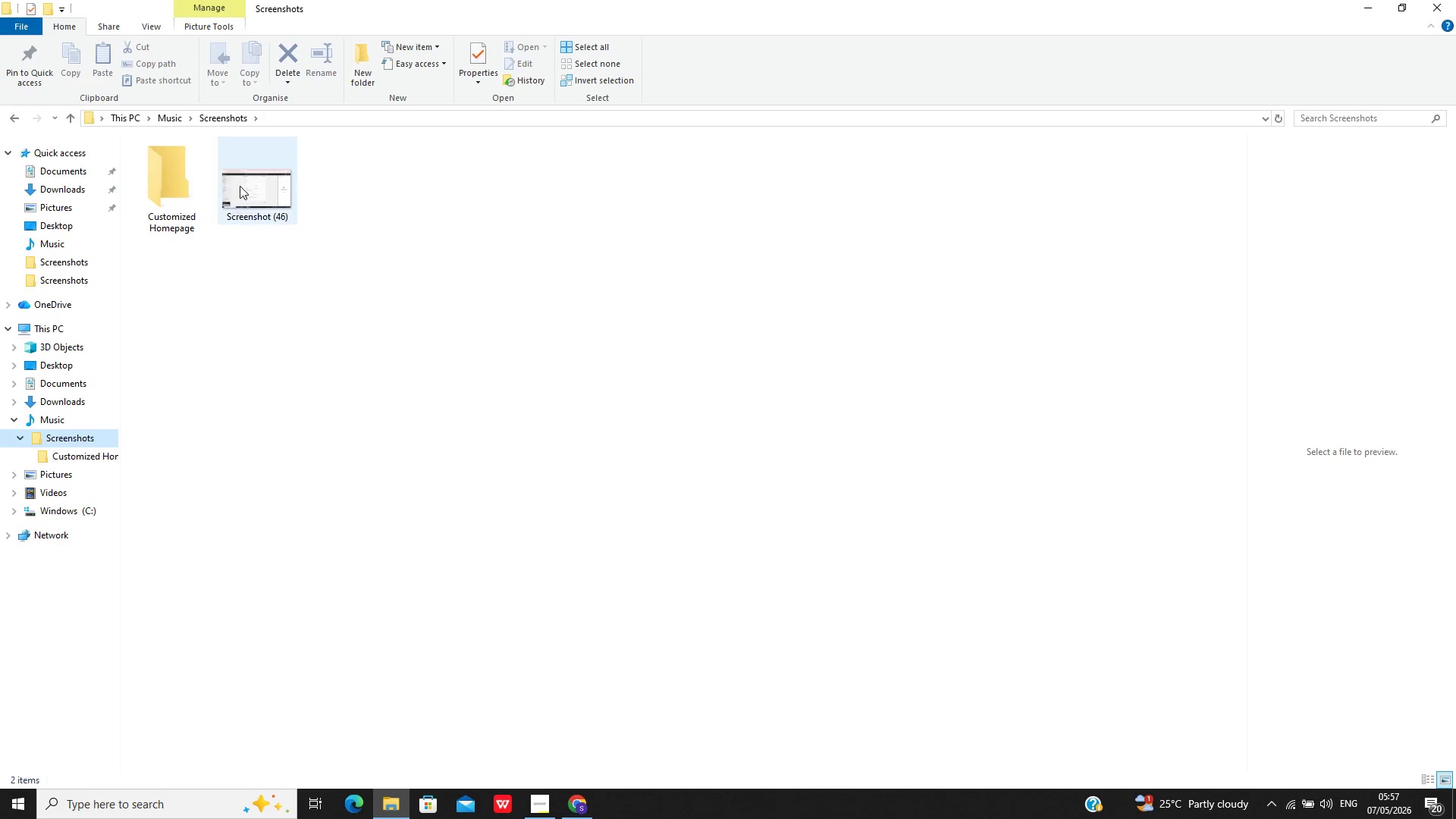 
left_click([241, 185])
 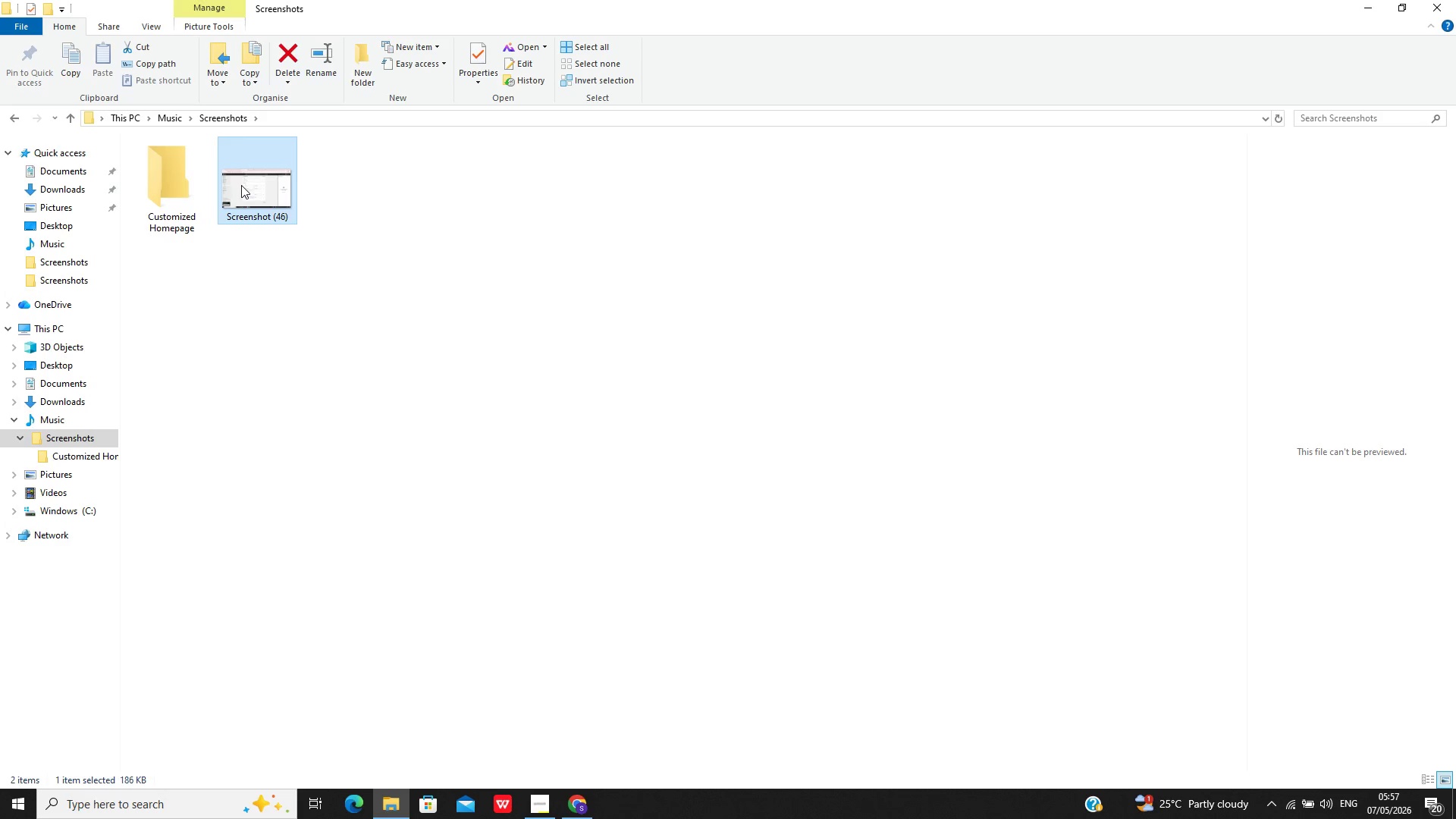 
right_click([241, 185])
 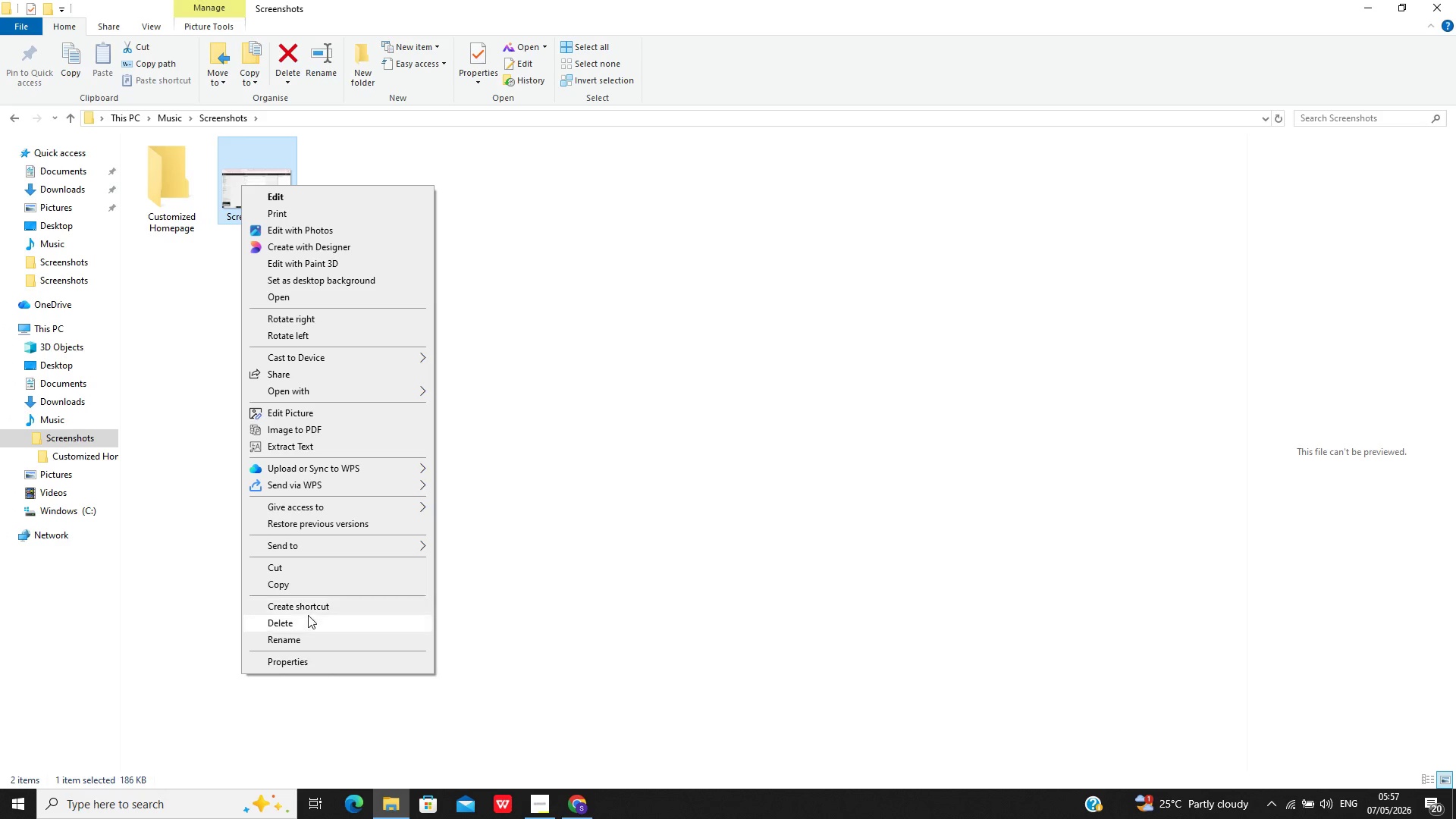 
left_click([319, 639])
 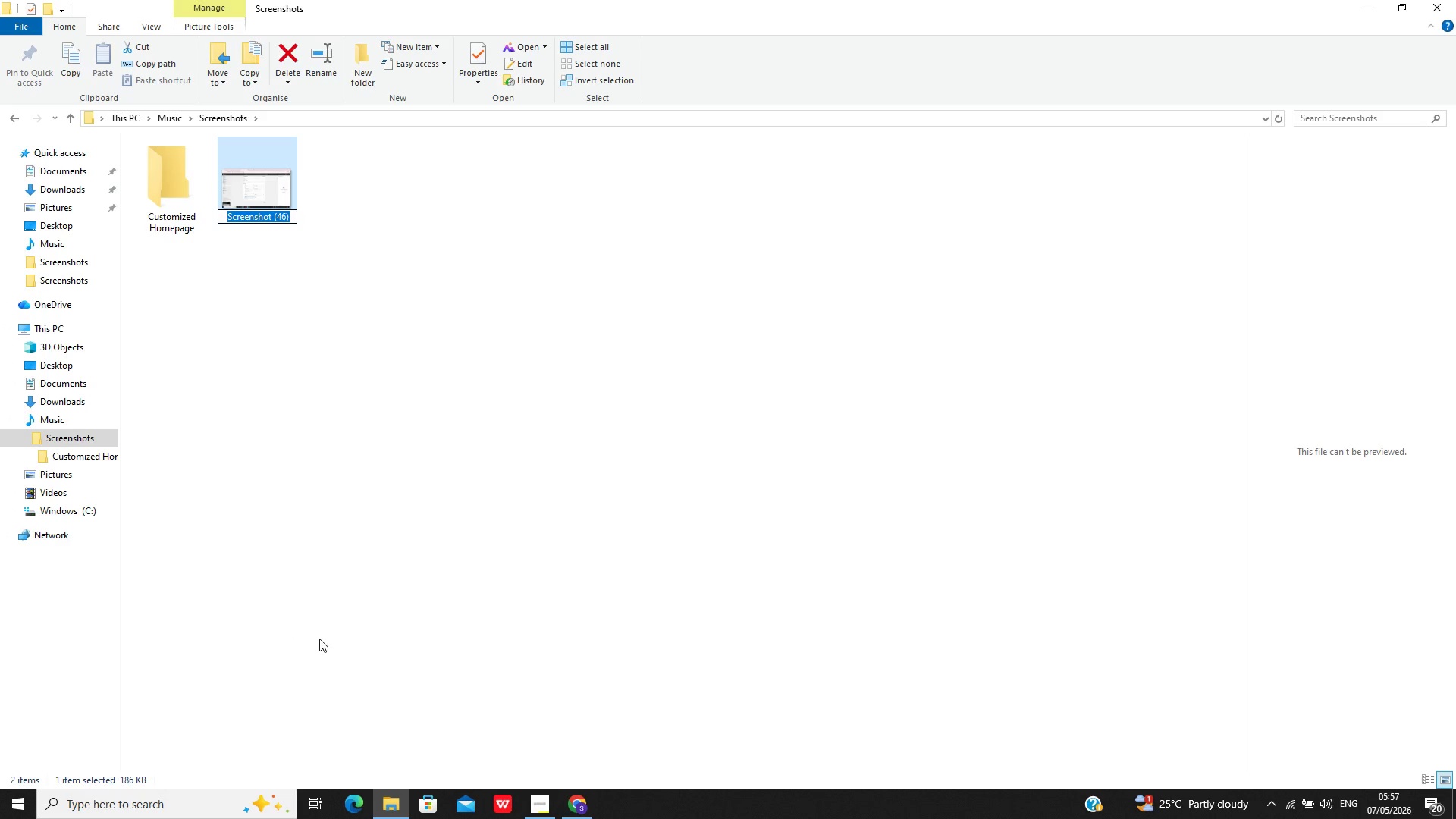 
type(Naviation Menu Confiuration)
 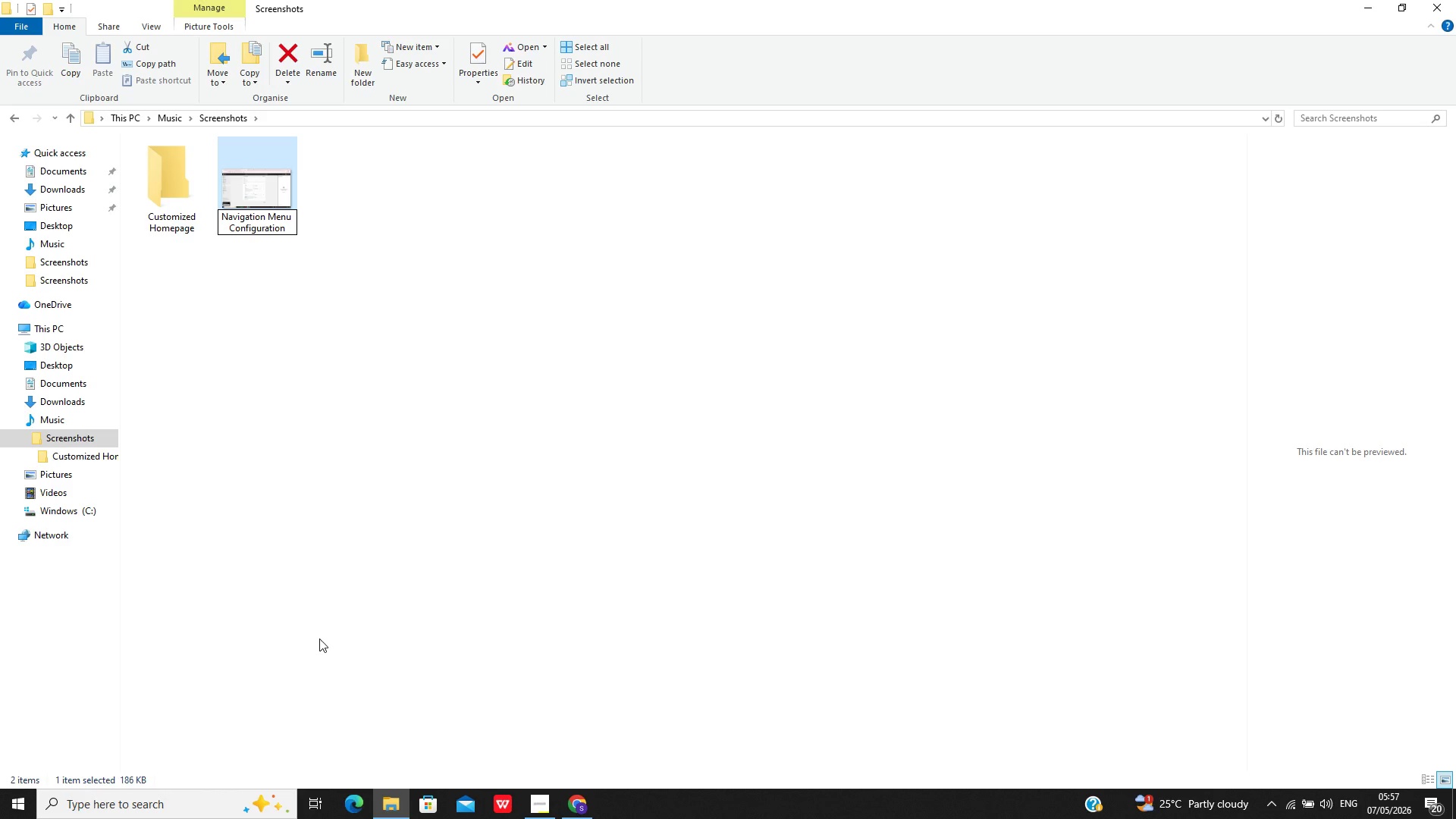 
hold_key(key=G, duration=10.44)
 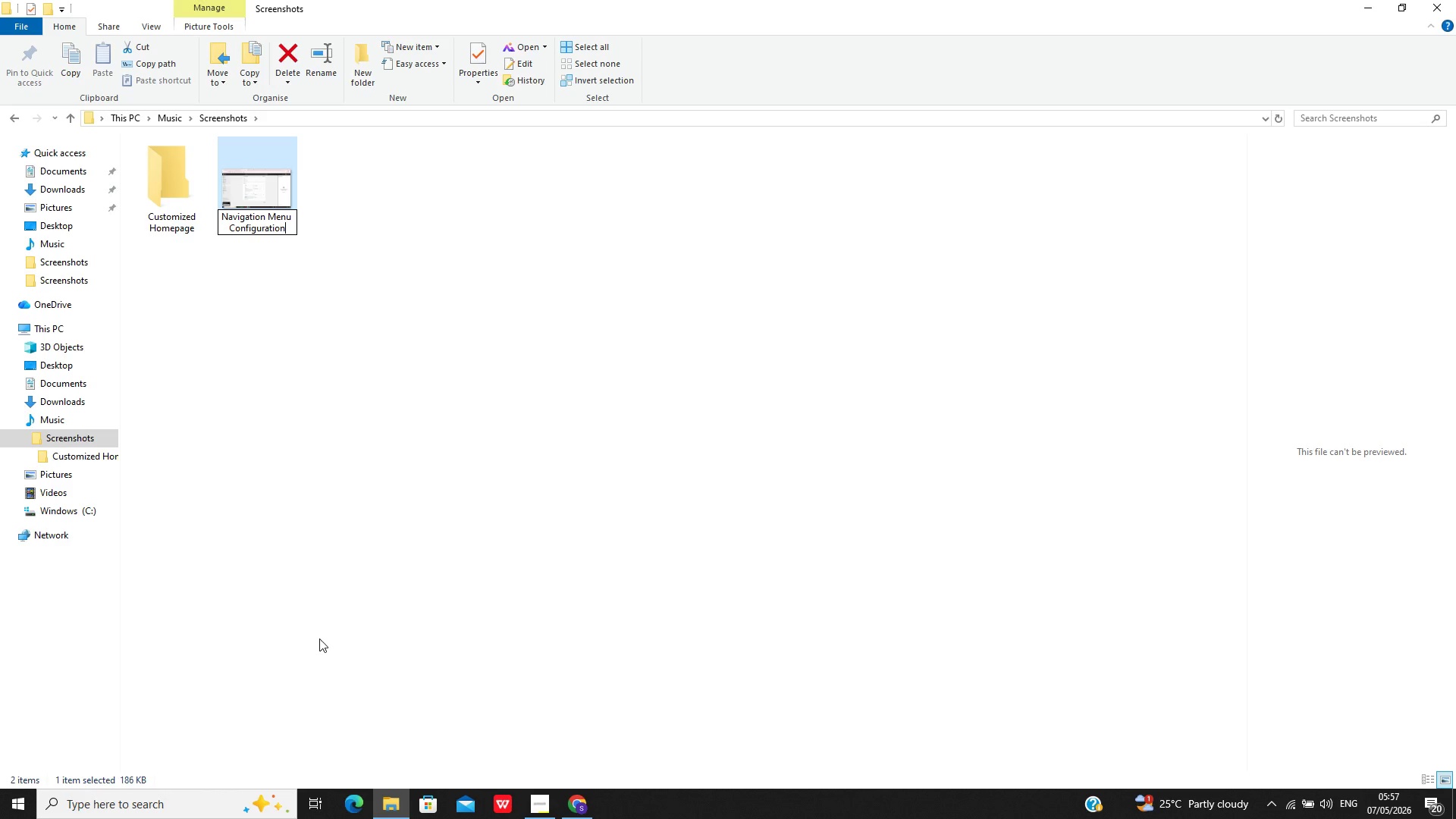 
left_click([430, 593])
 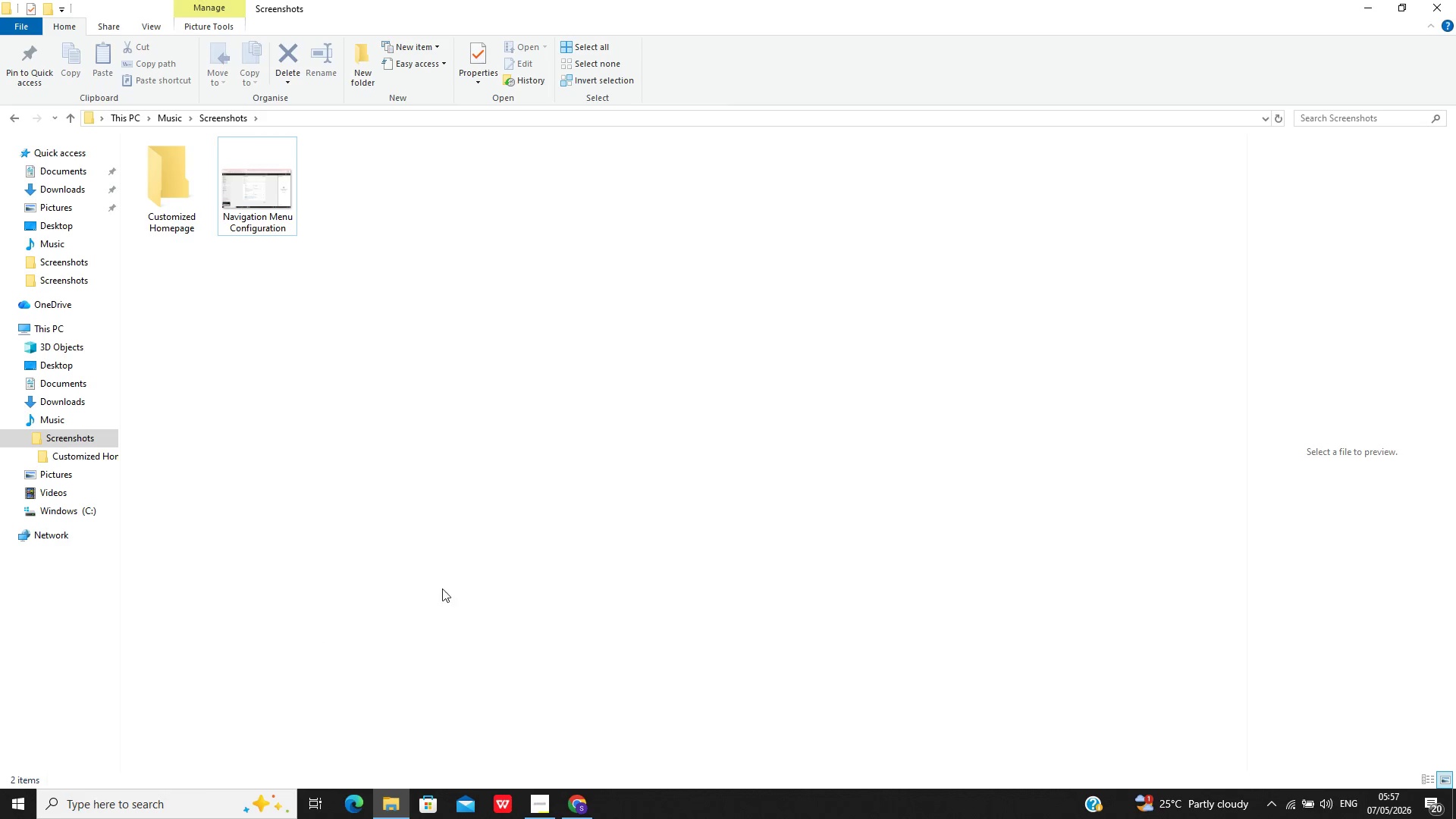 
wait(6.52)
 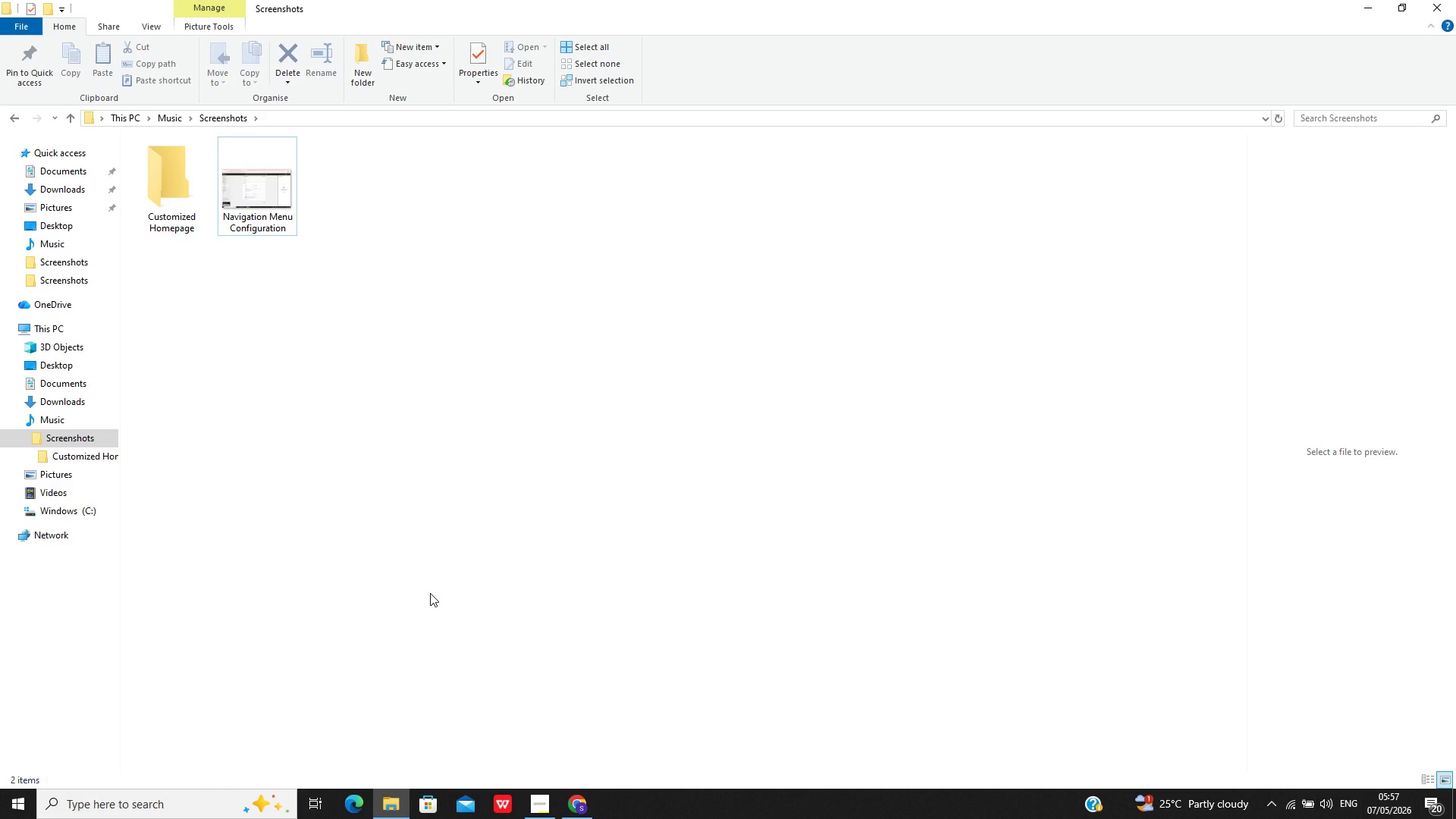 
mouse_move([590, 790])
 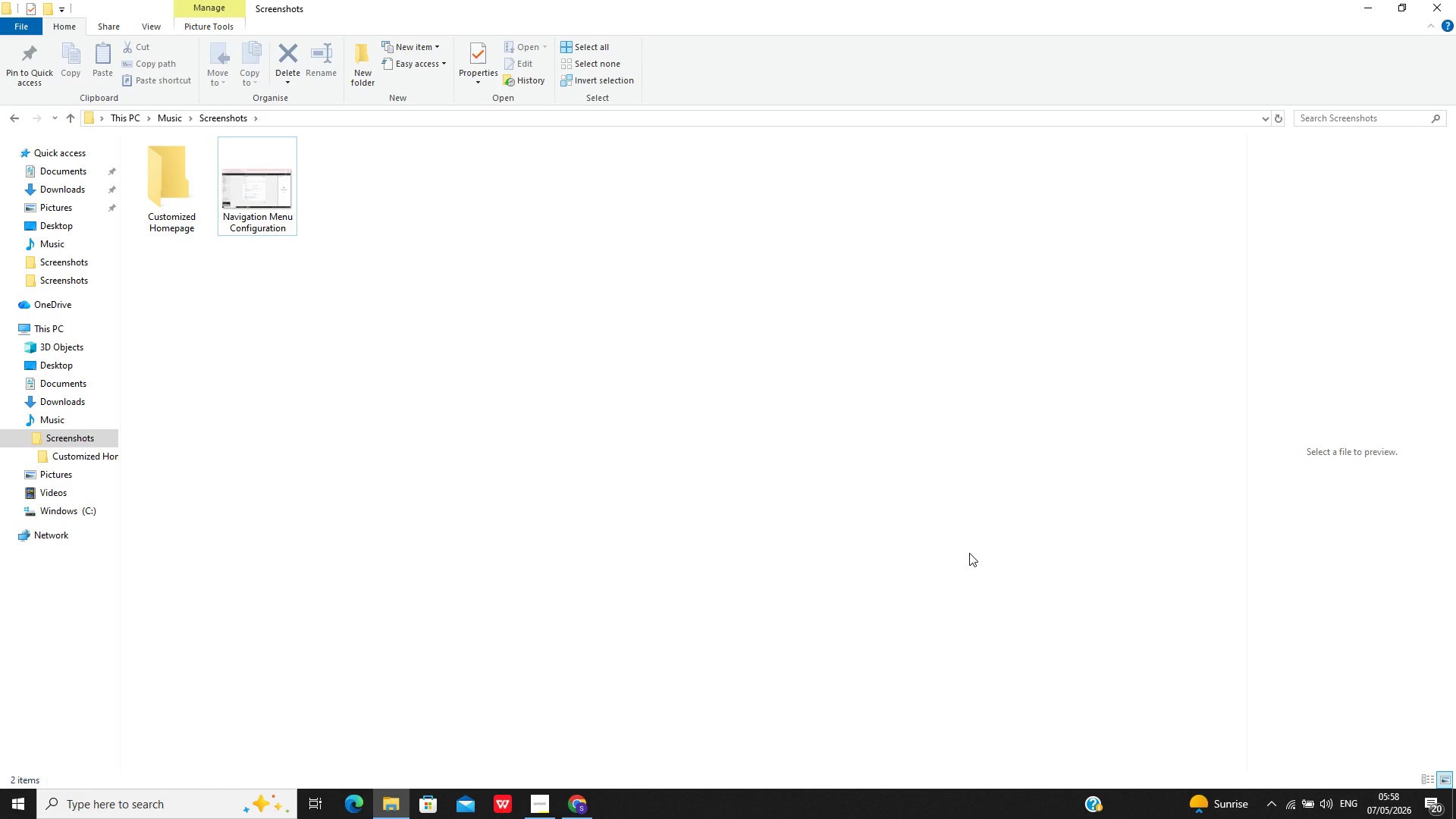 
wait(43.26)
 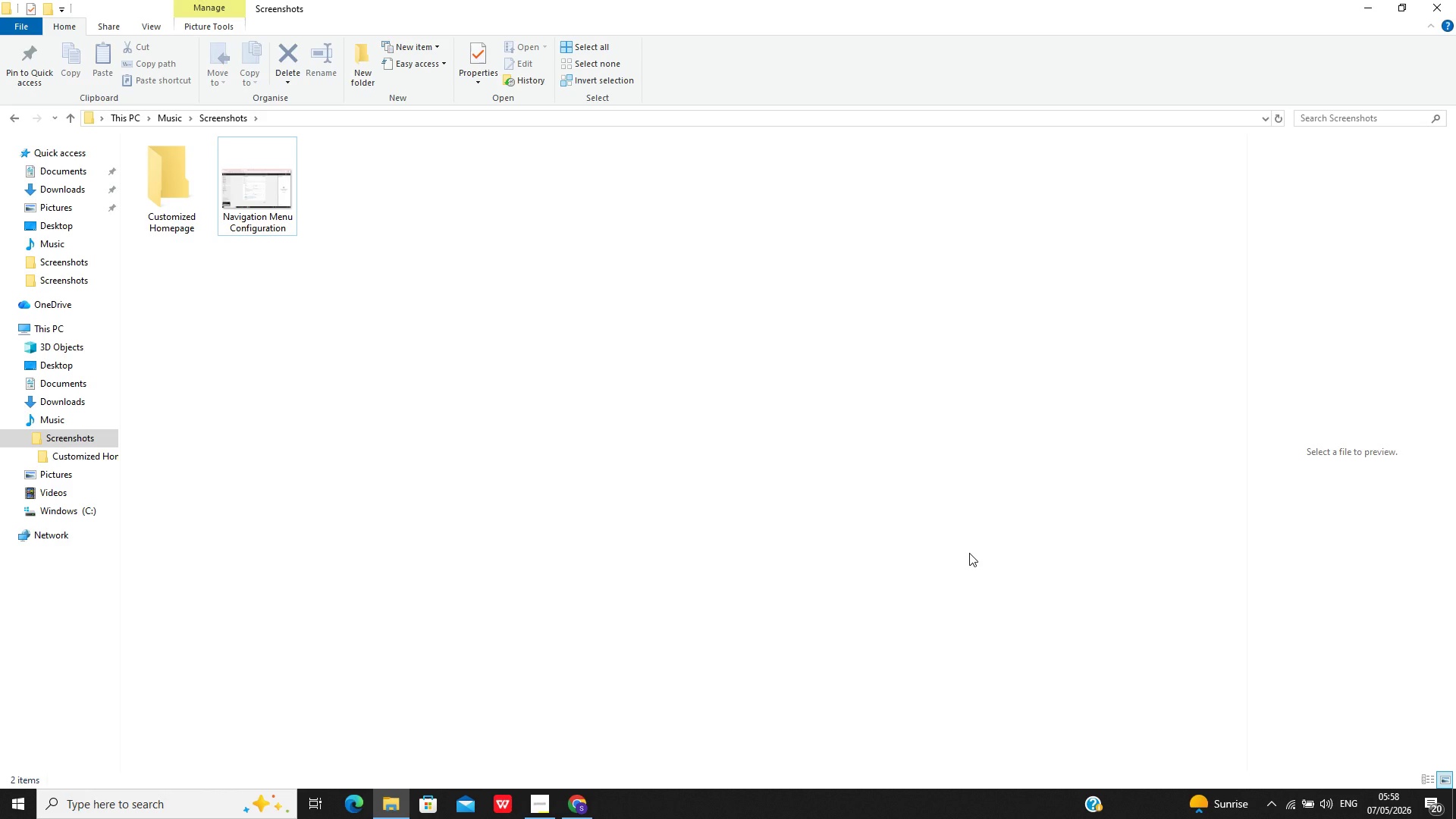 
left_click([580, 809])
 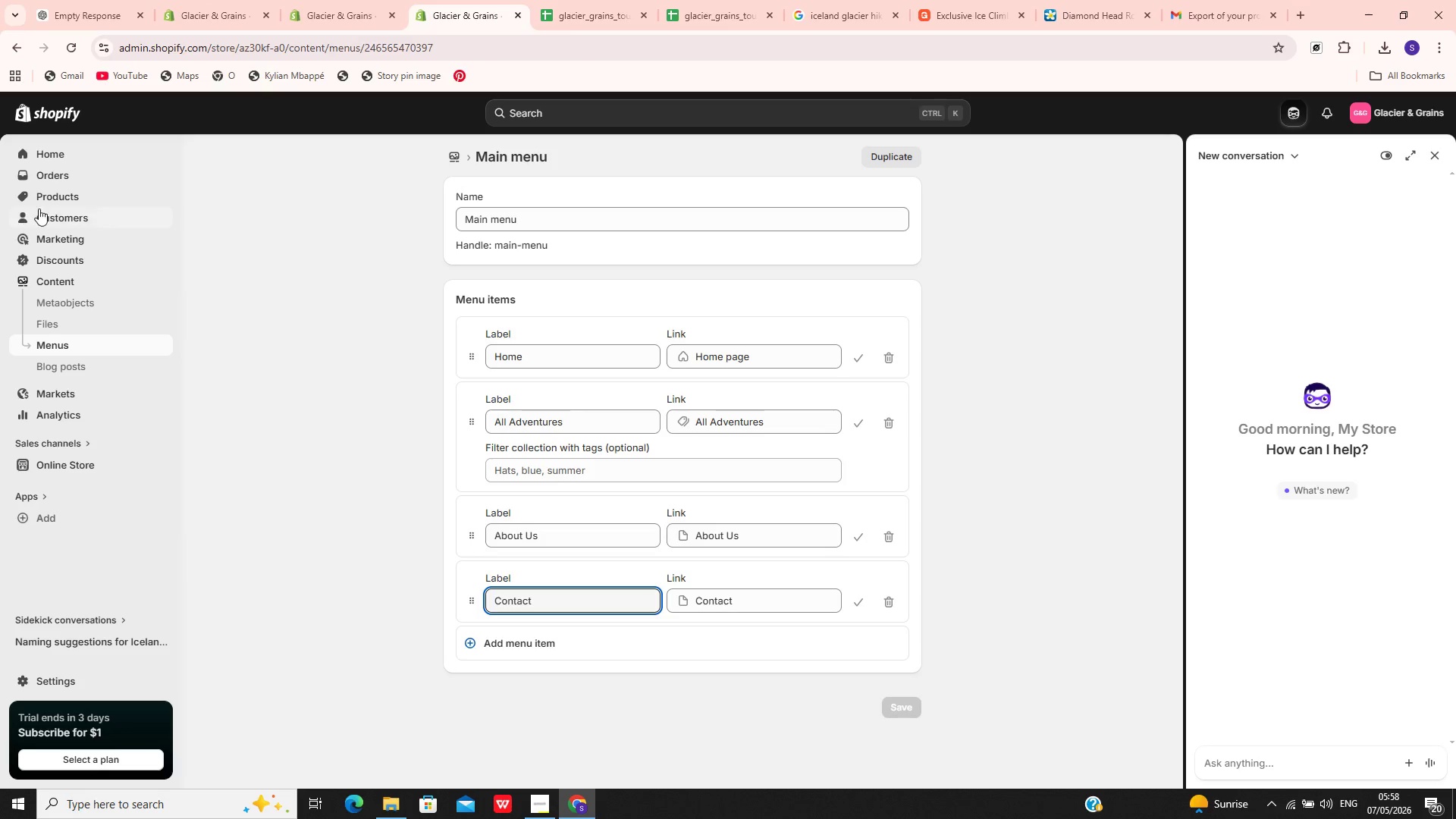 
left_click([61, 195])
 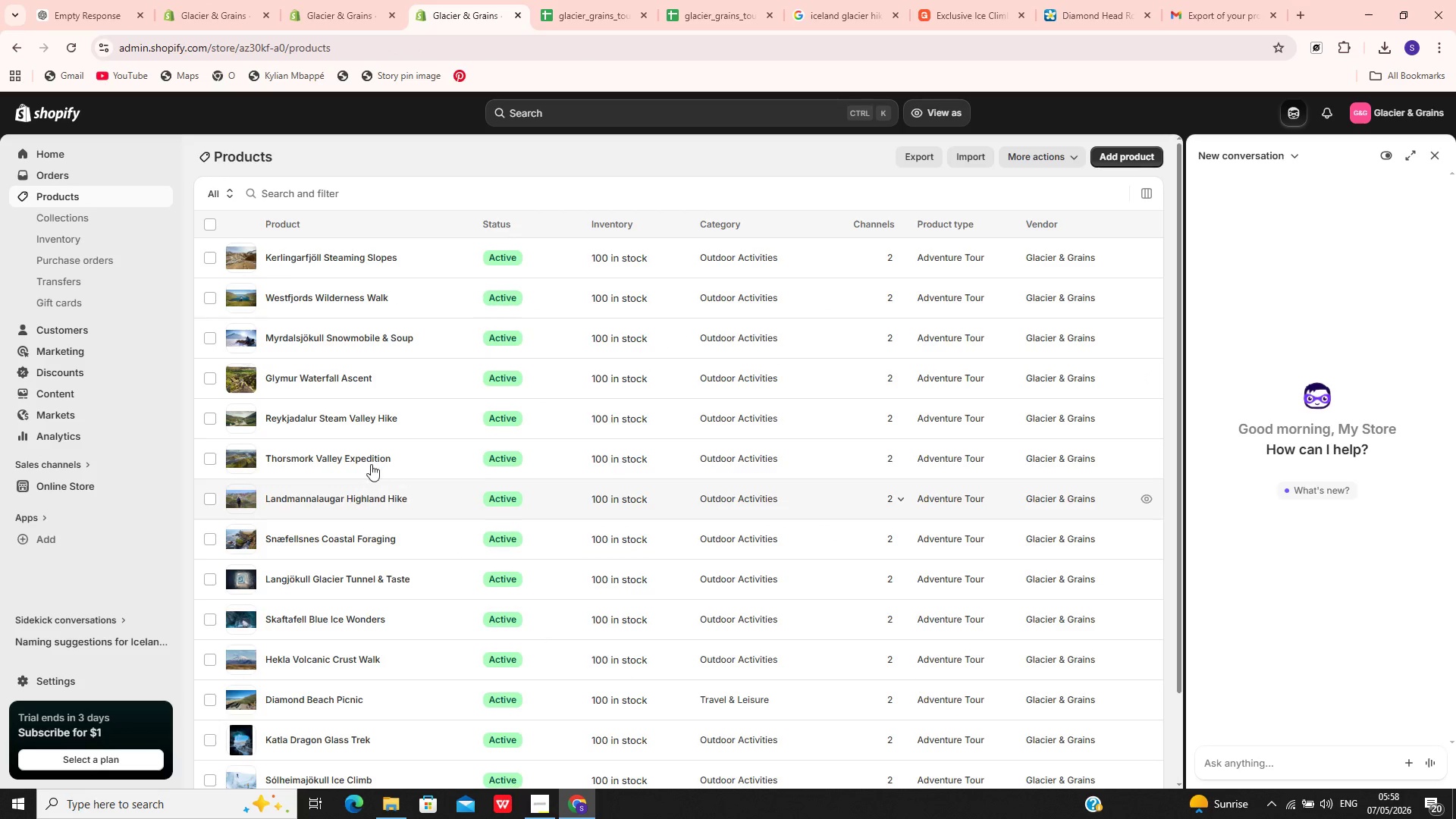 
left_click([431, 581])
 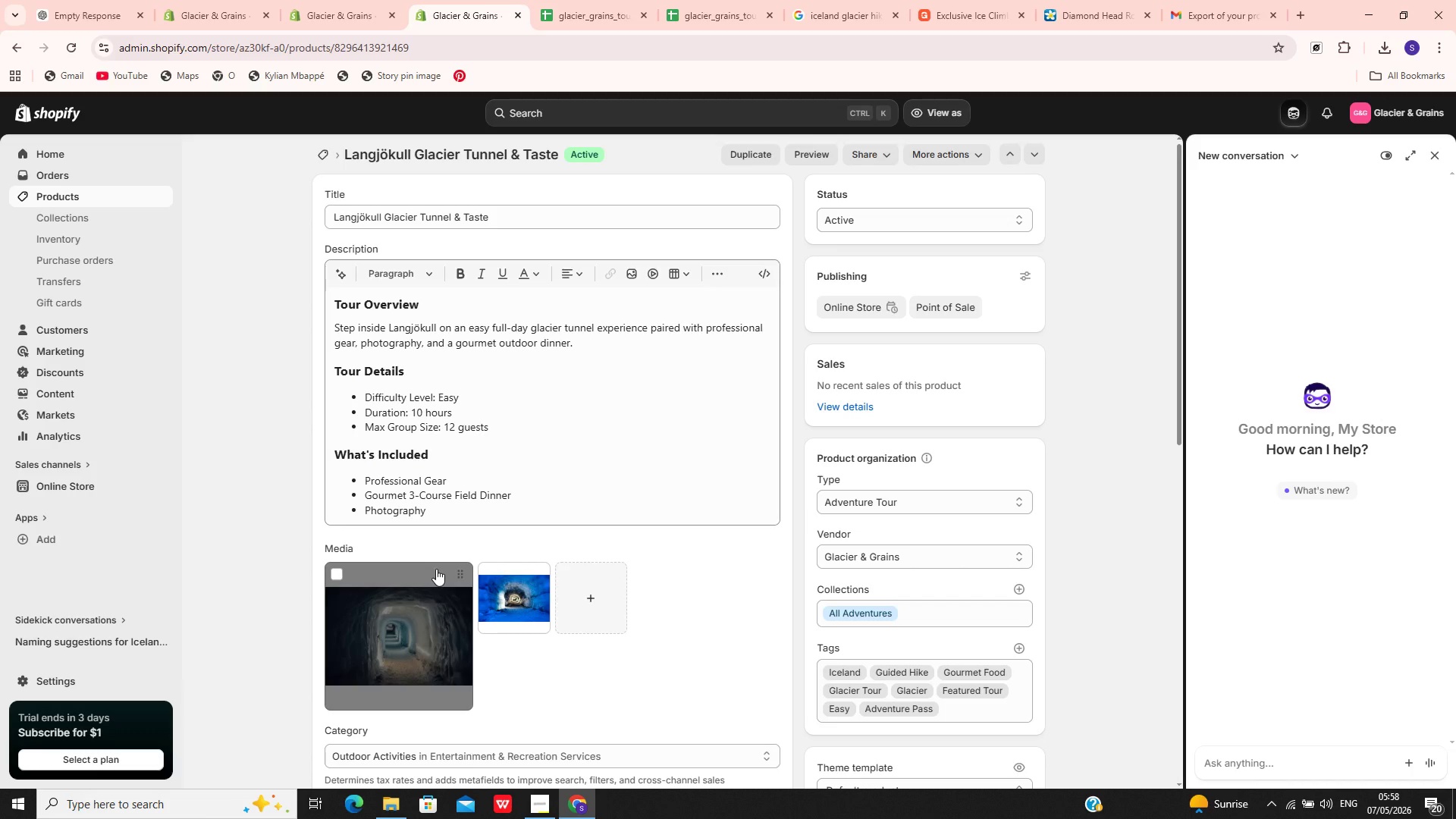 
wait(21.22)
 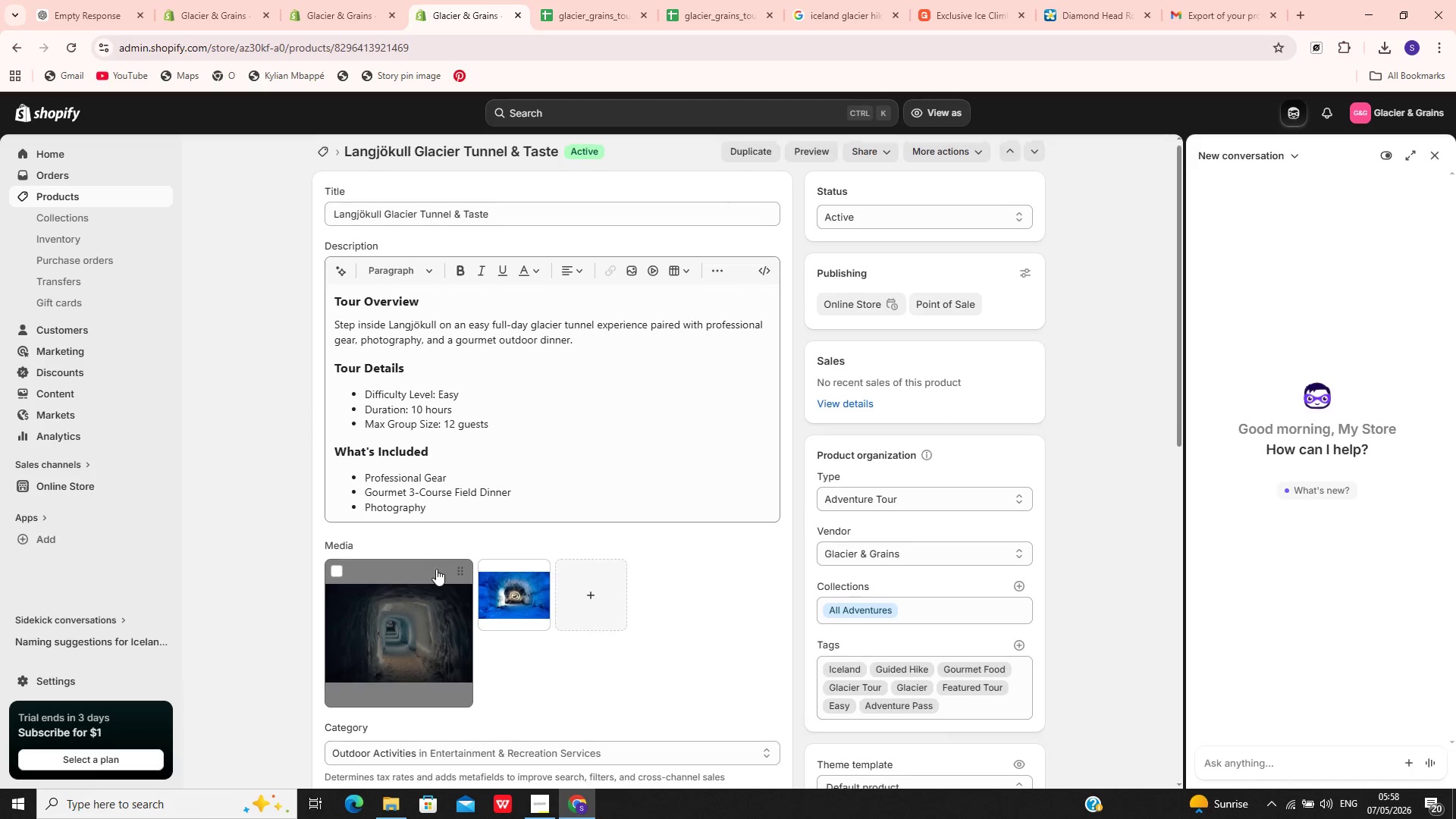 
key(Meta+PrintScreen)
 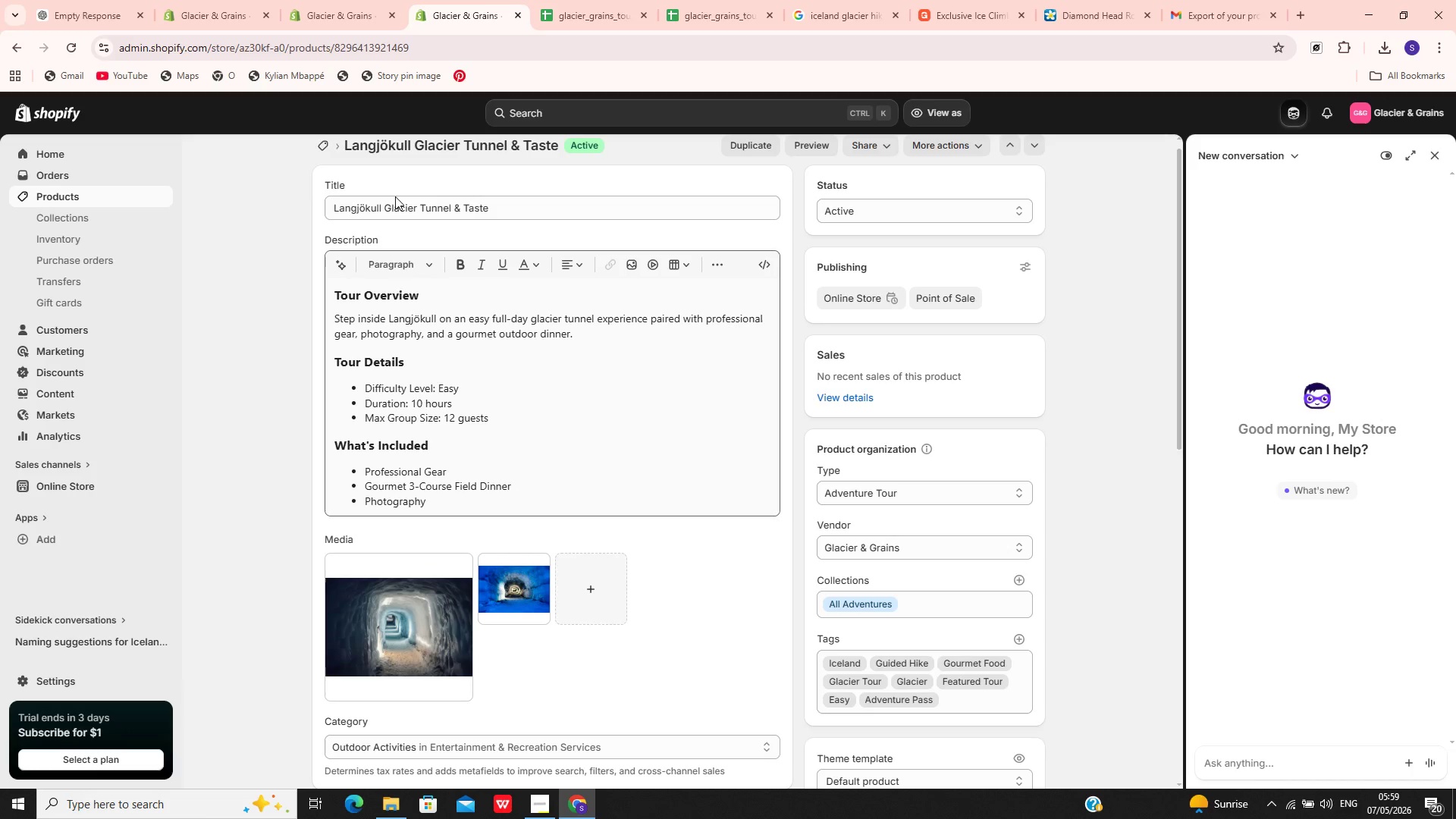 
left_click([708, 0])
 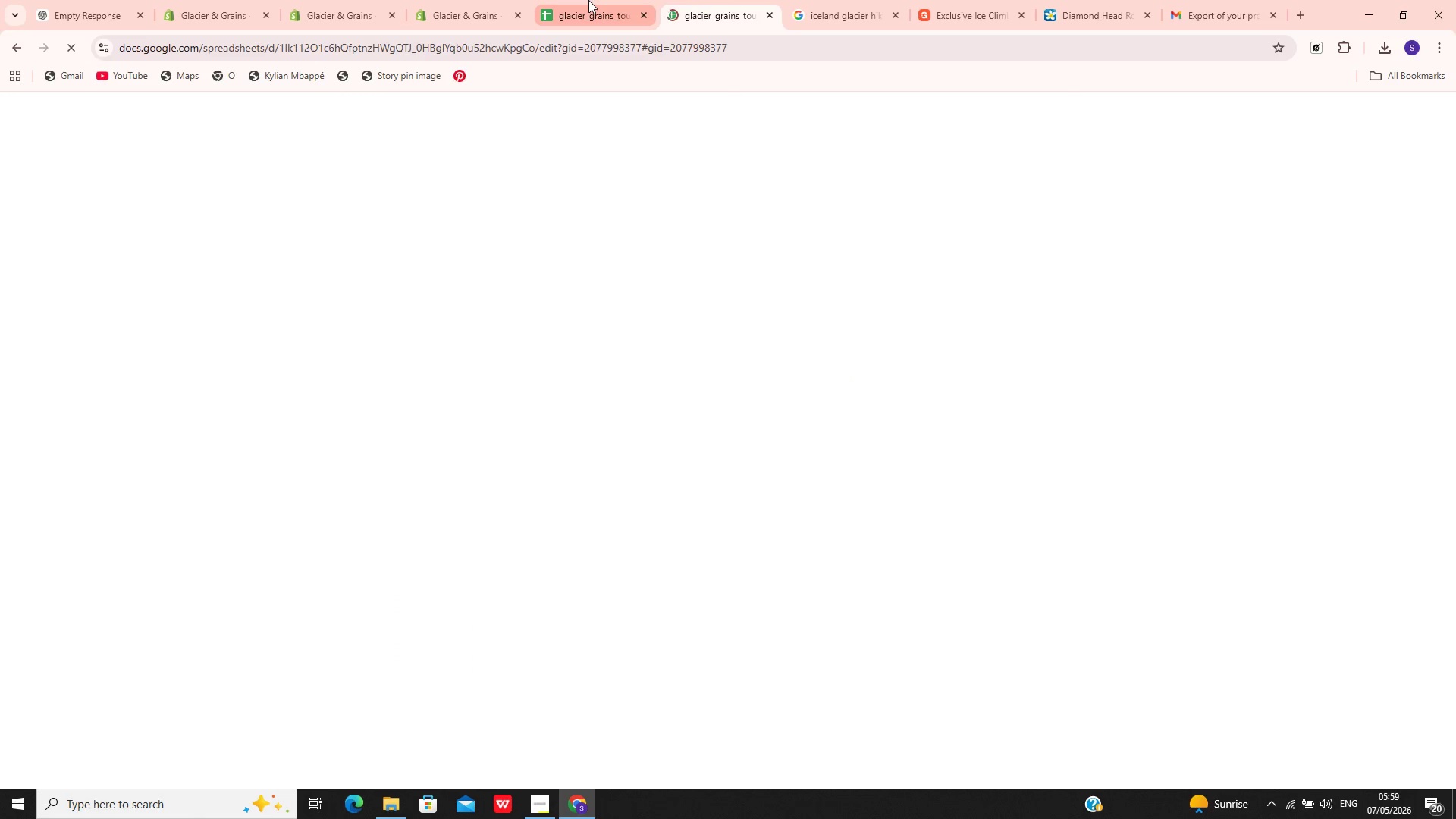 
left_click([453, 0])
 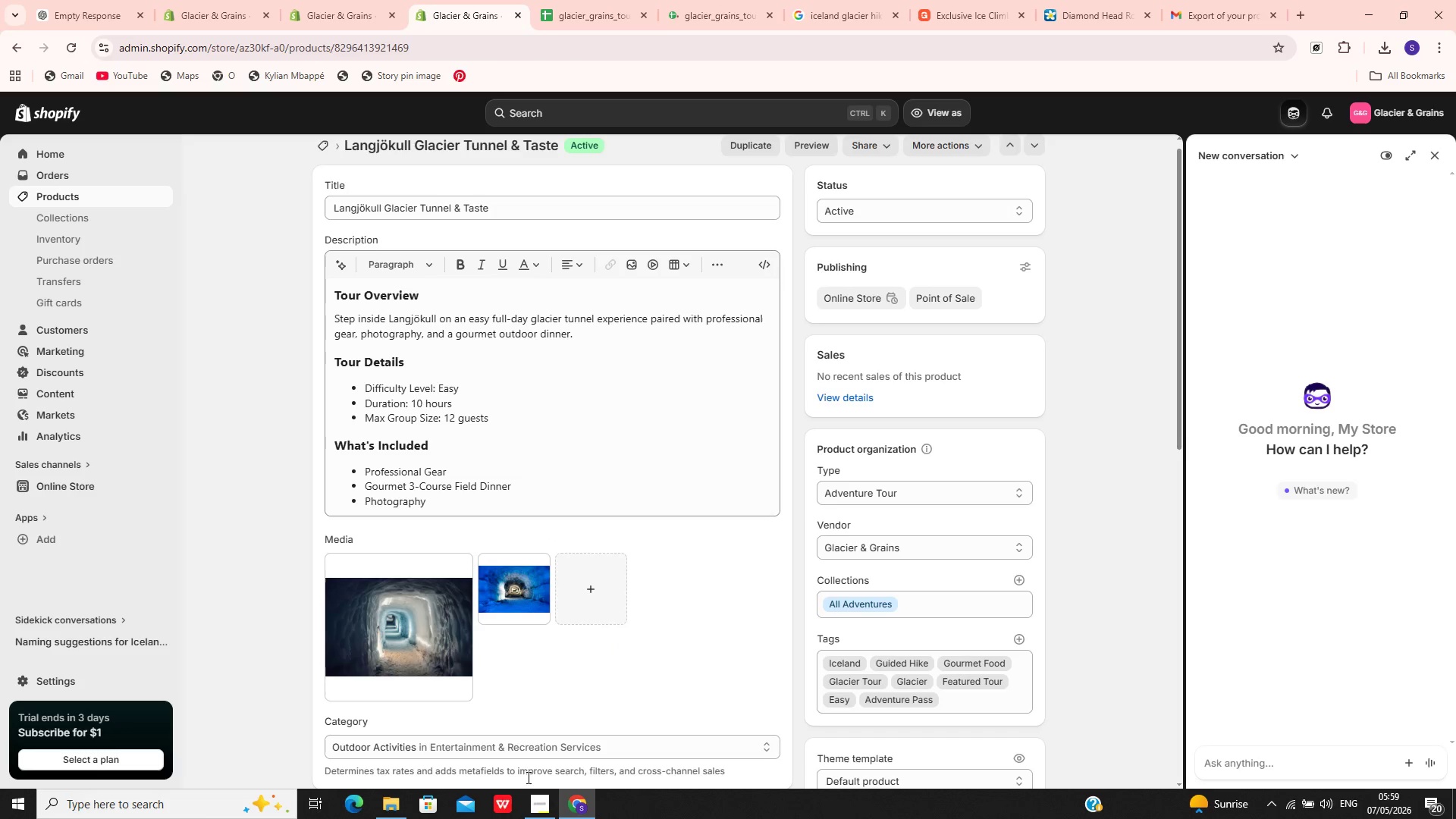 
left_click([397, 808])
 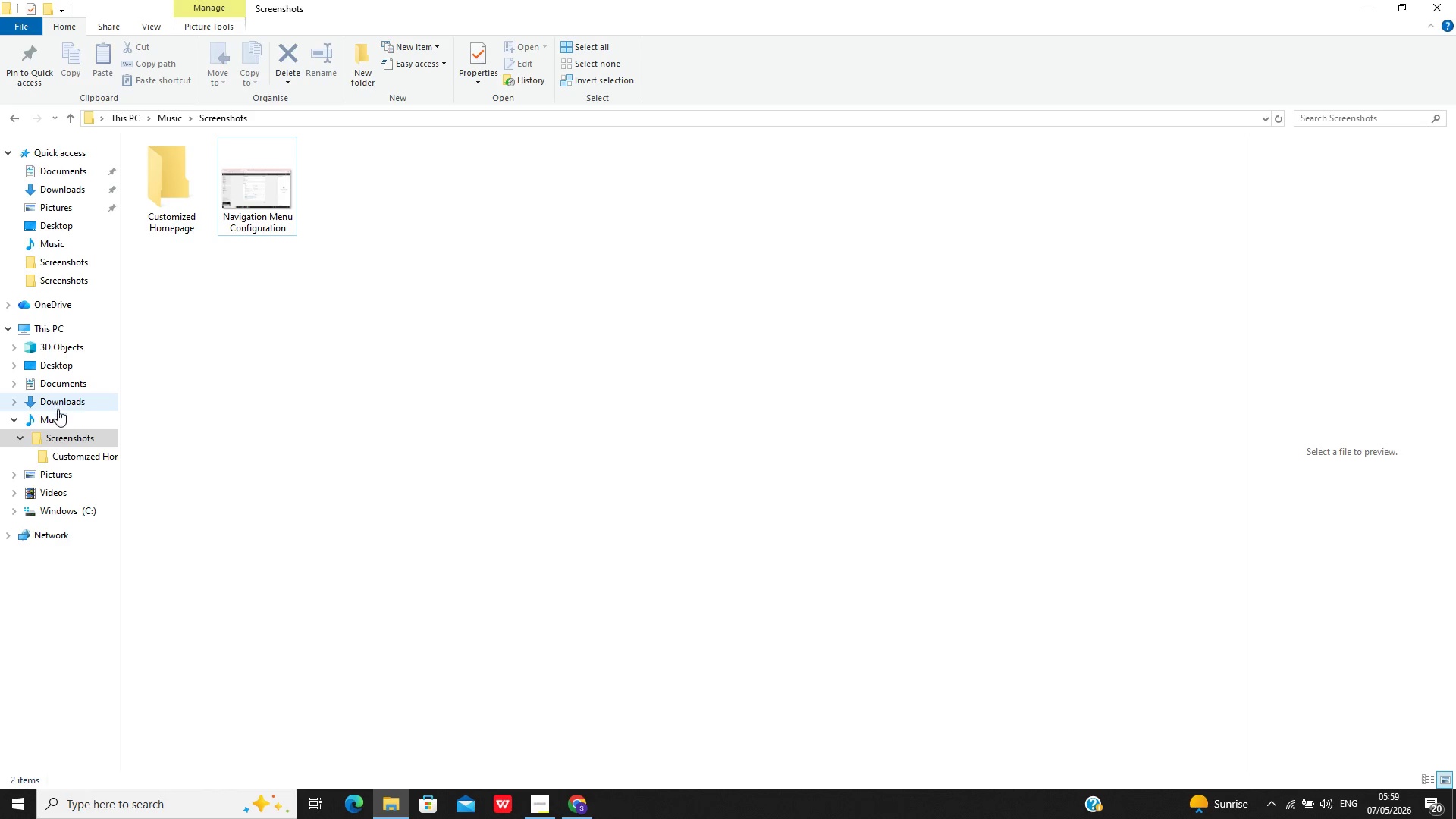 
wait(7.05)
 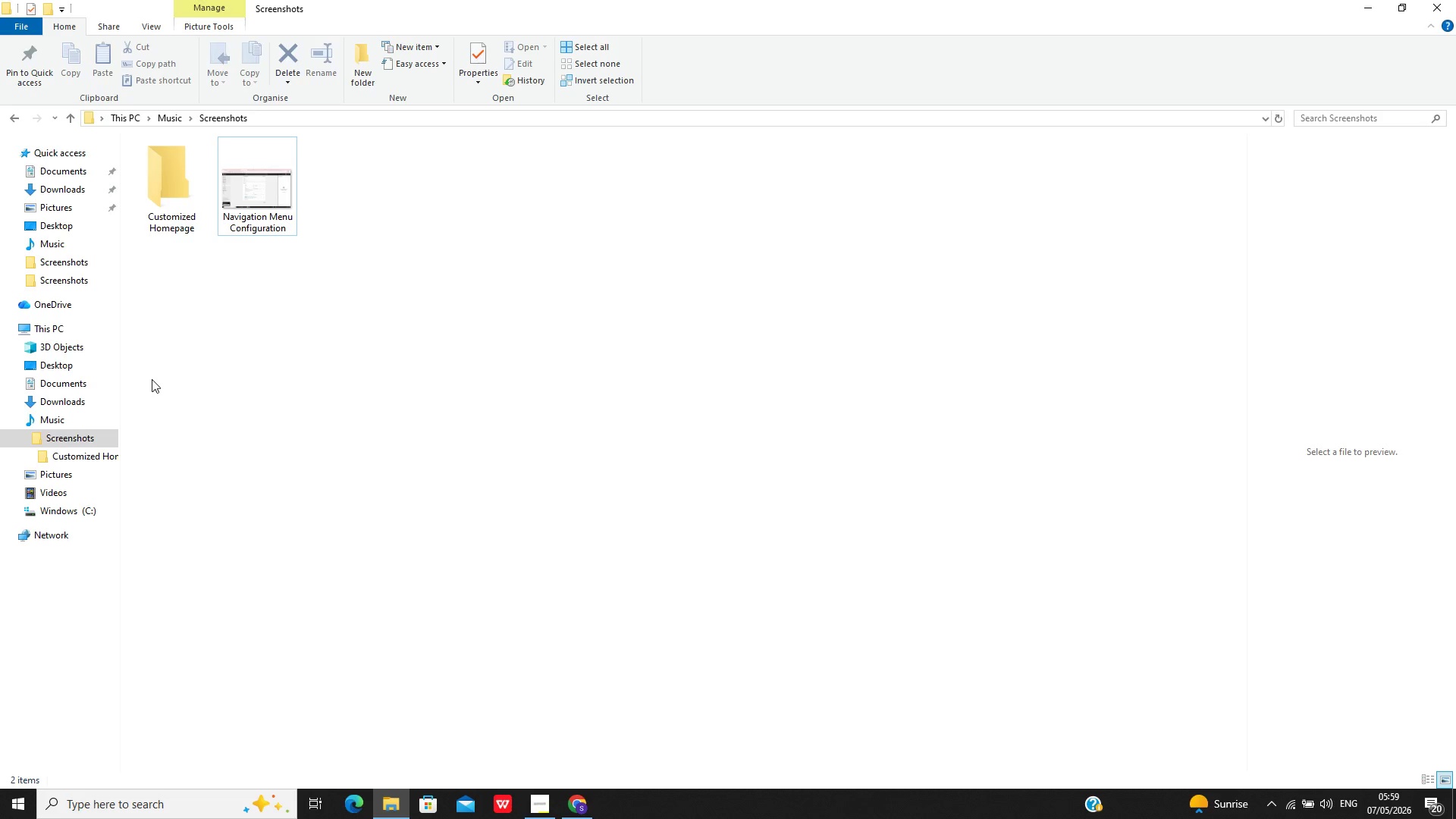 
left_click([64, 471])
 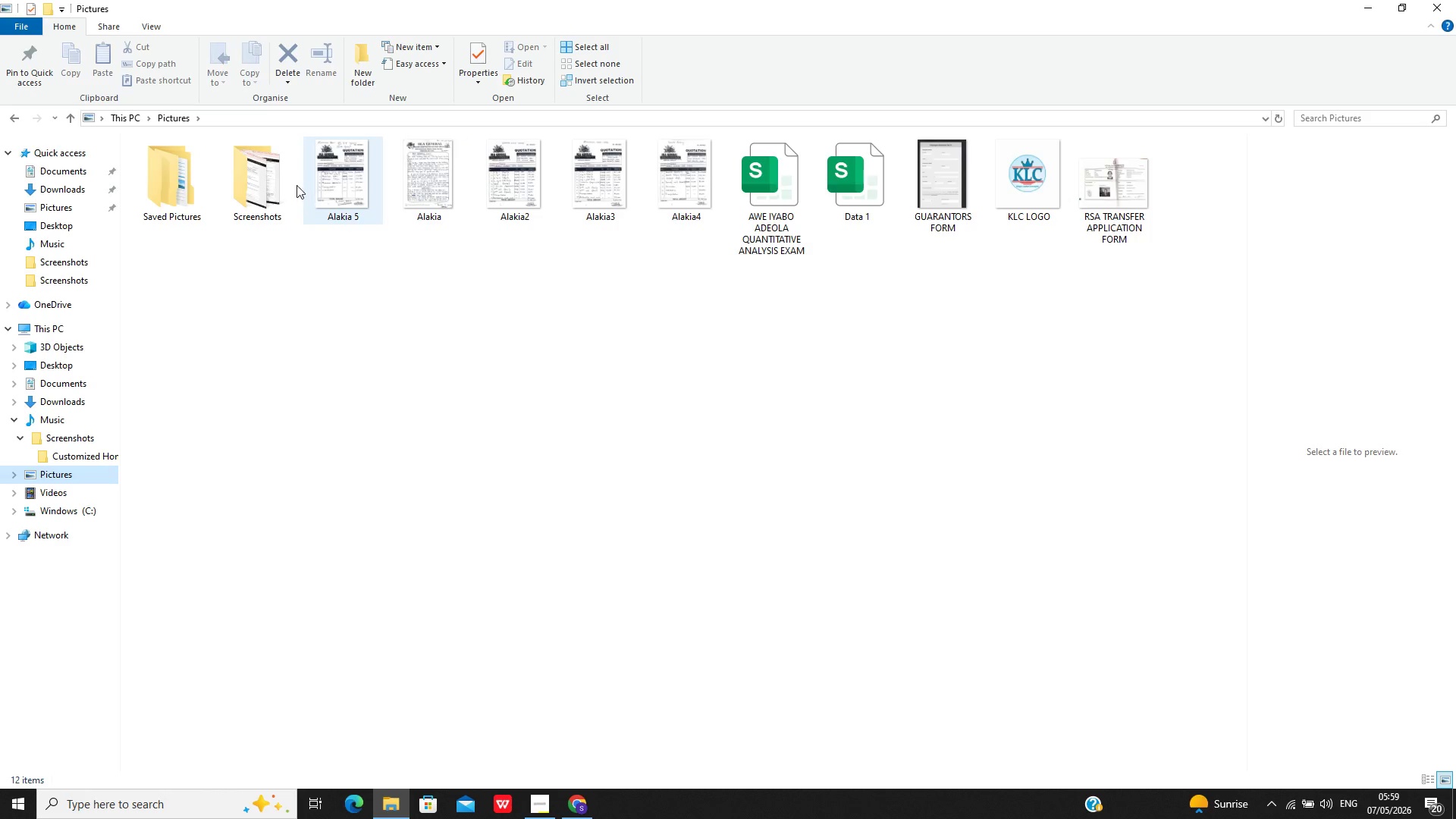 
double_click([274, 187])
 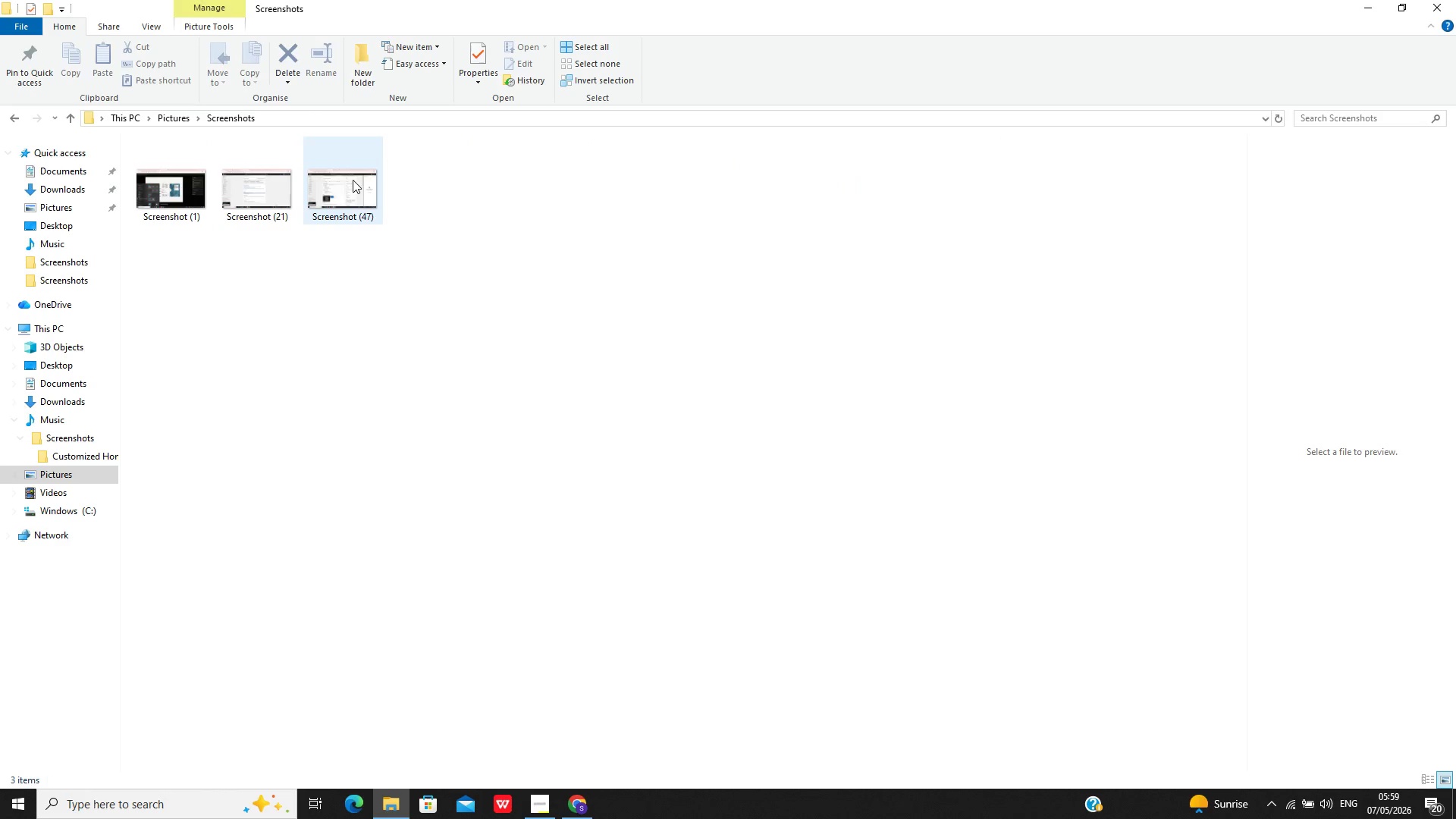 
left_click([353, 180])
 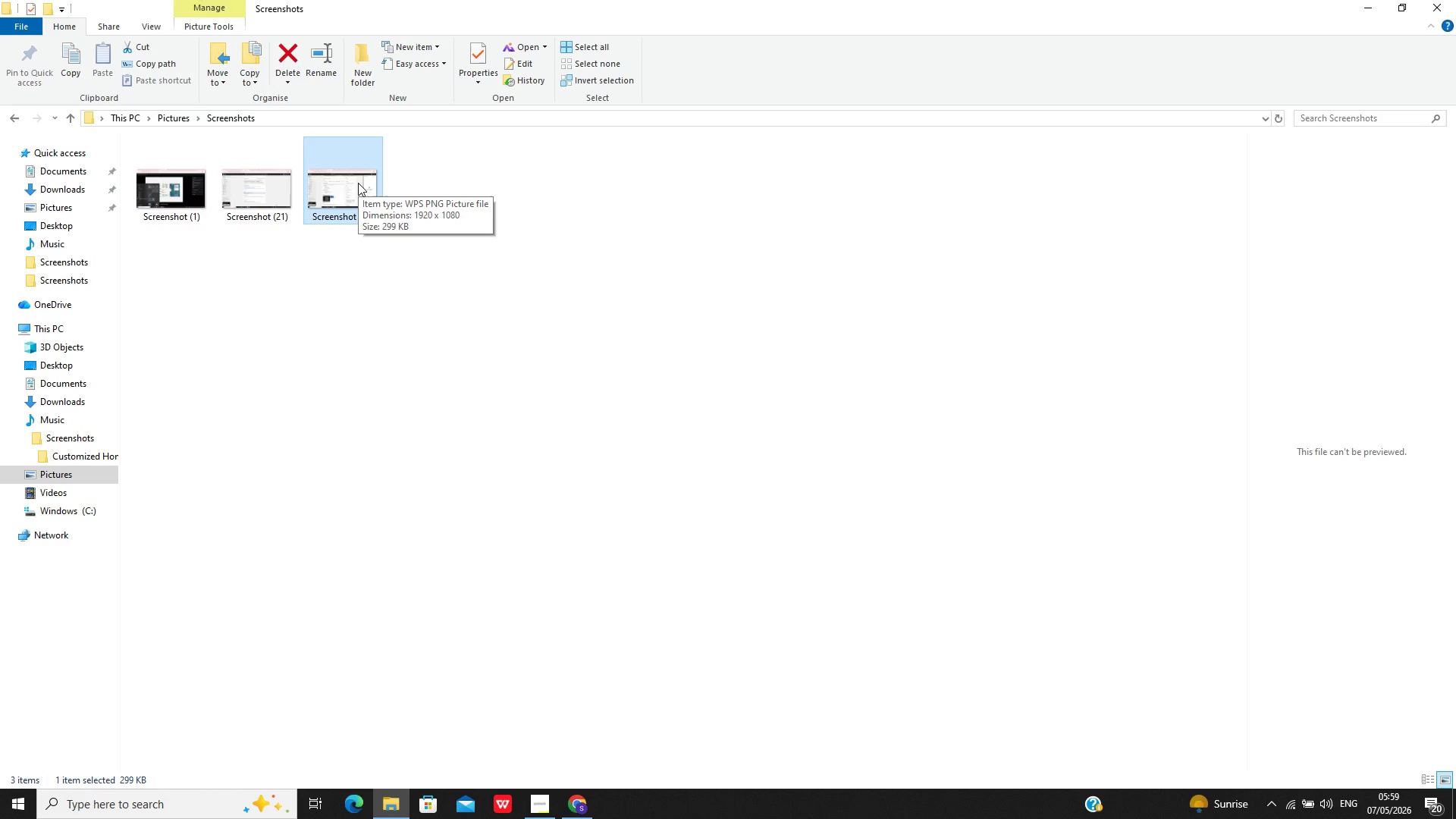 
left_click_drag(start_coordinate=[358, 183], to_coordinate=[110, 438])
 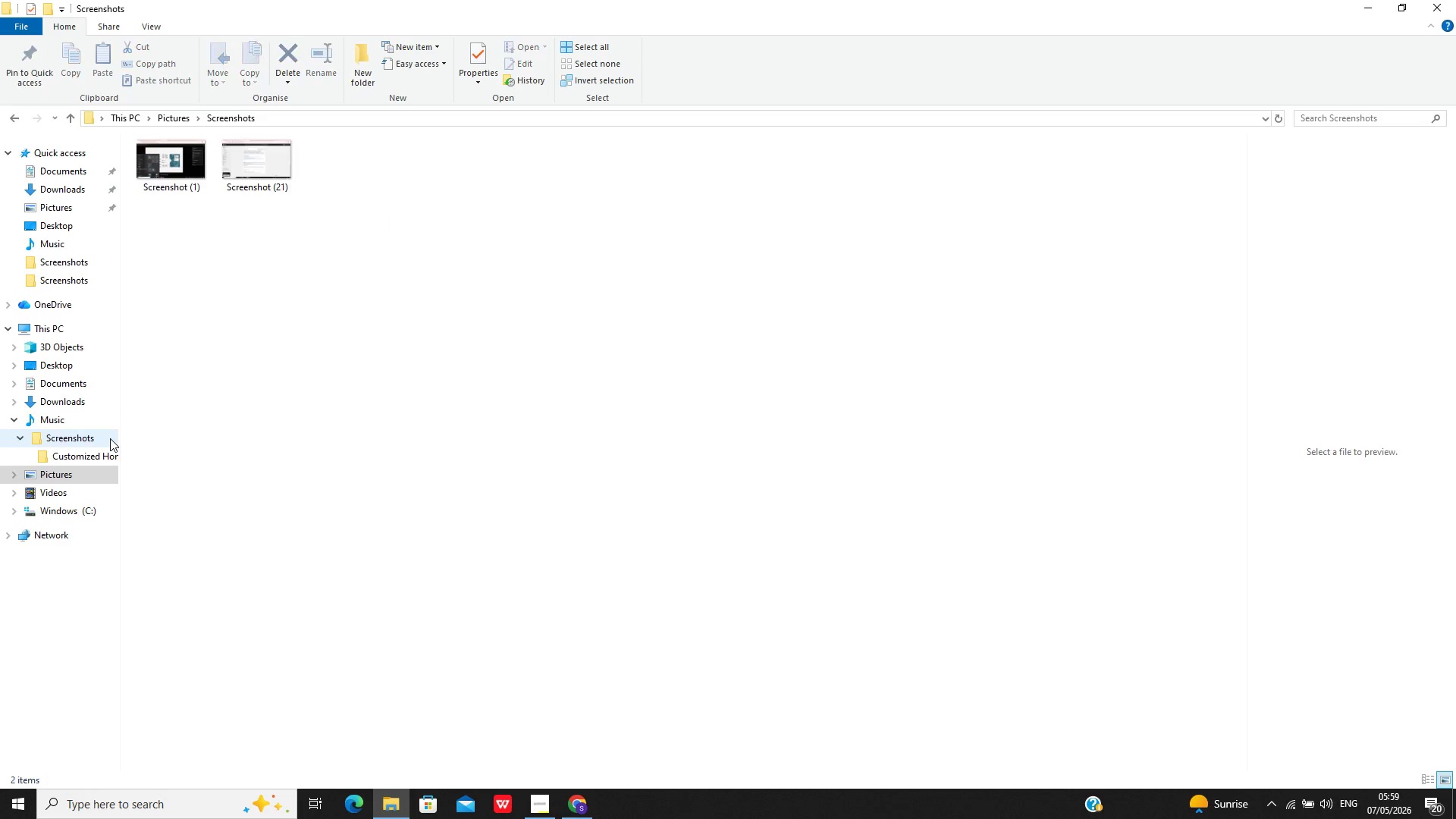 
double_click([110, 438])
 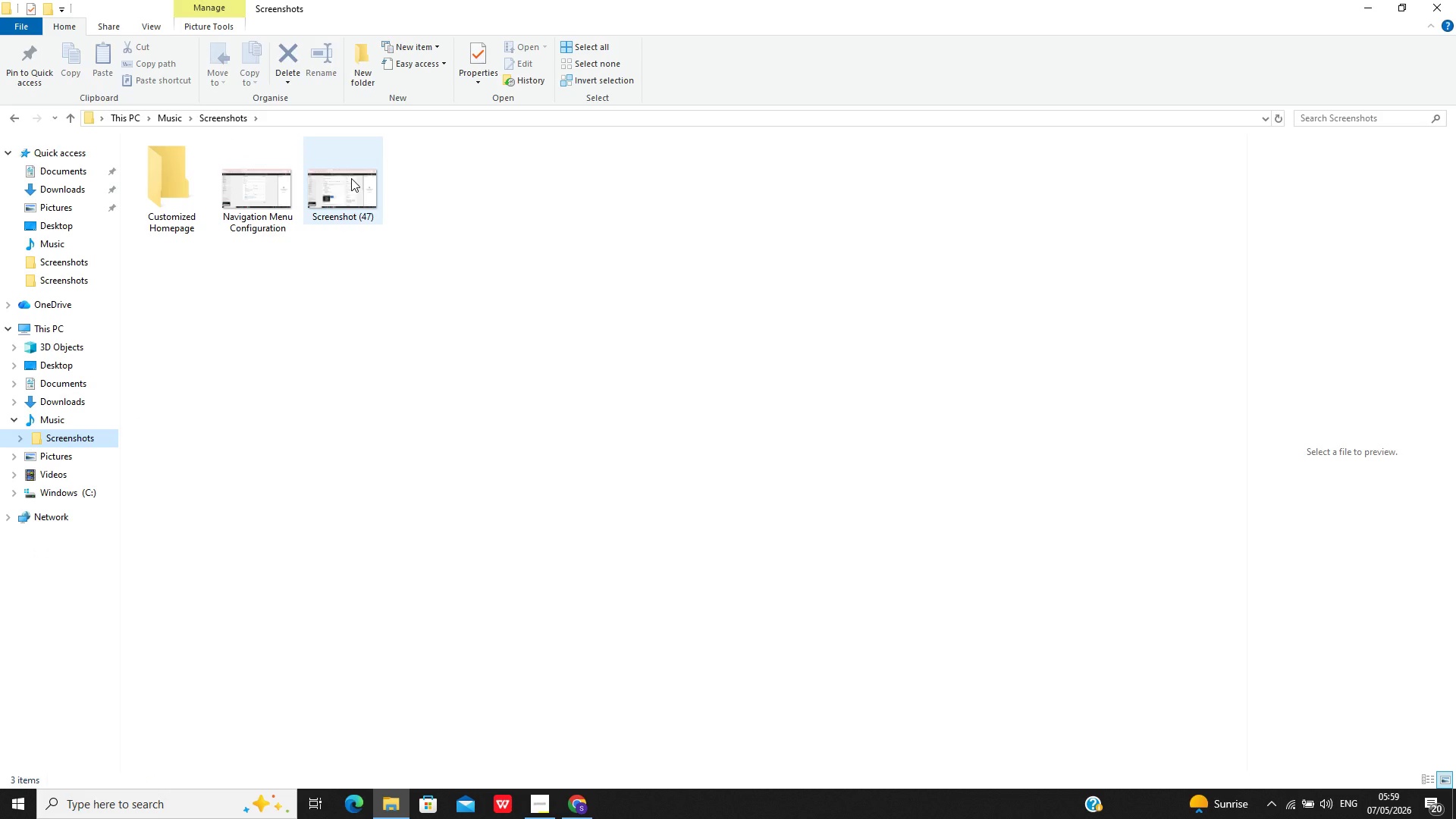 
left_click([351, 178])
 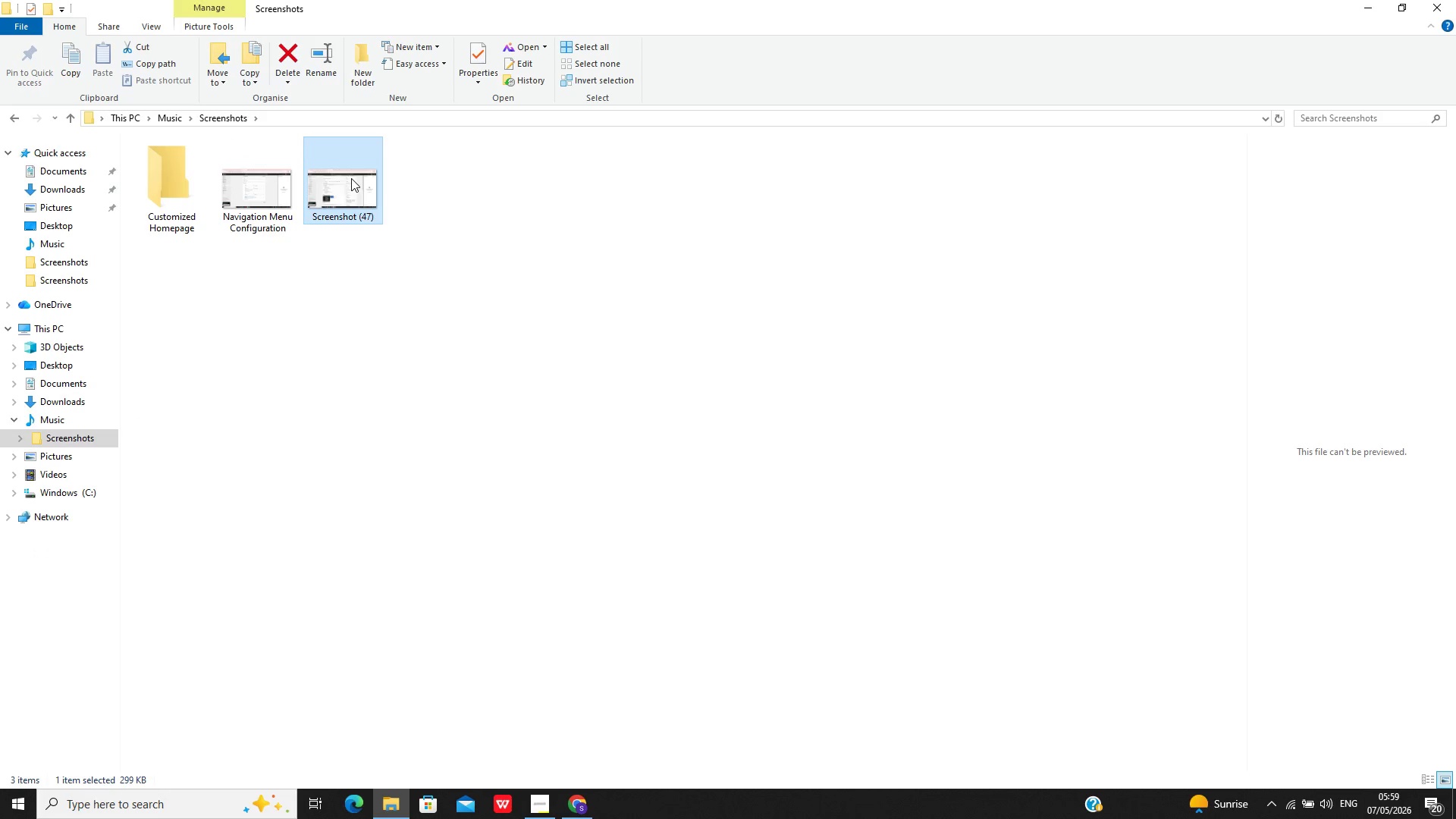 
right_click([351, 178])
 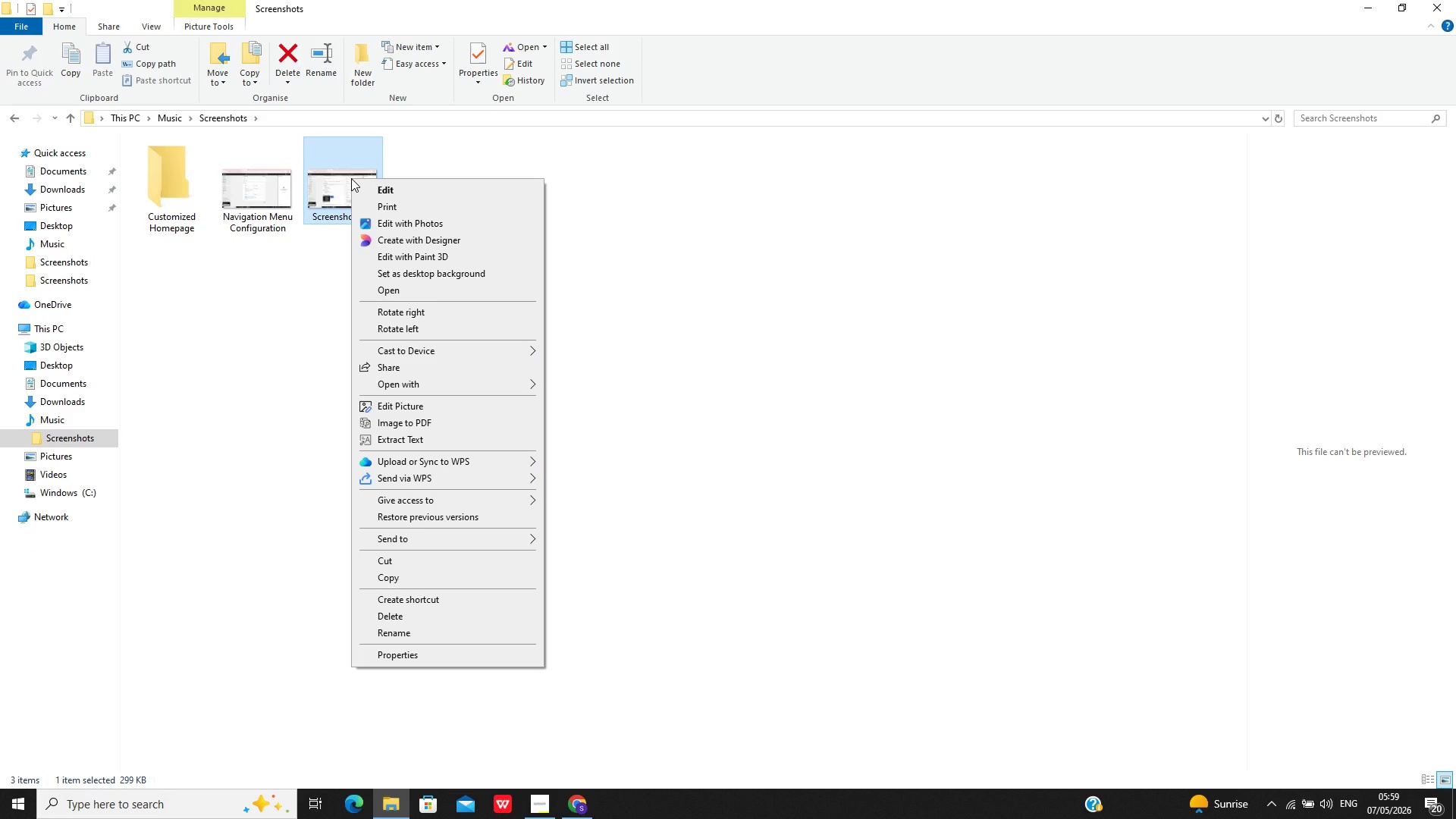 
wait(11.73)
 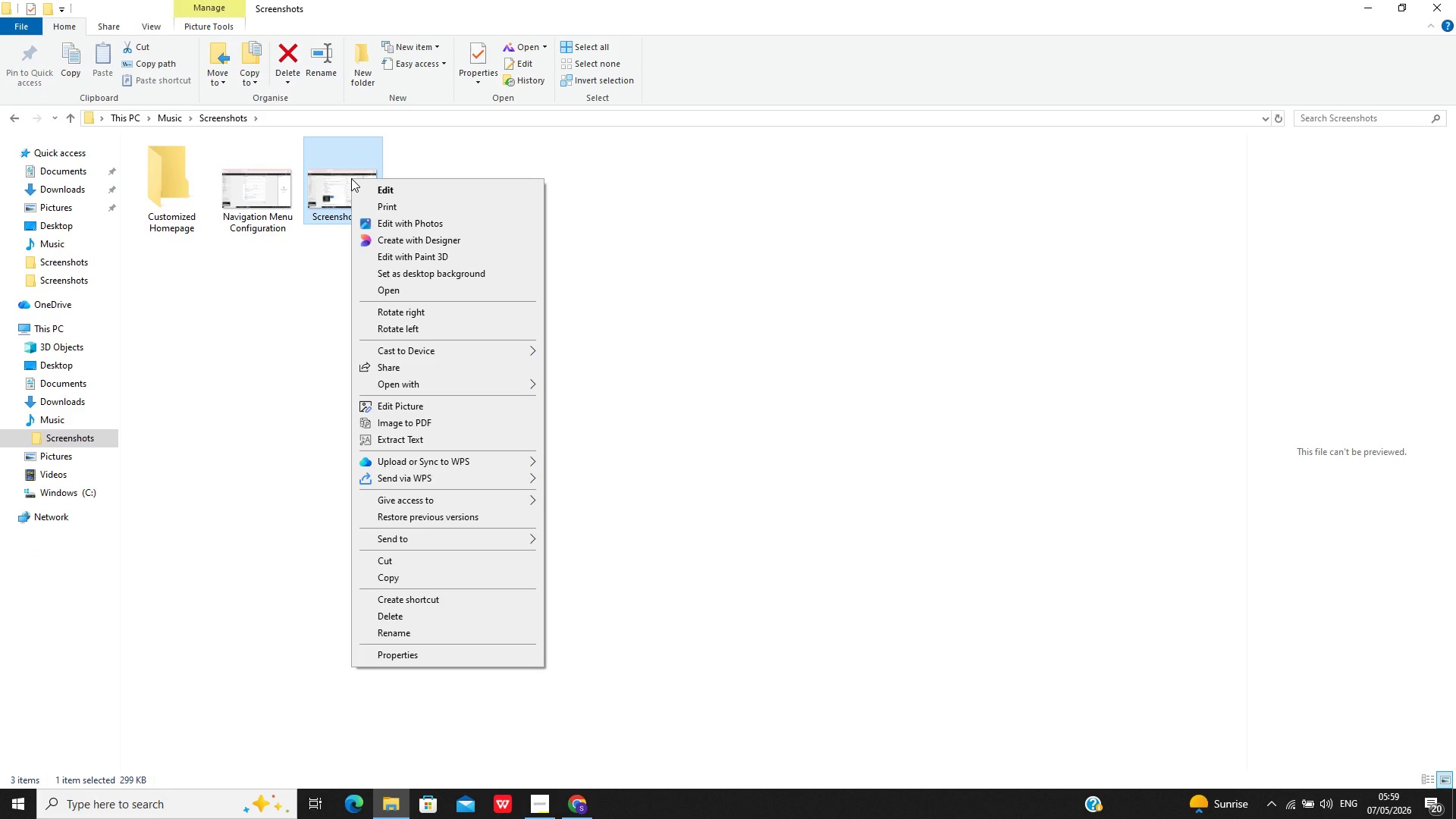 
left_click([415, 629])
 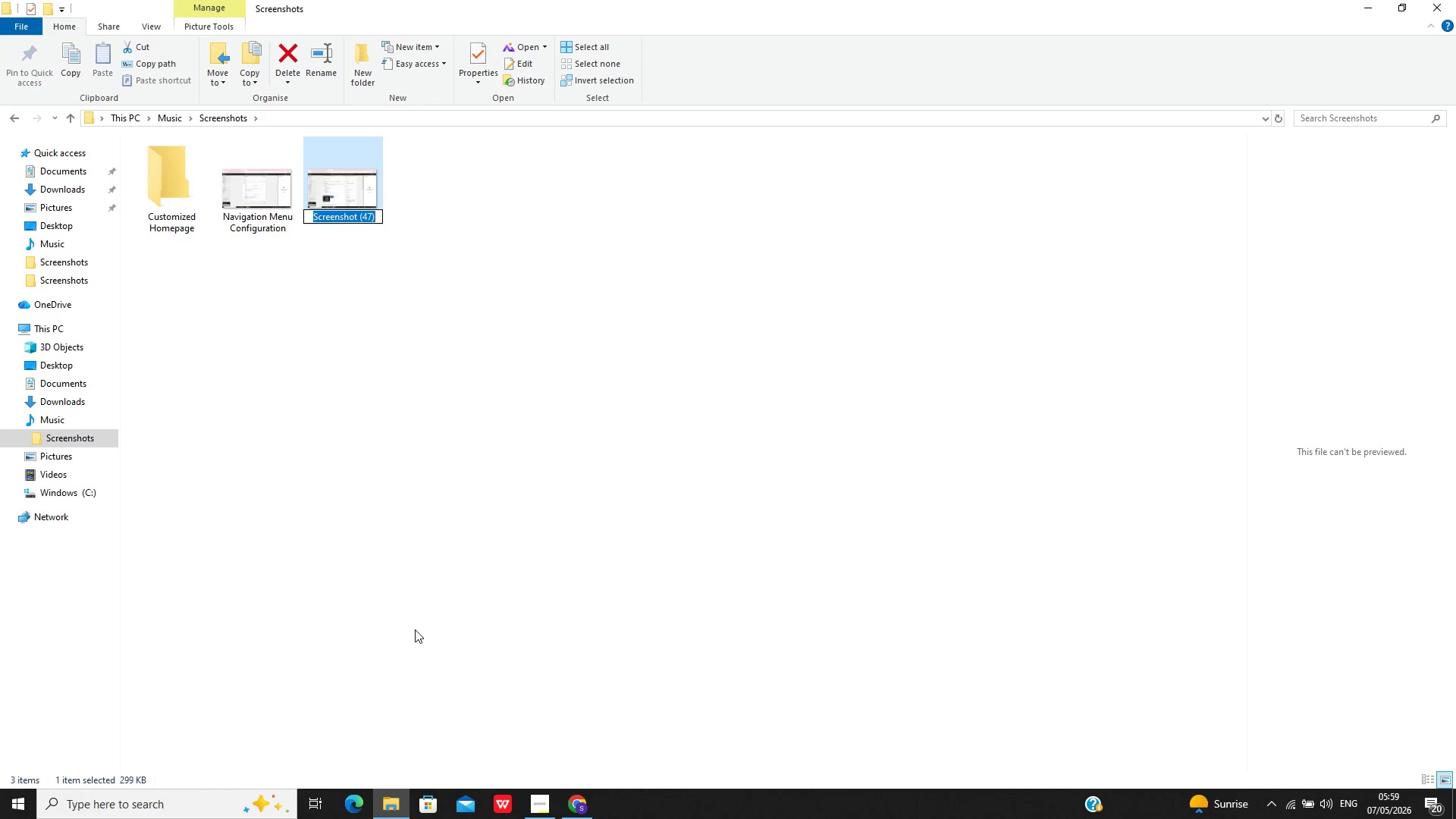 
type(Product Dey)
key(Backspace)
type(tail Page)
 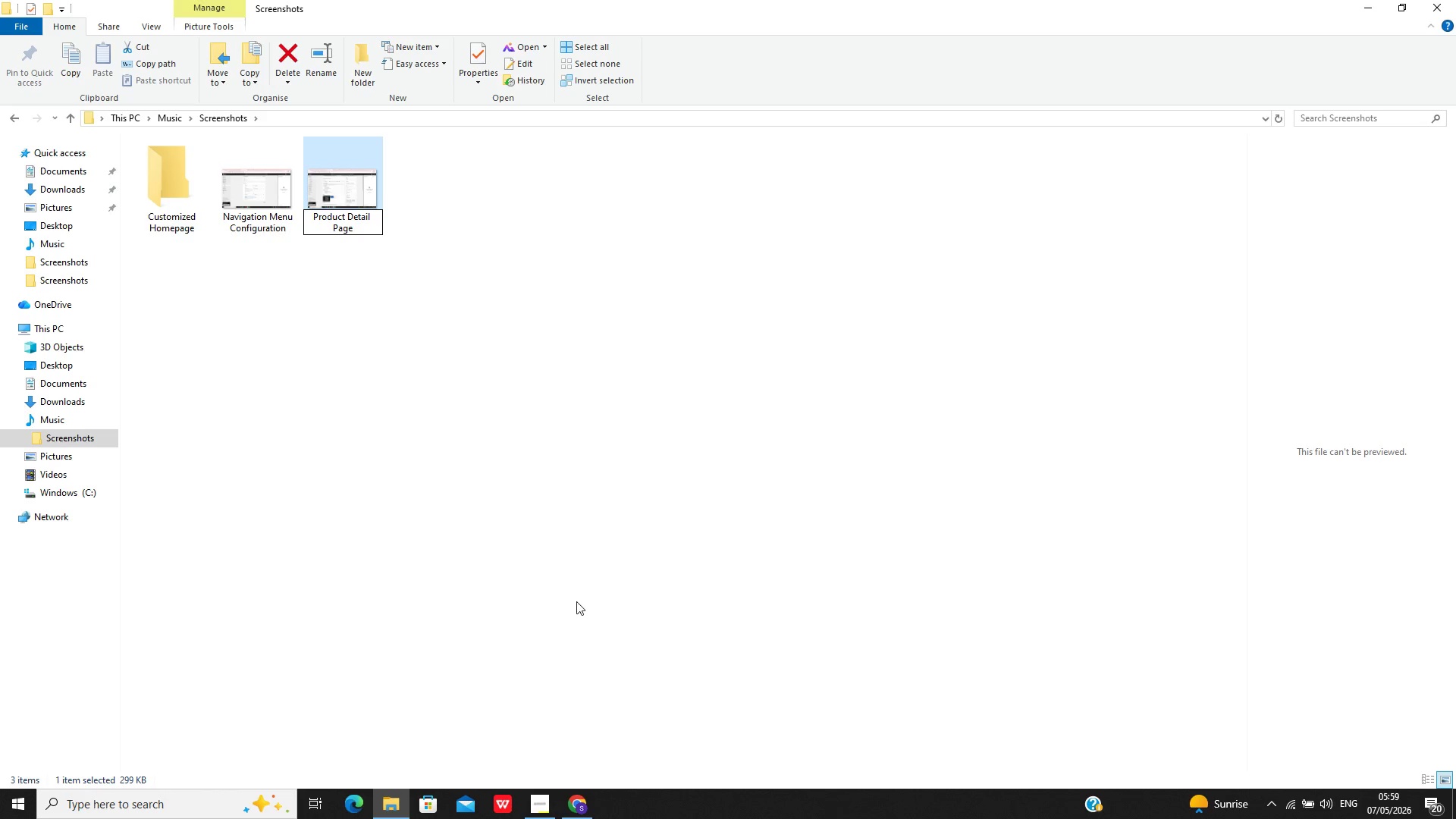 
left_click([583, 598])
 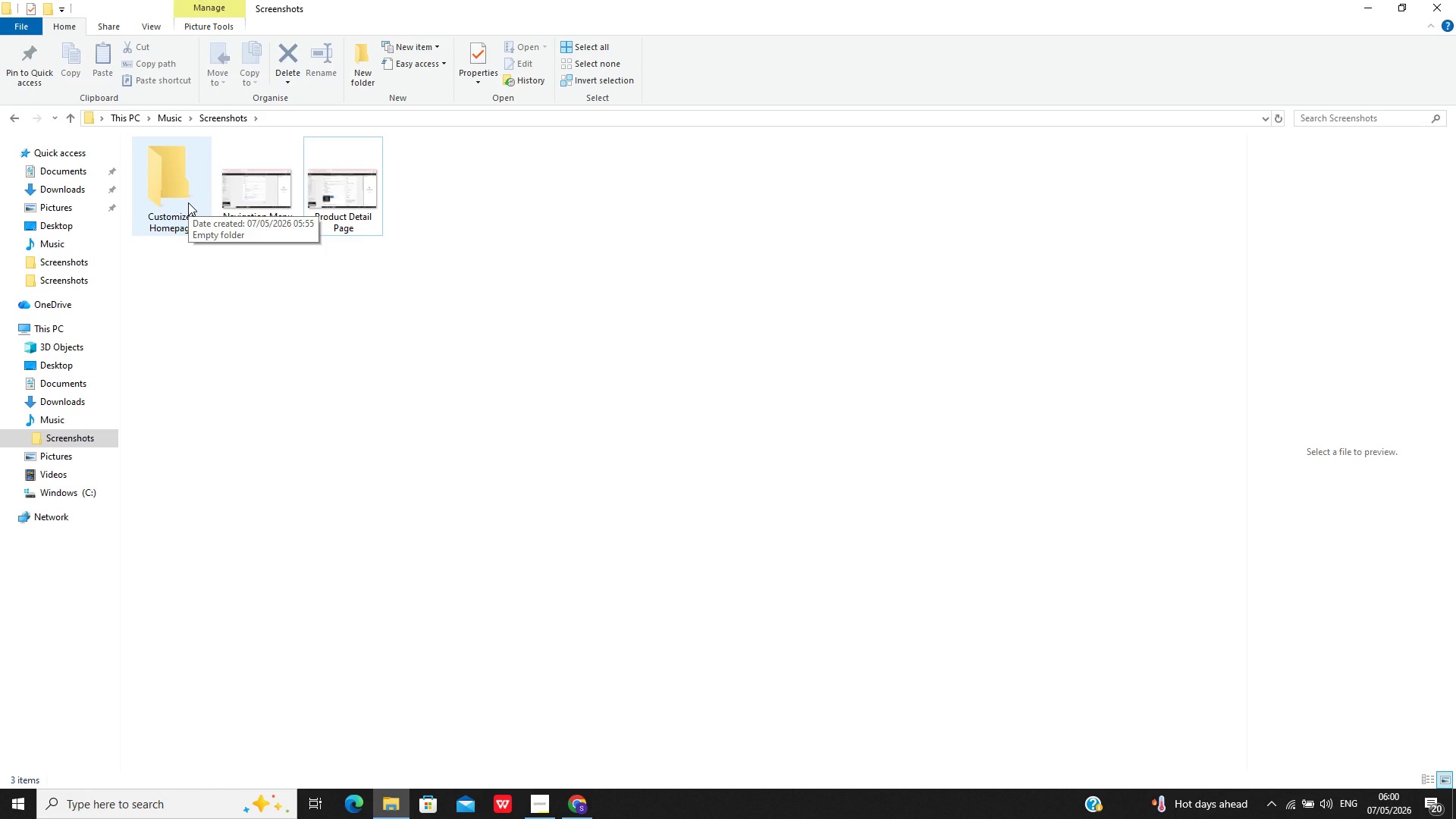 
wait(53.05)
 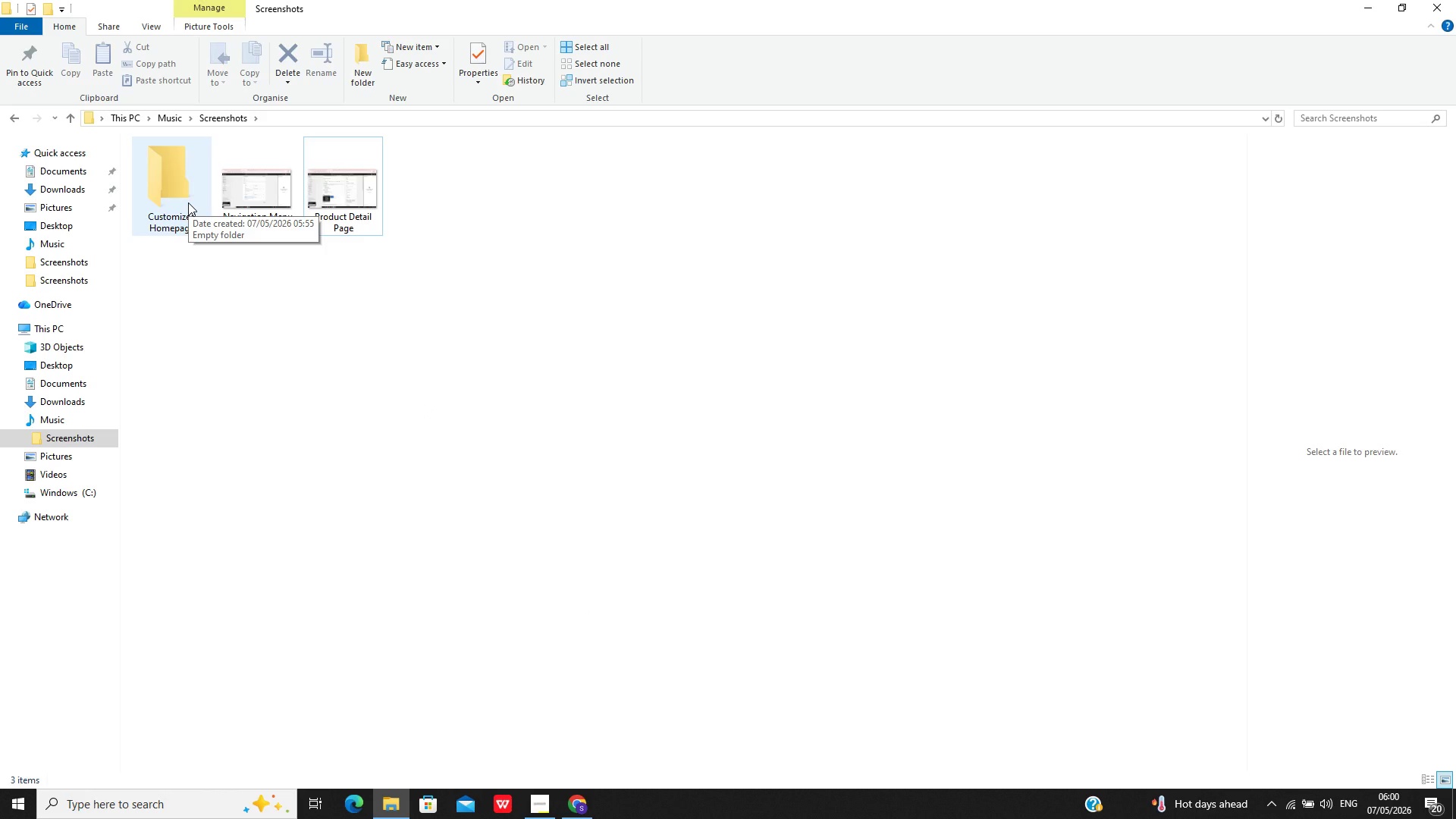 
mouse_move([557, 770])
 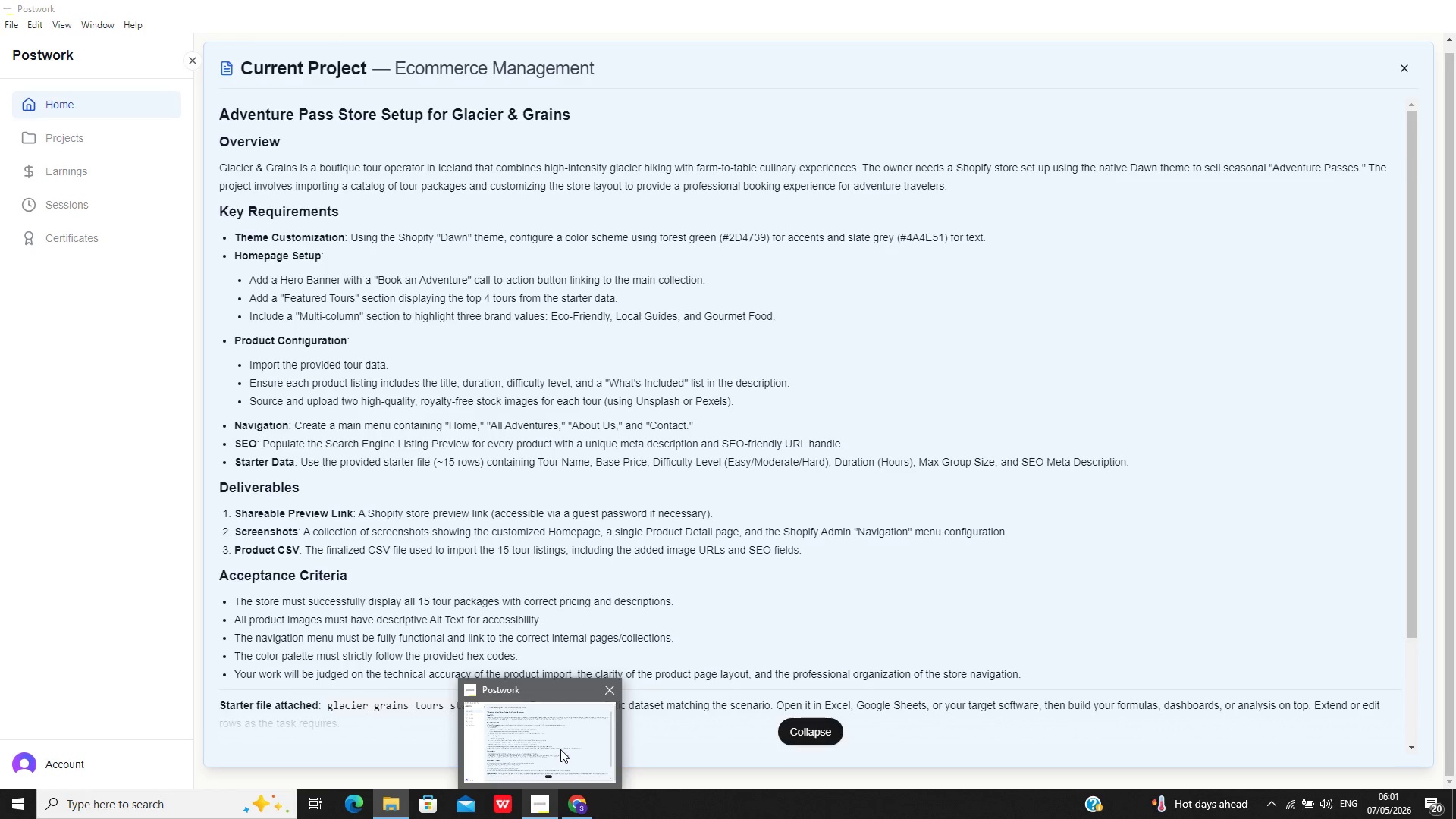 
wait(22.52)
 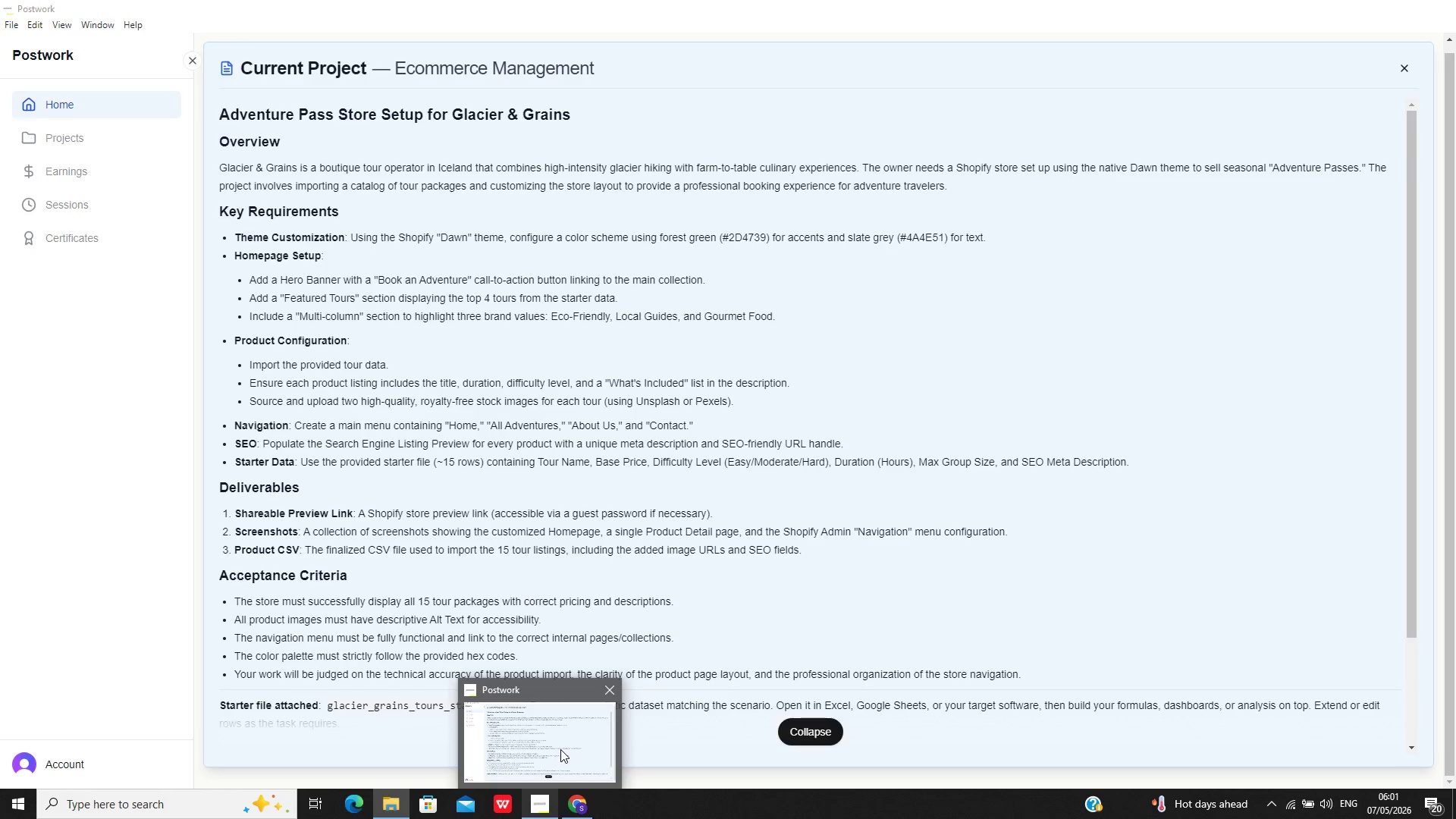 
left_click([580, 802])
 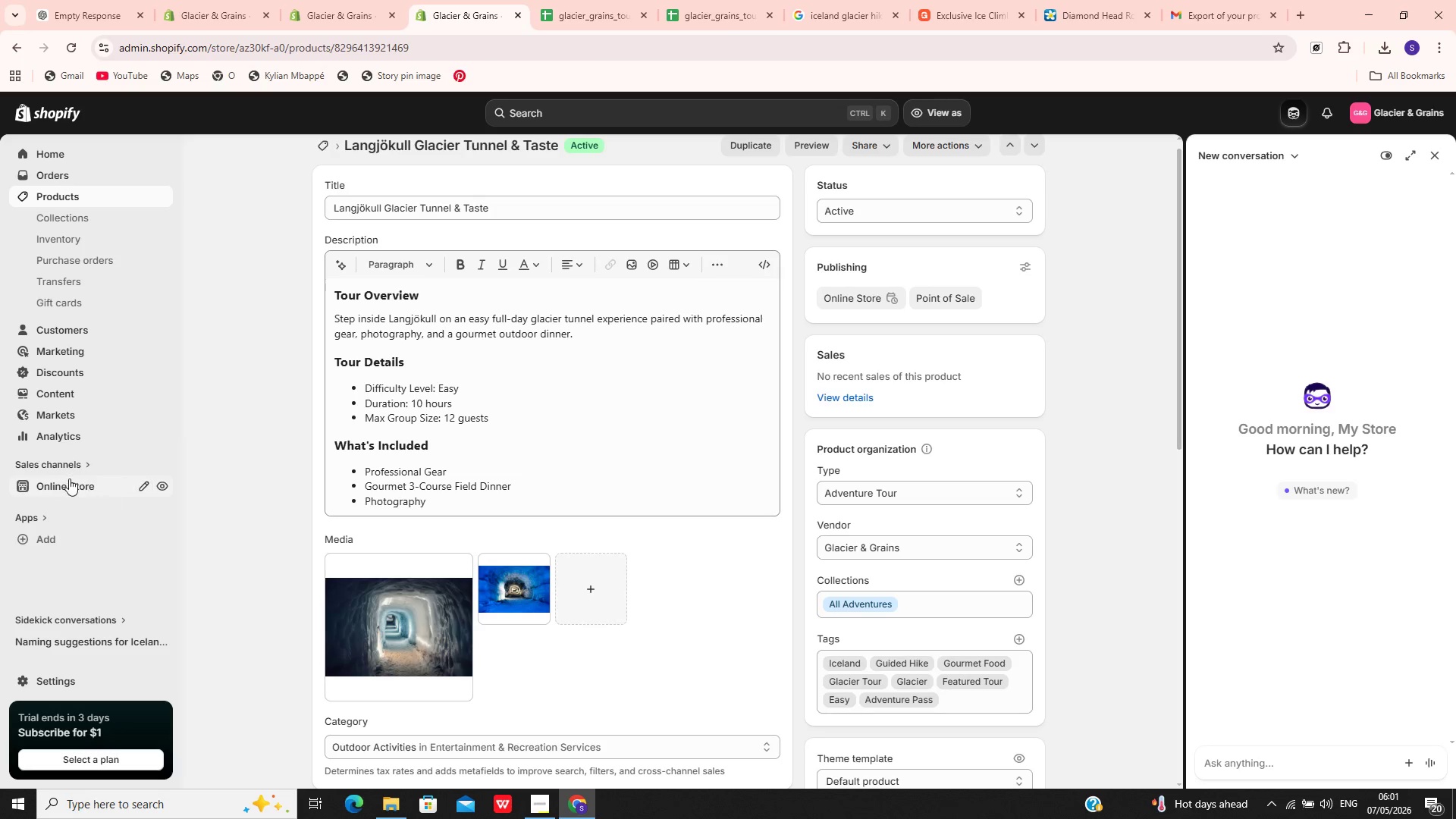 
left_click([67, 482])
 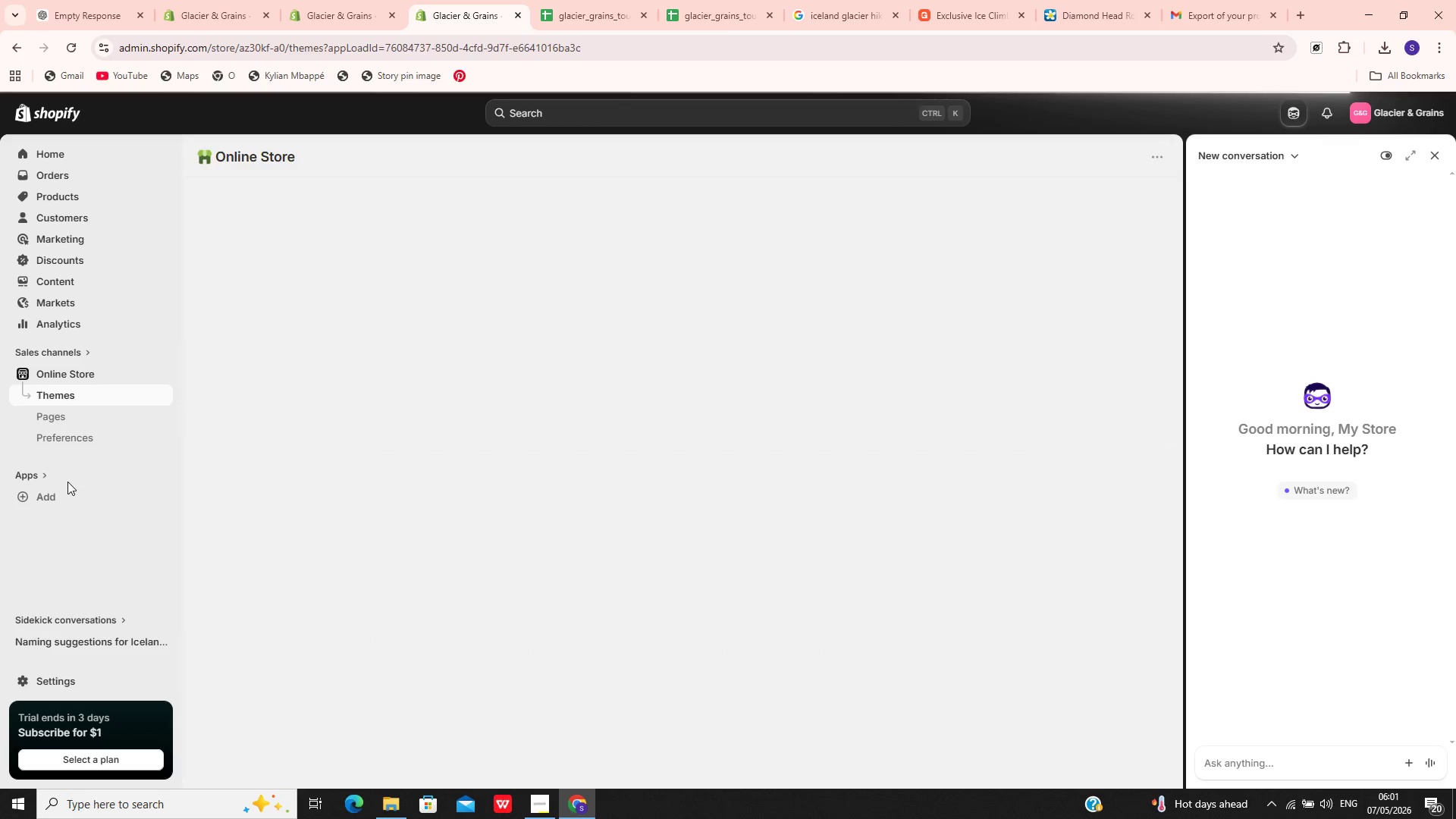 
wait(11.14)
 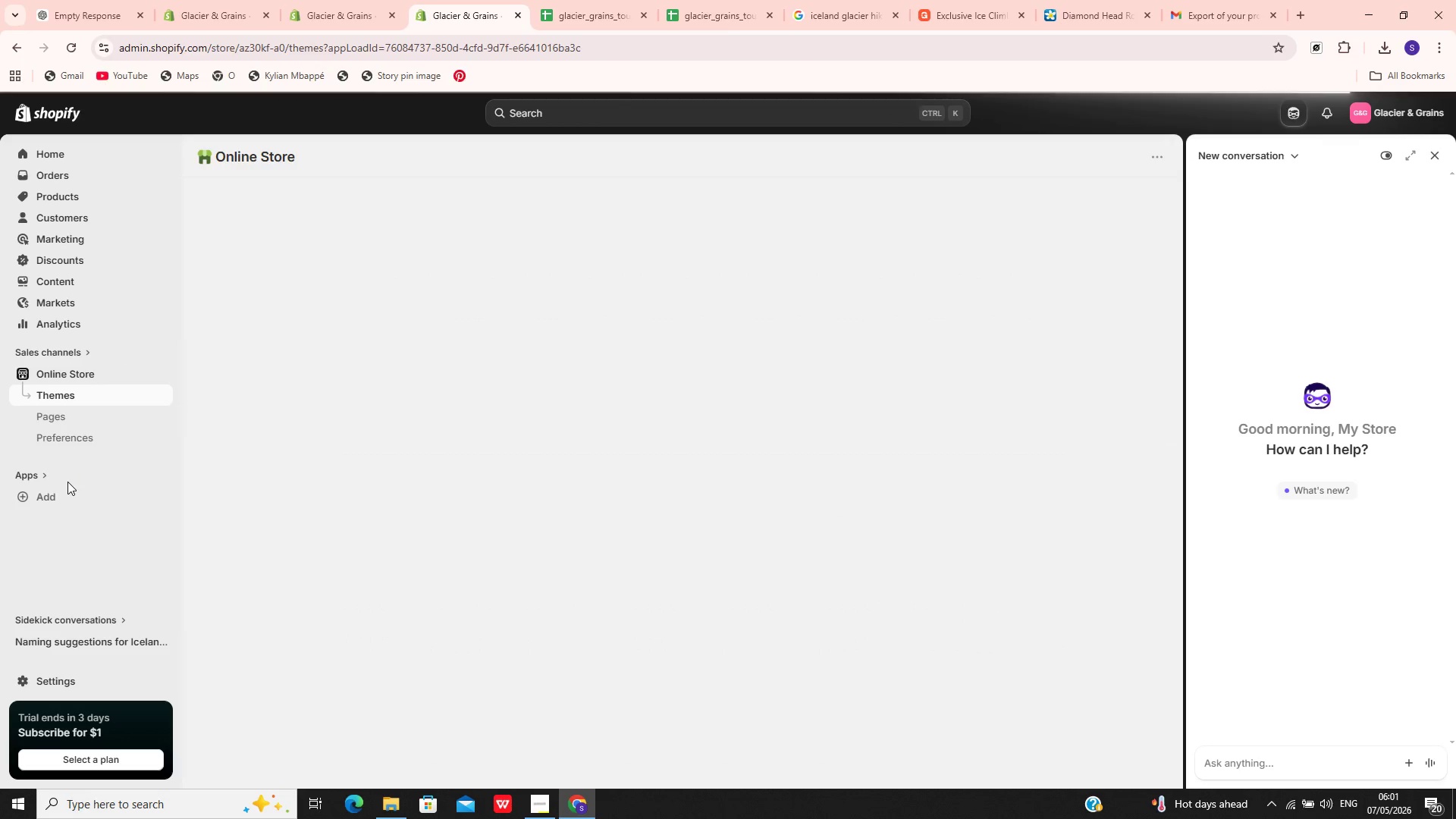 
left_click([770, 475])
 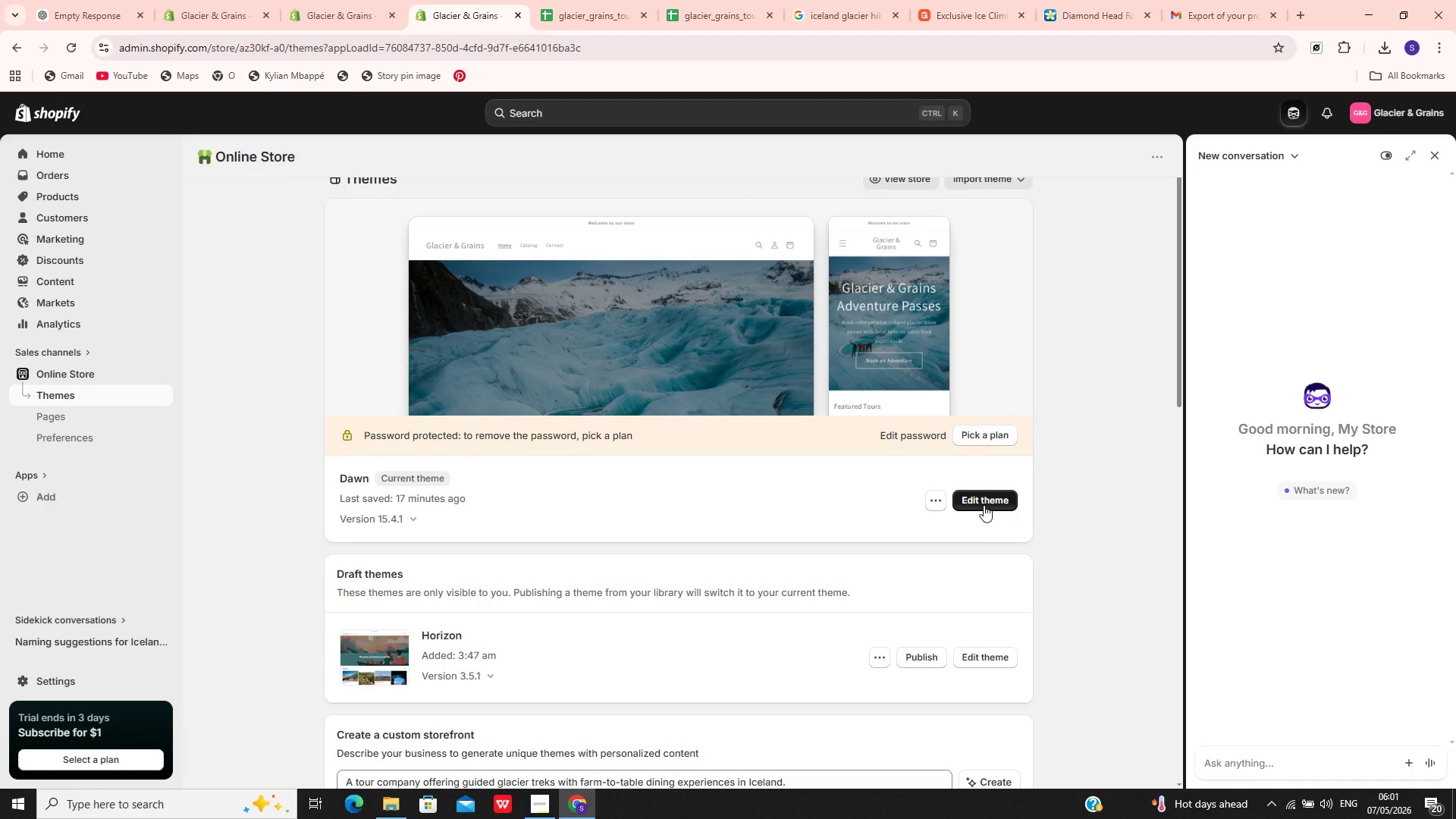 
left_click([974, 500])
 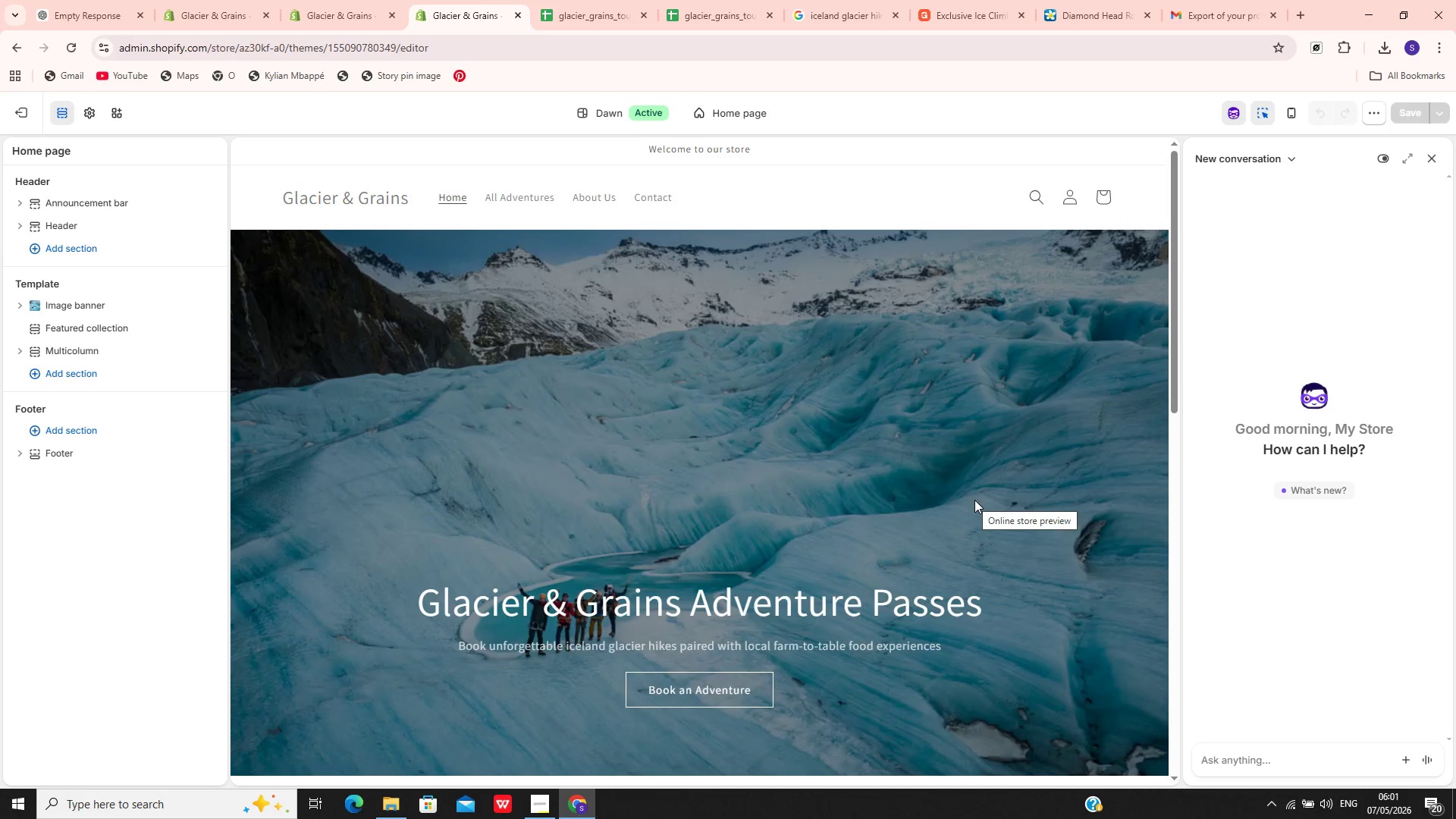 
wait(9.09)
 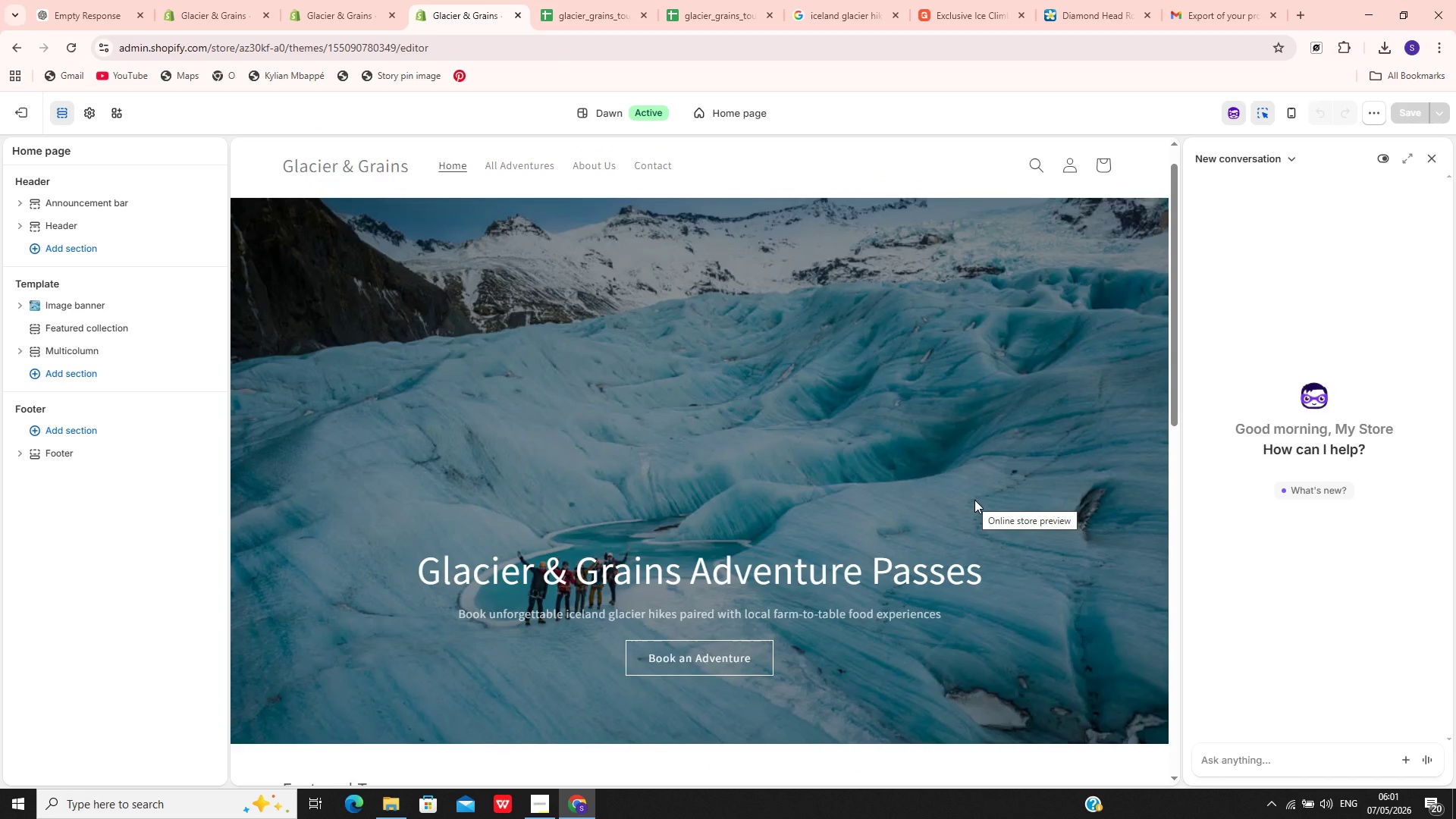 
key(Meta+PrintScreen)
 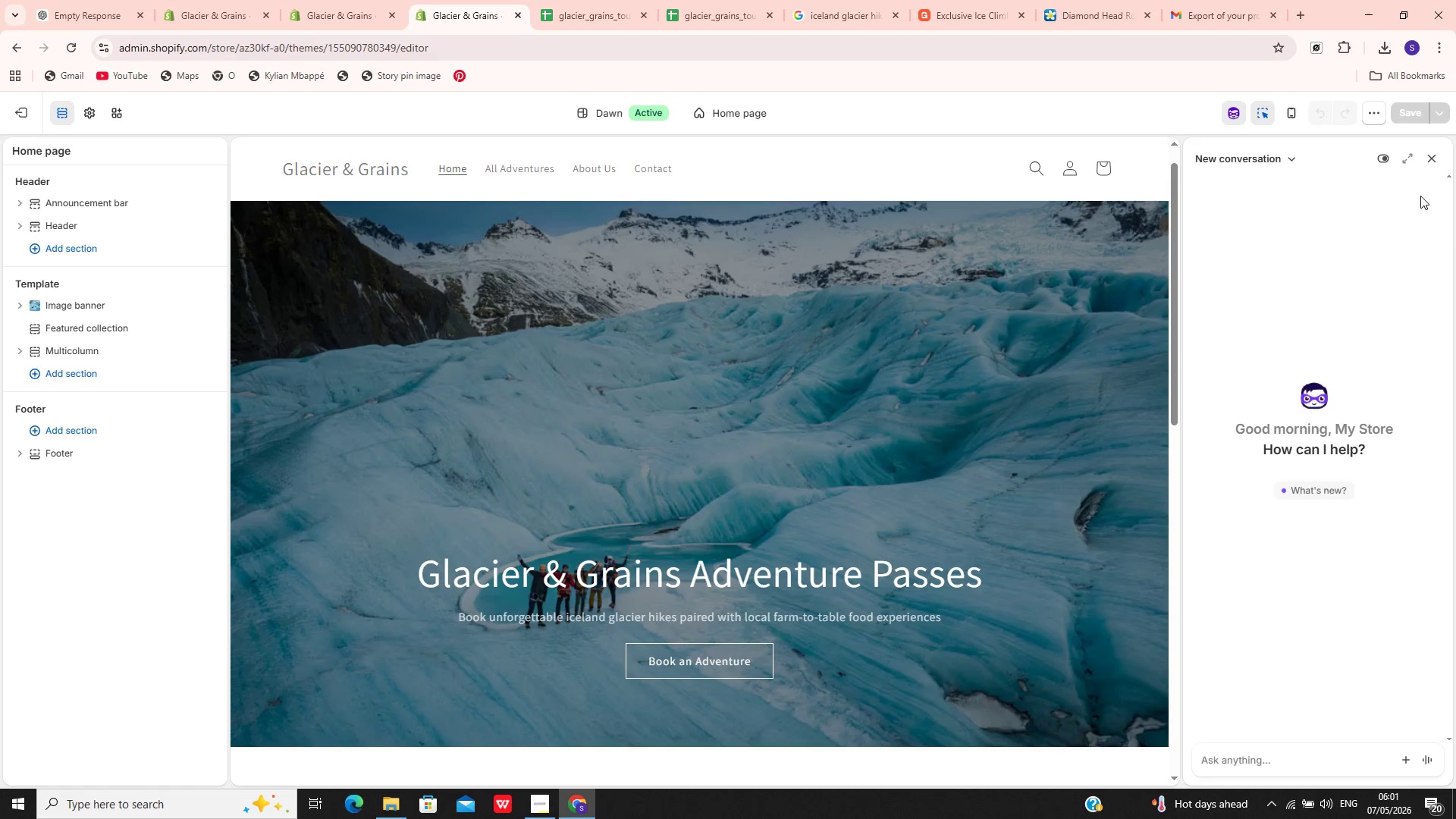 
left_click([1429, 146])
 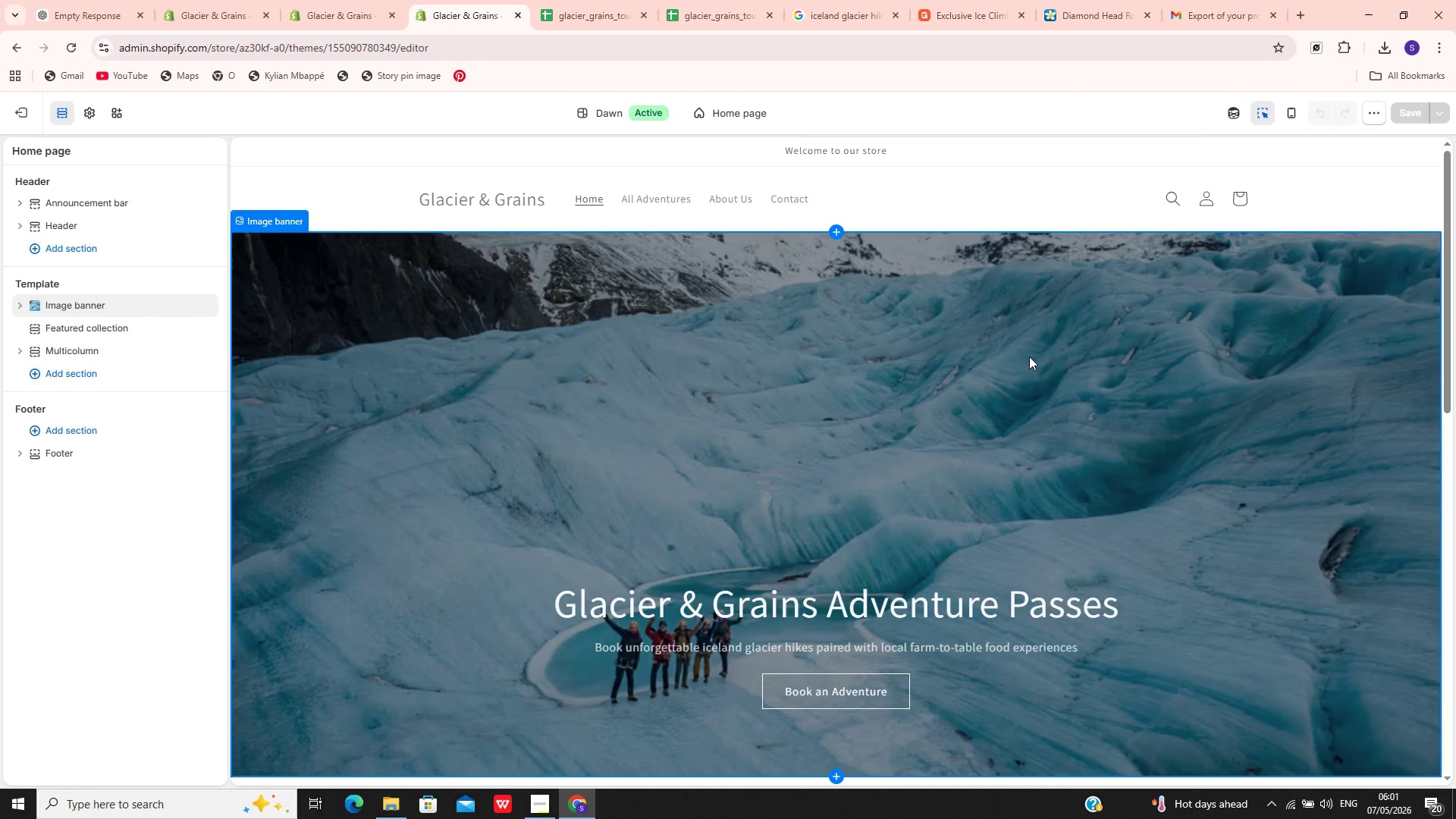 
key(Meta+PrintScreen)
 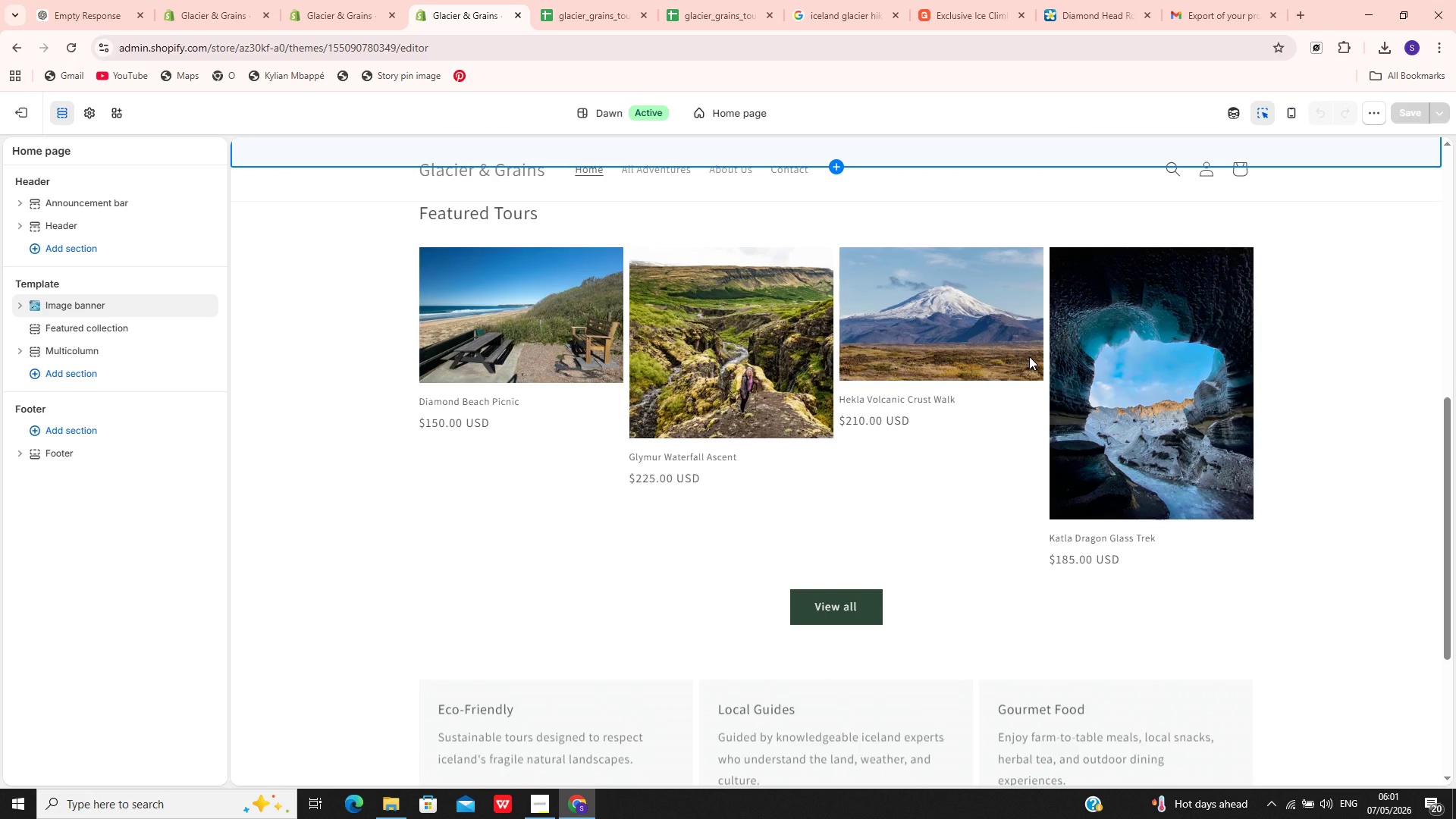 
wait(6.42)
 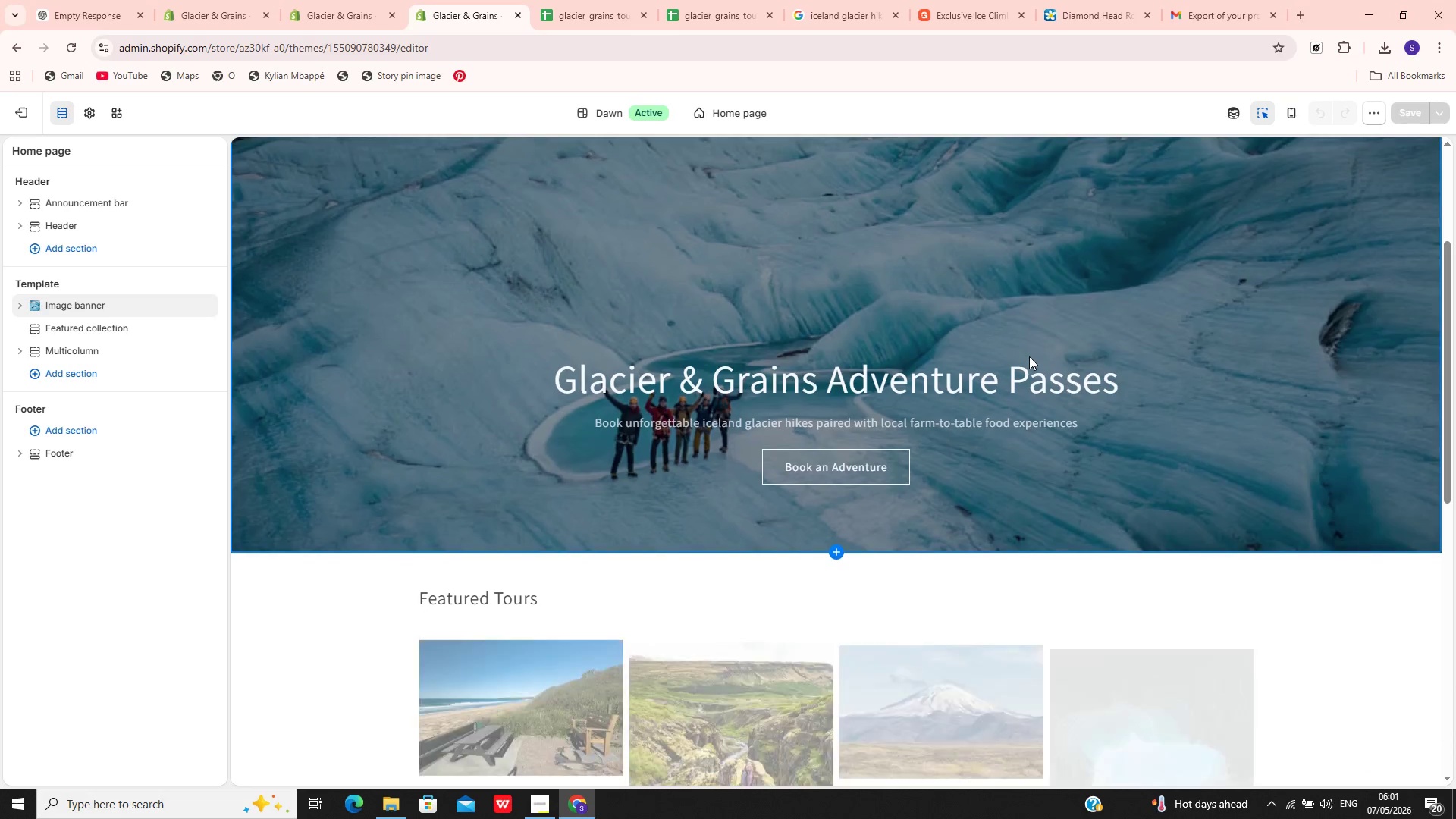 
key(Meta+PrintScreen)
 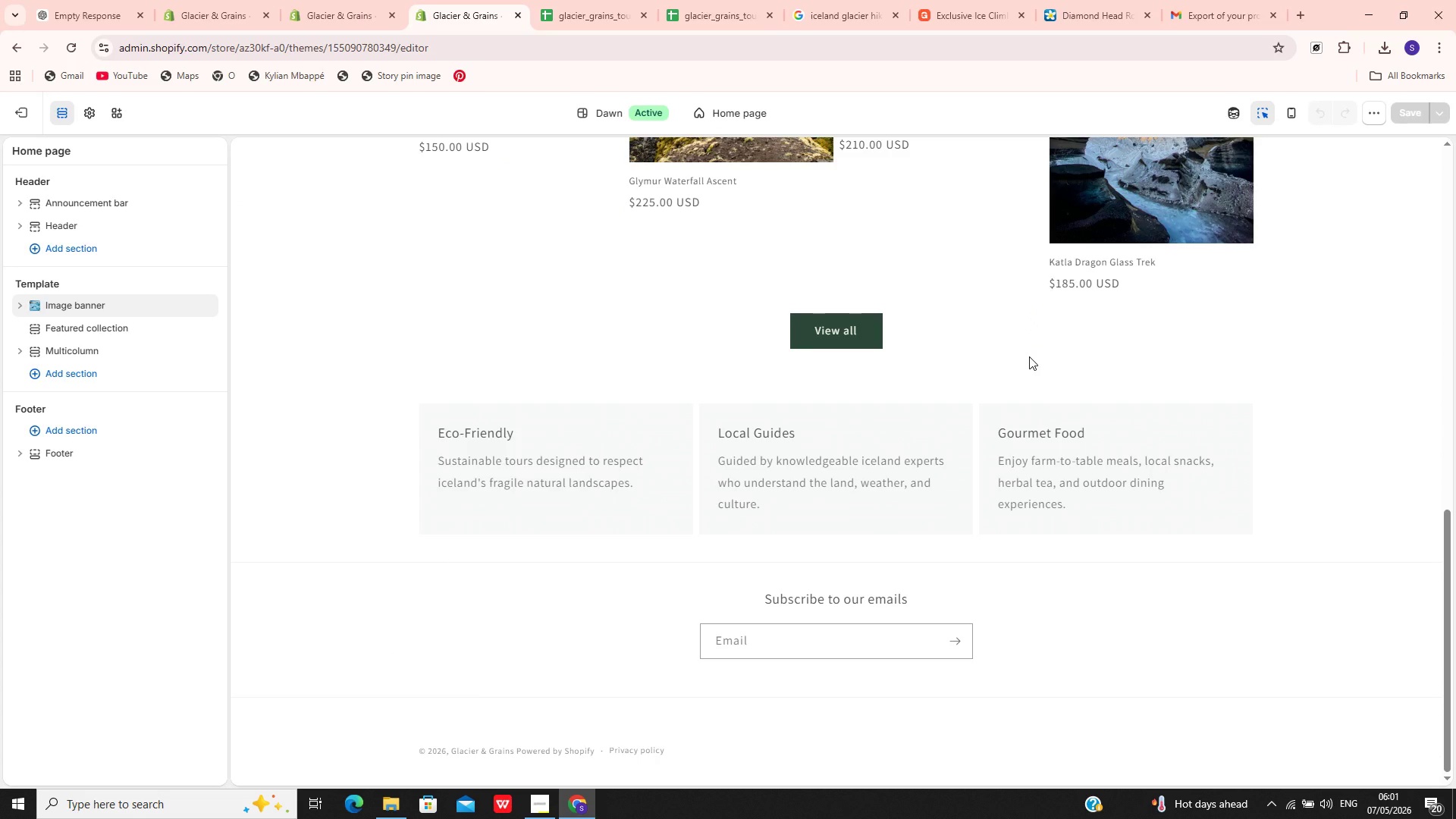 
key(Meta+PrintScreen)
 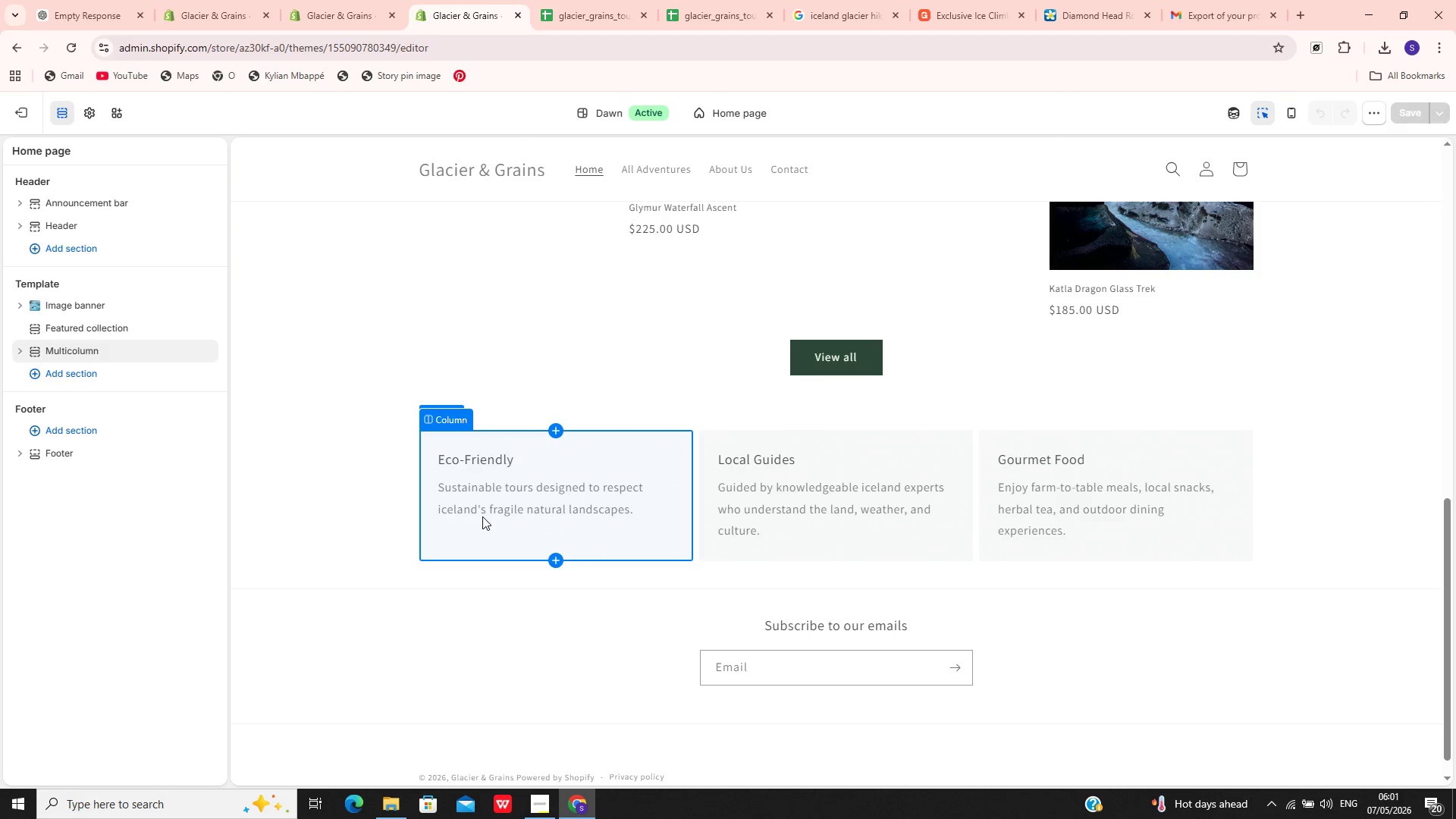 
wait(5.14)
 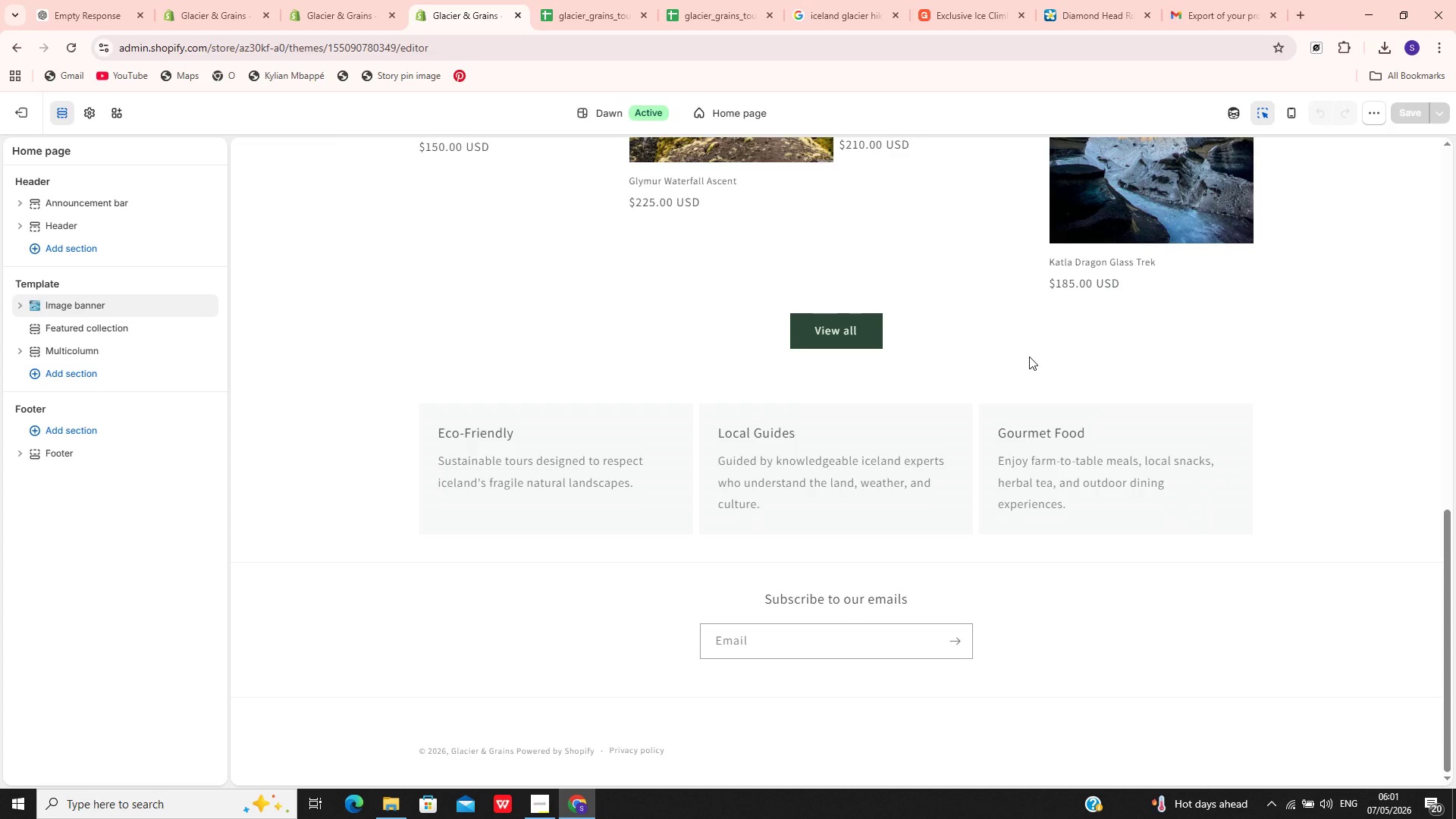 
left_click([80, 112])
 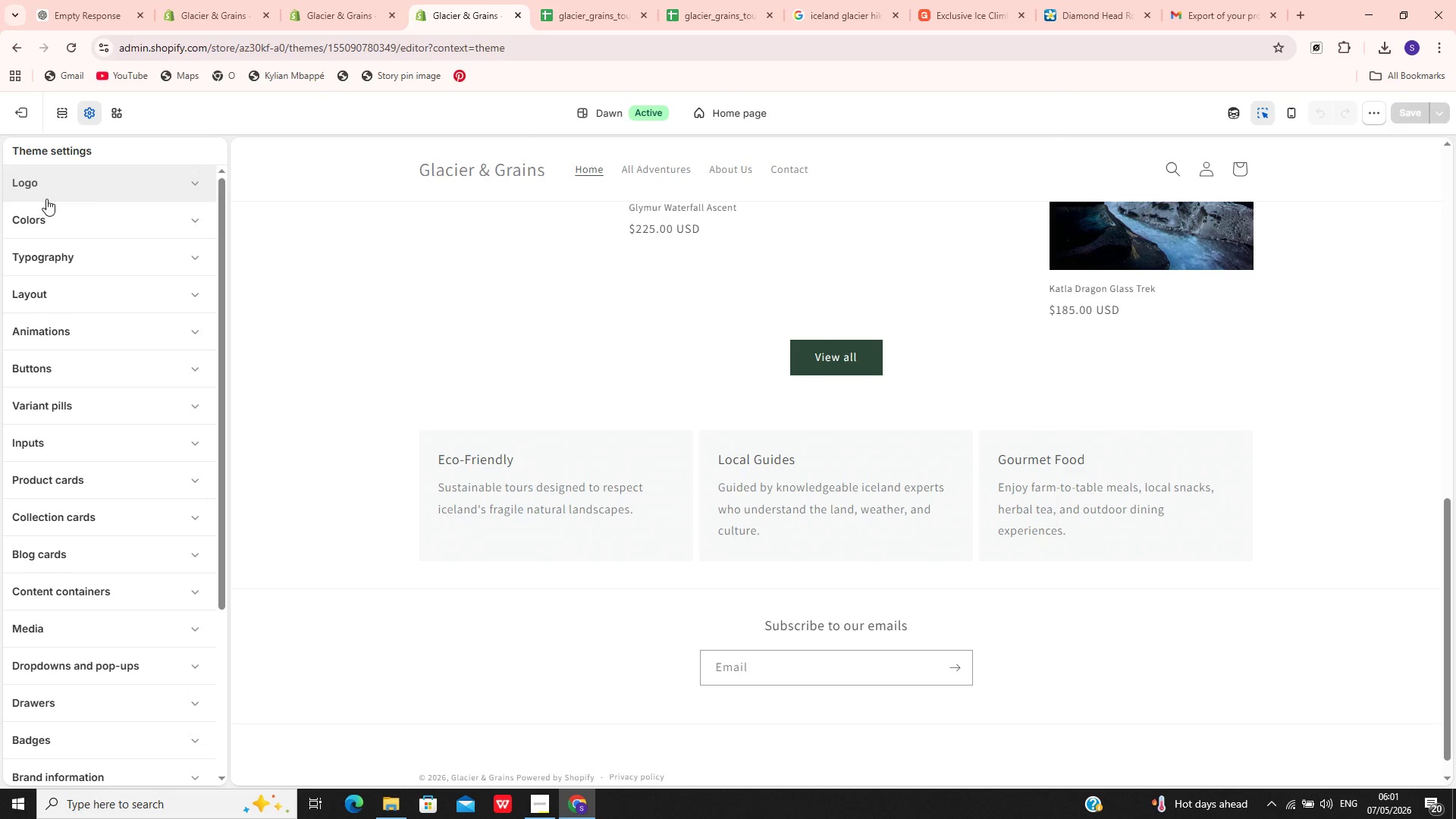 
left_click([45, 214])
 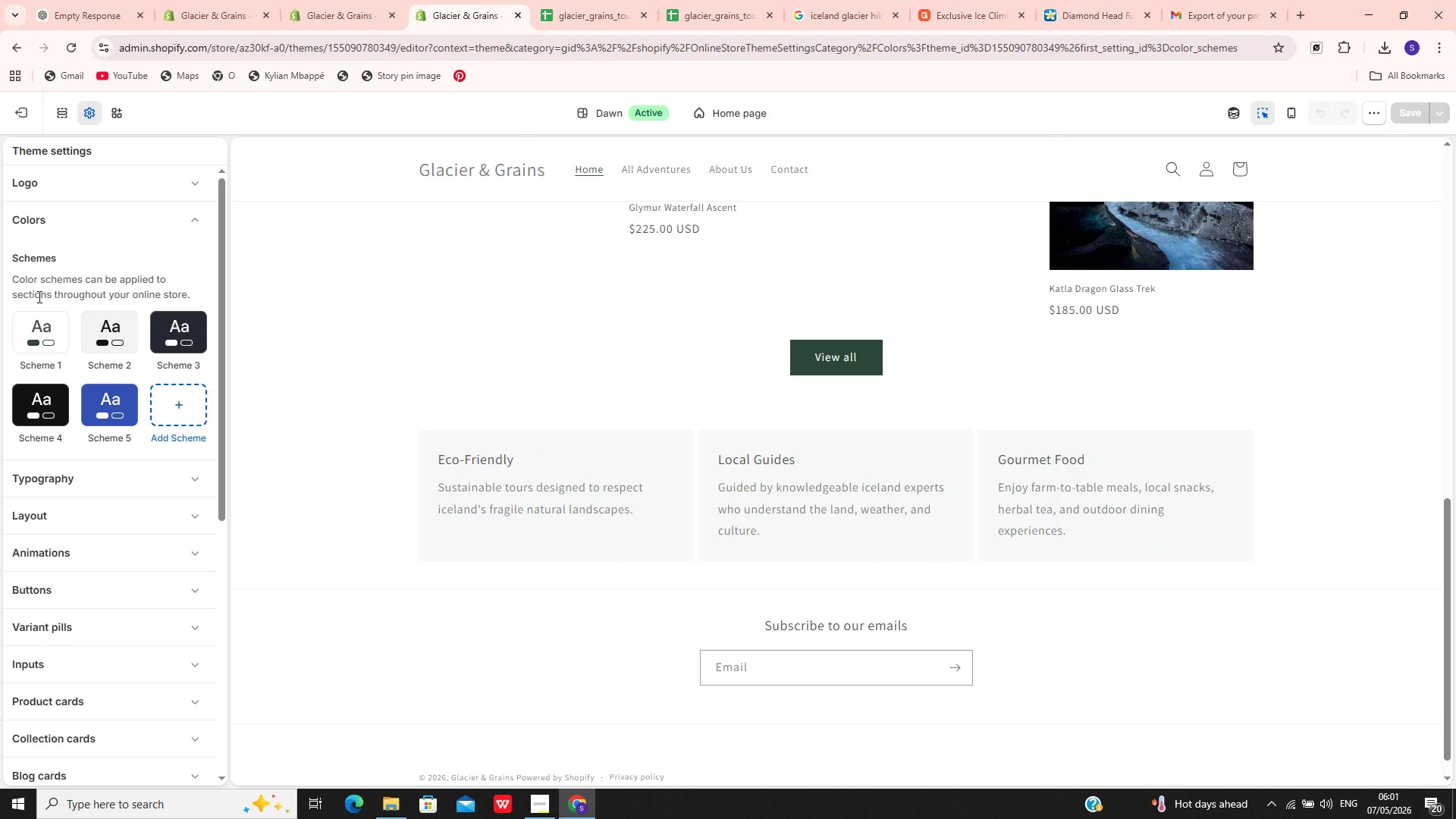 
left_click([41, 329])
 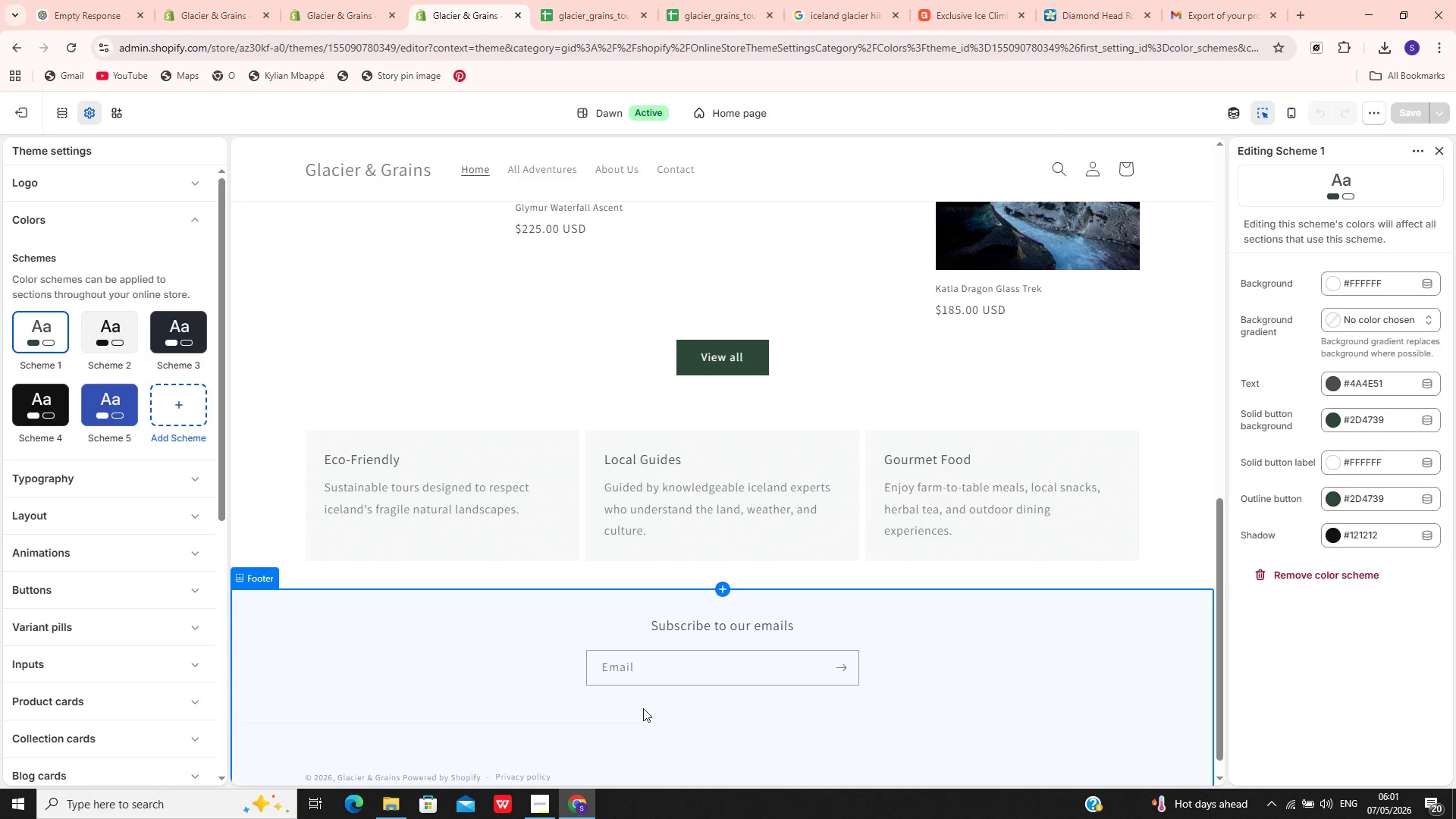 
key(Meta+PrintScreen)
 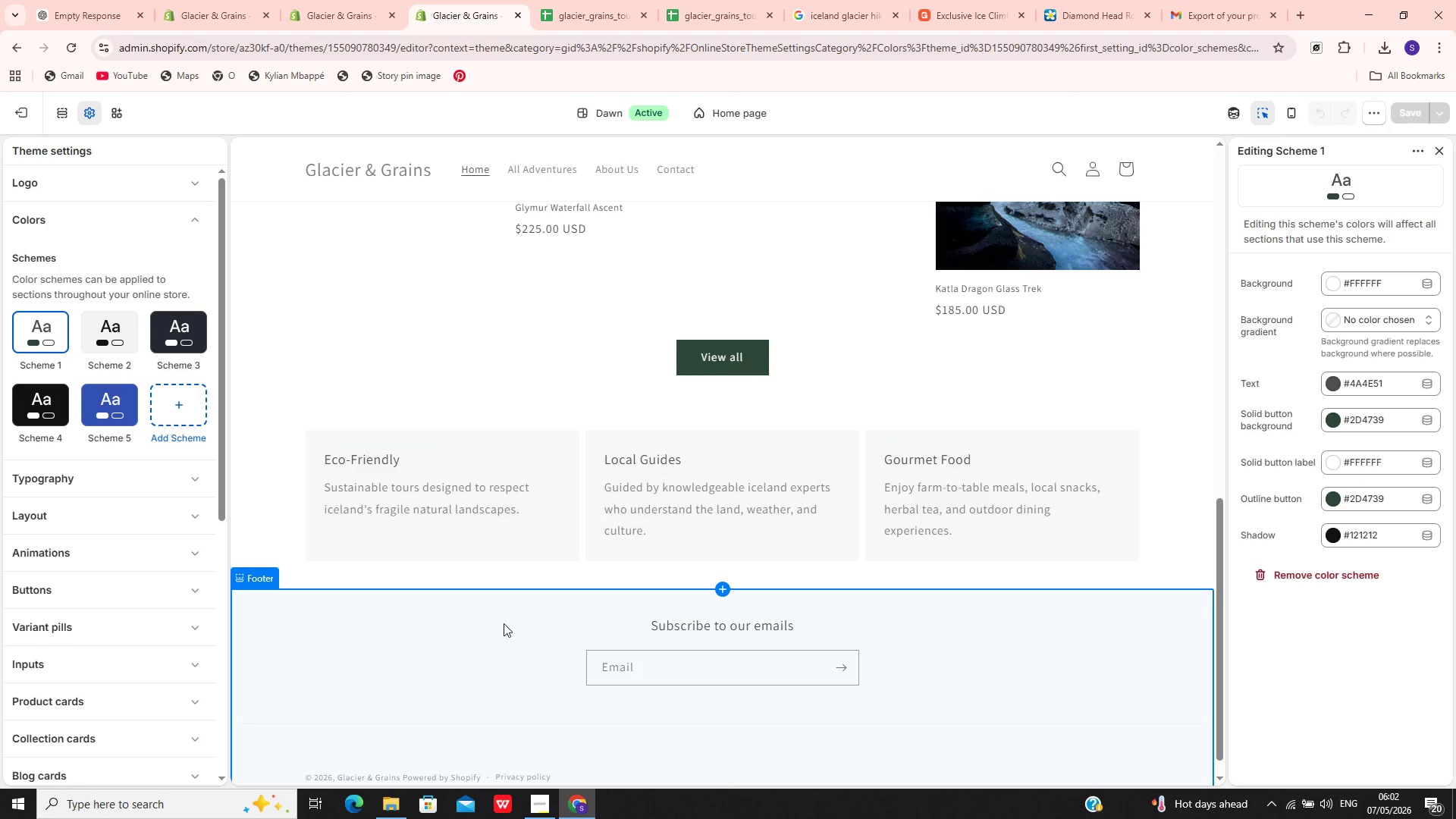 
wait(6.55)
 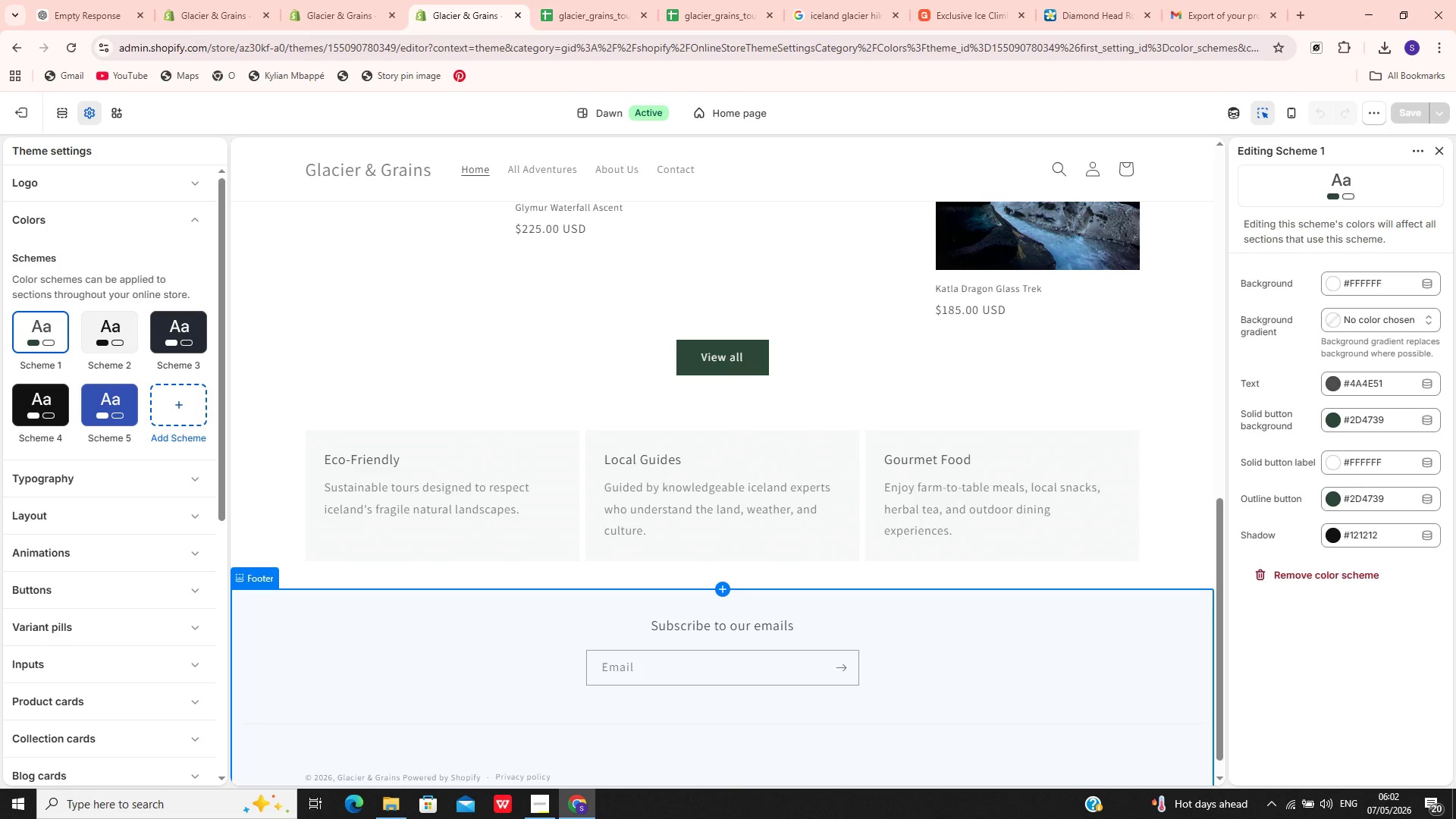 
left_click([391, 802])
 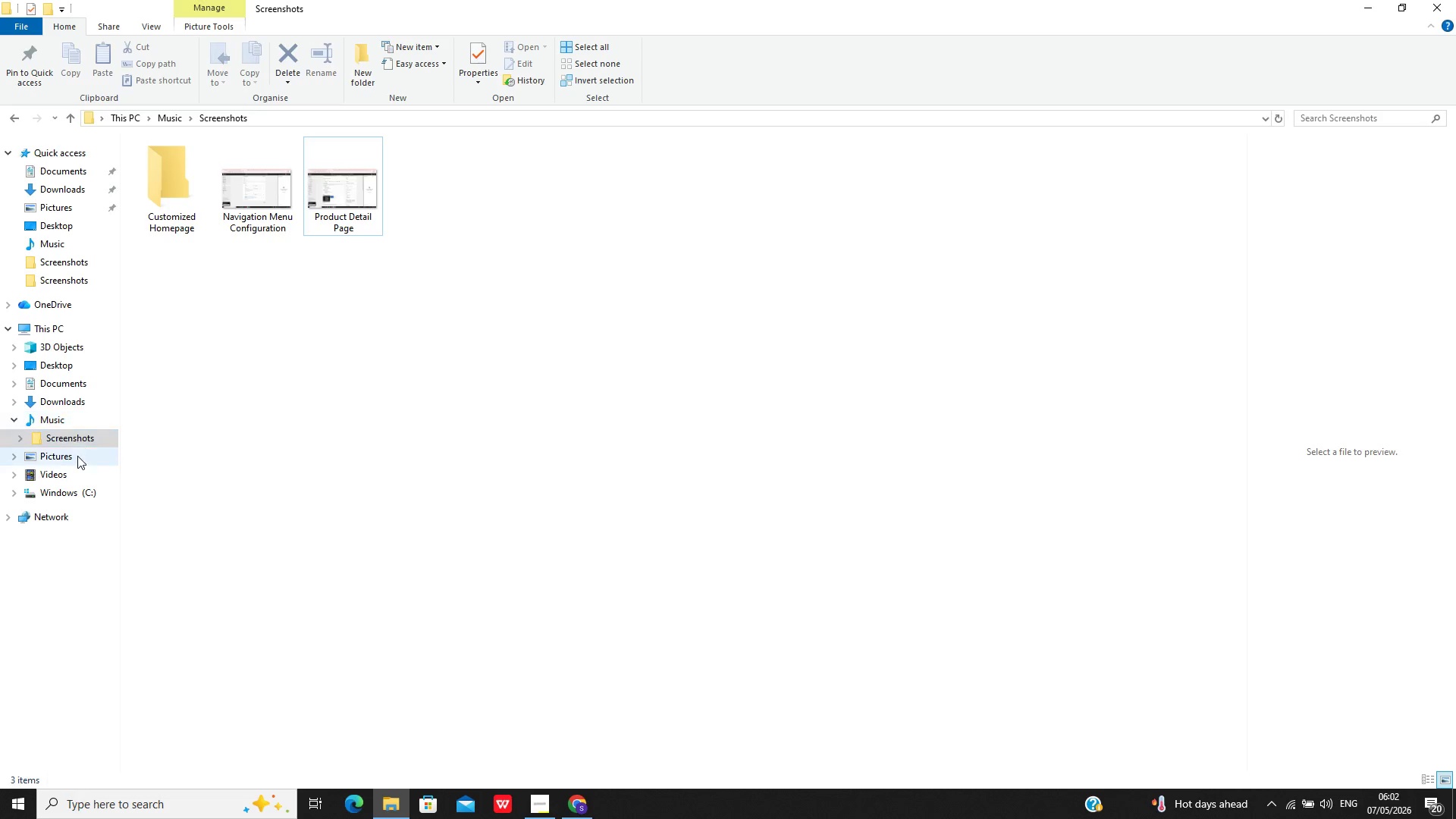 
left_click([64, 460])
 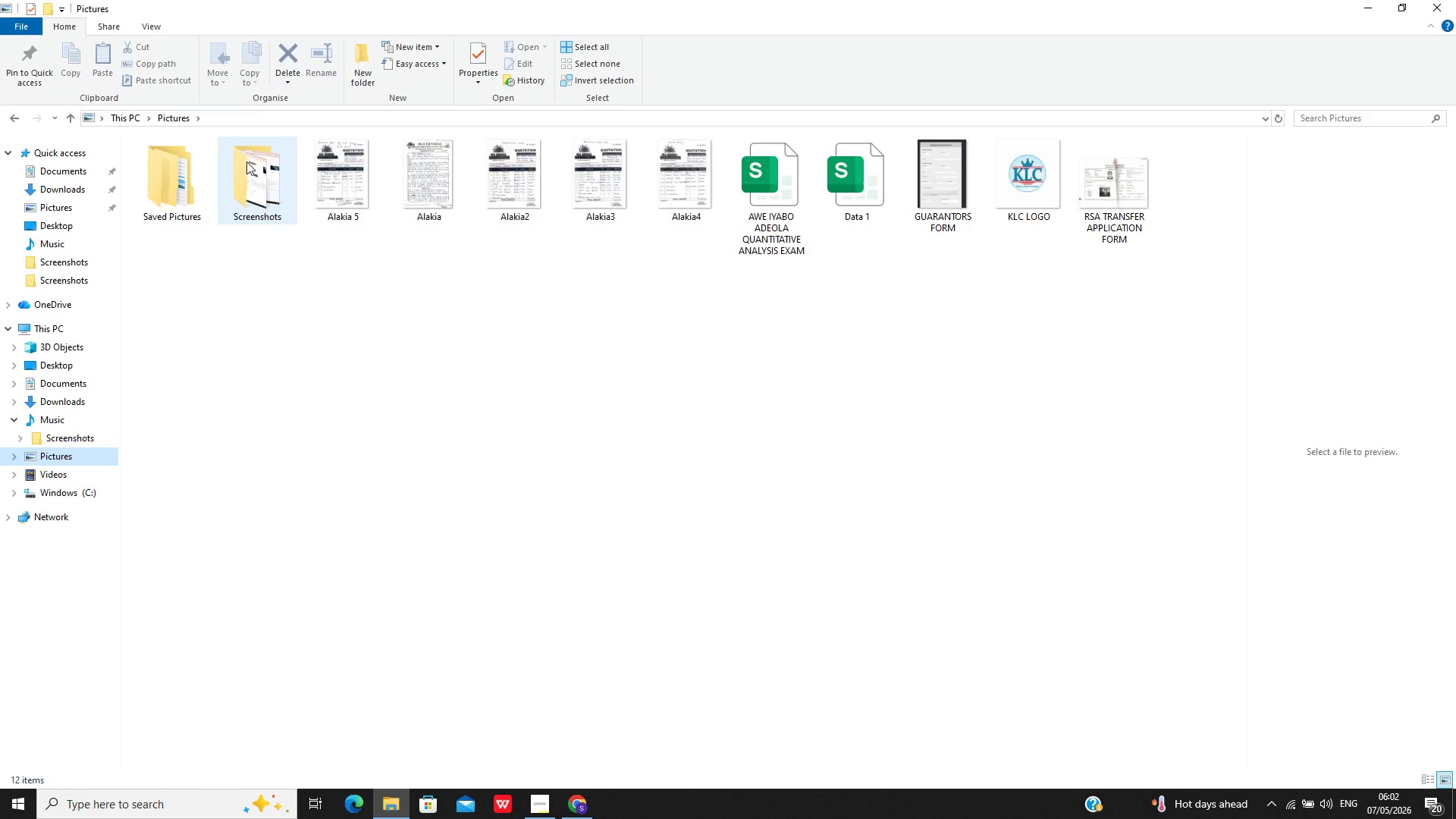 
double_click([246, 162])
 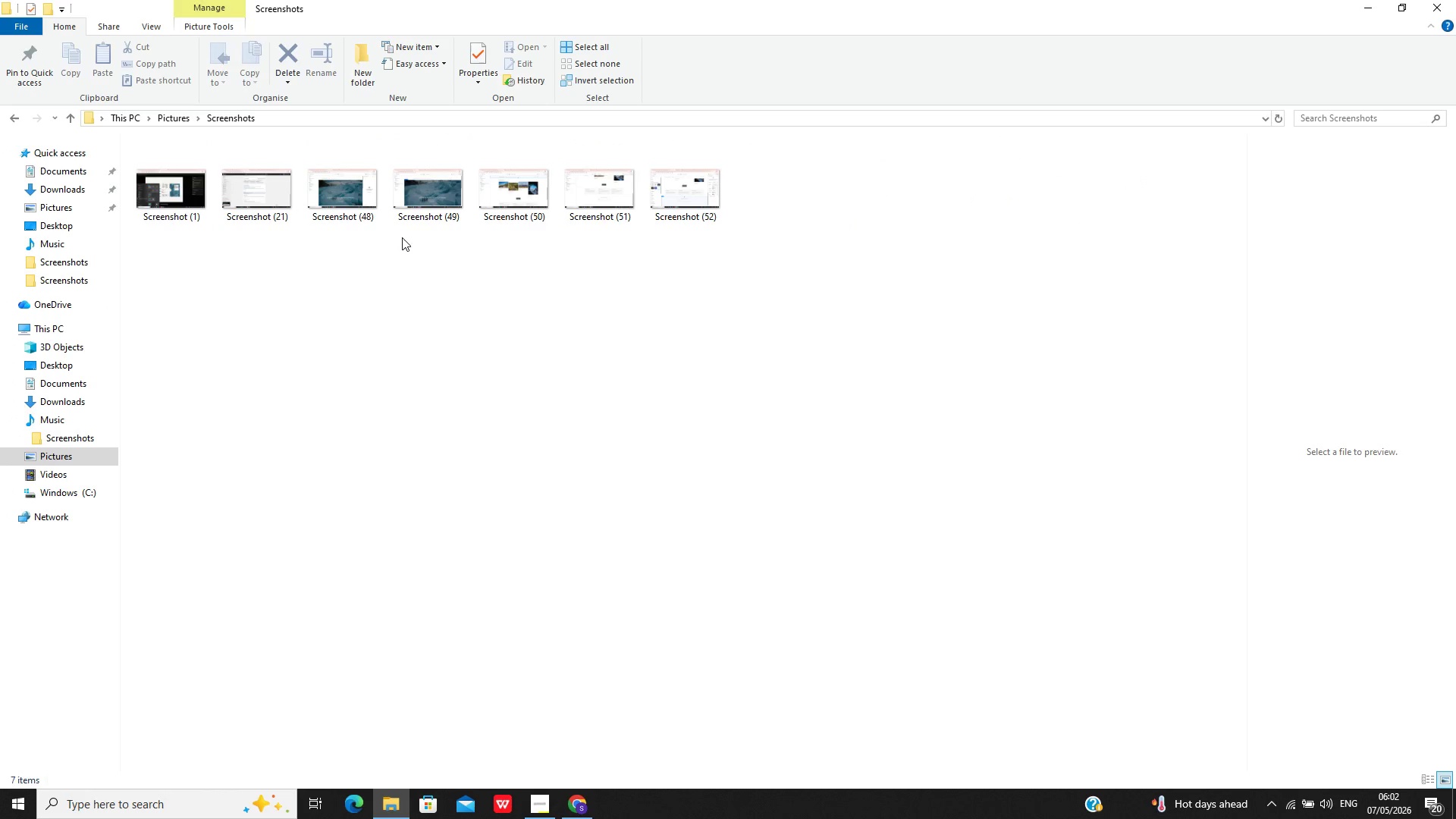 
left_click([424, 216])
 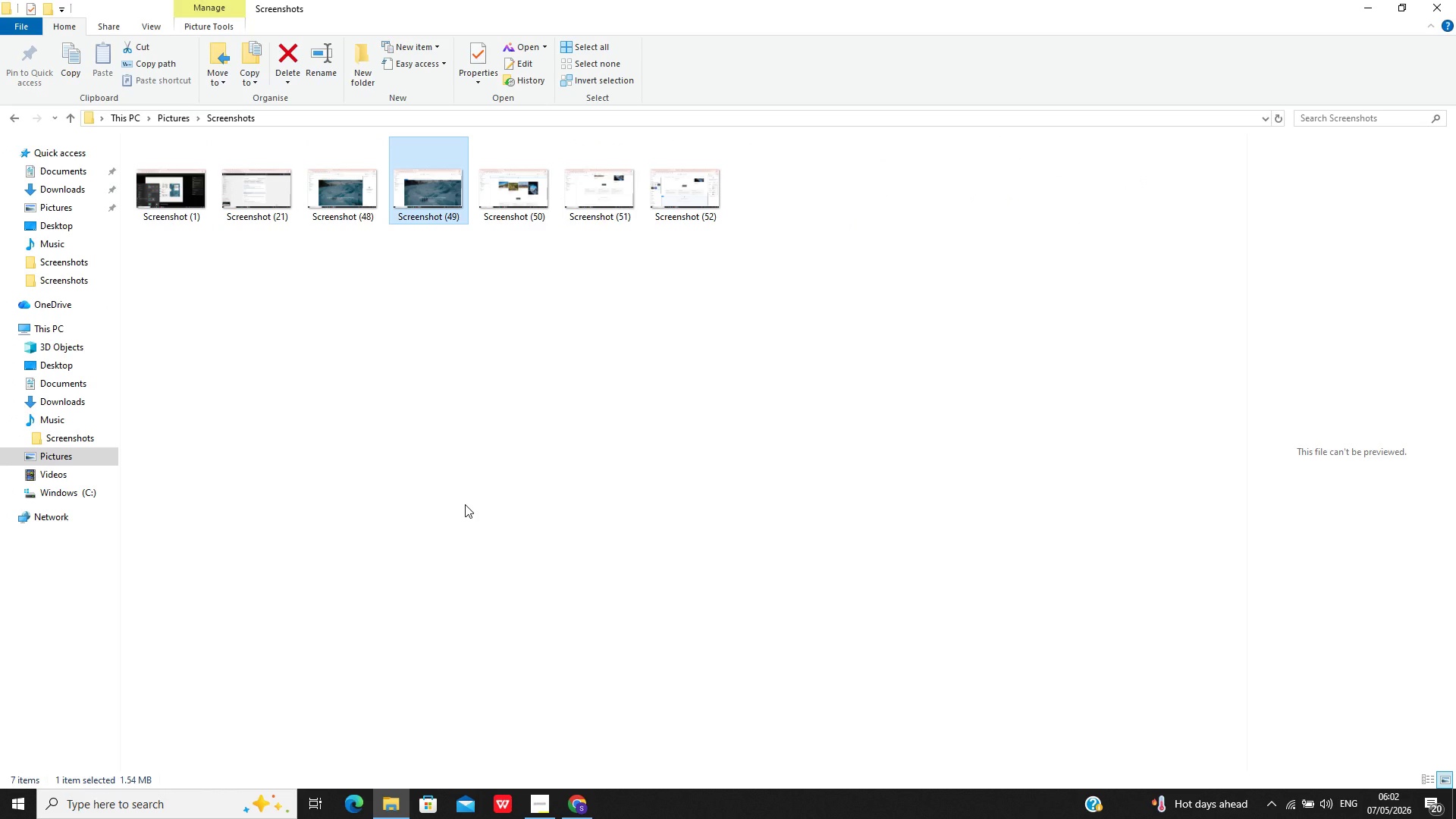 
key(Shift+ArrowRight)
 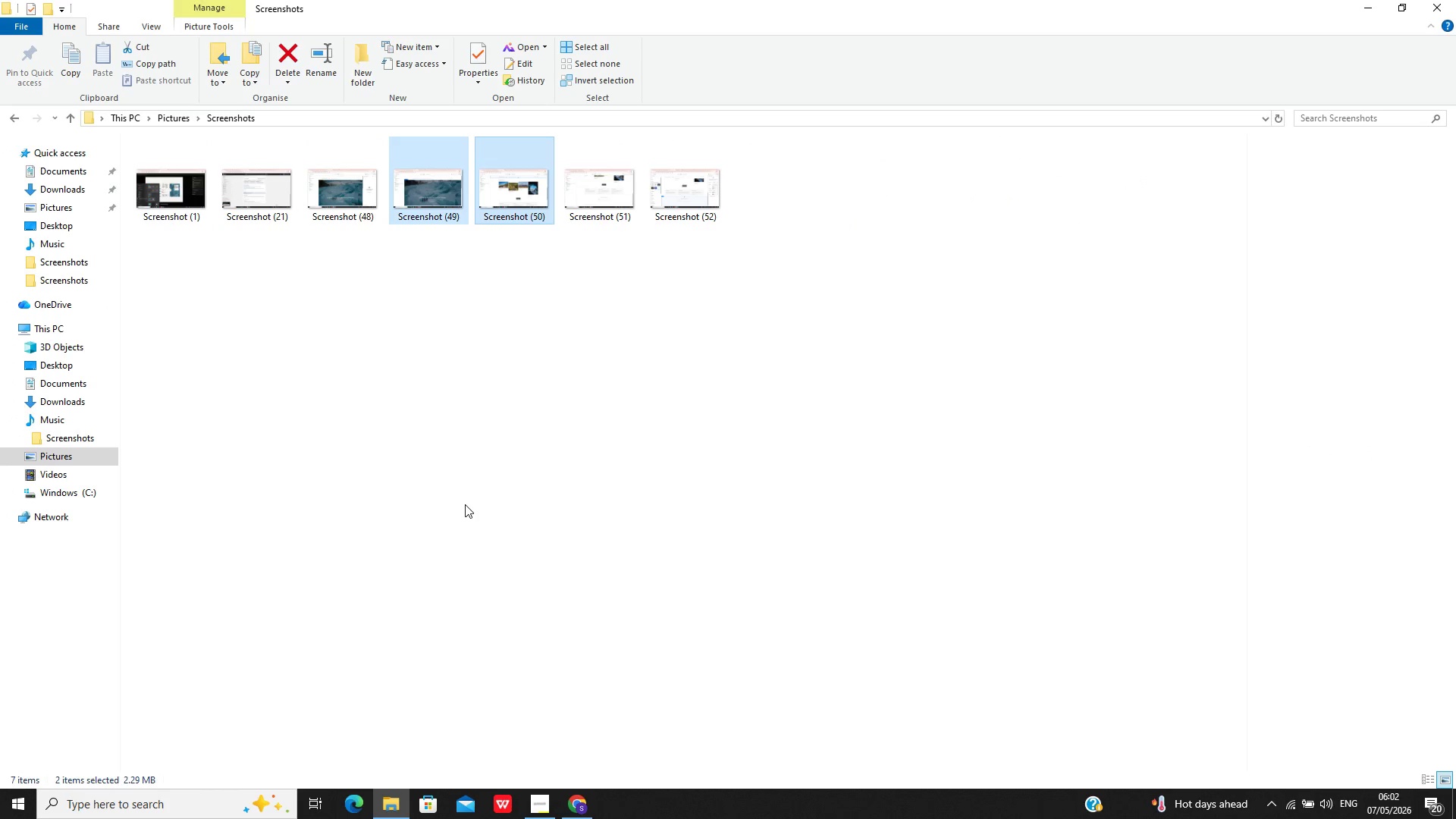 
key(Shift+ArrowRight)
 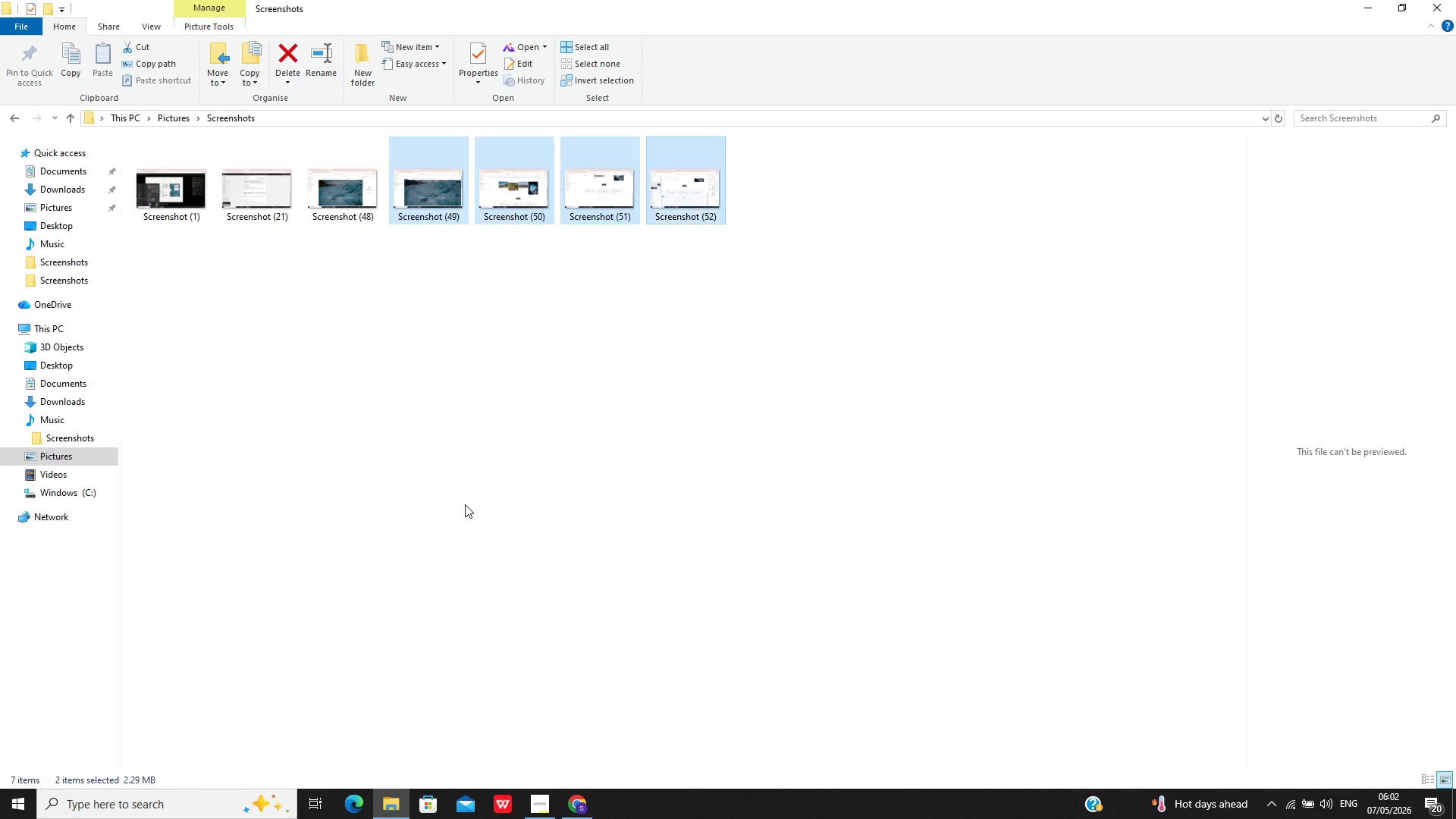 
key(Shift+ArrowRight)
 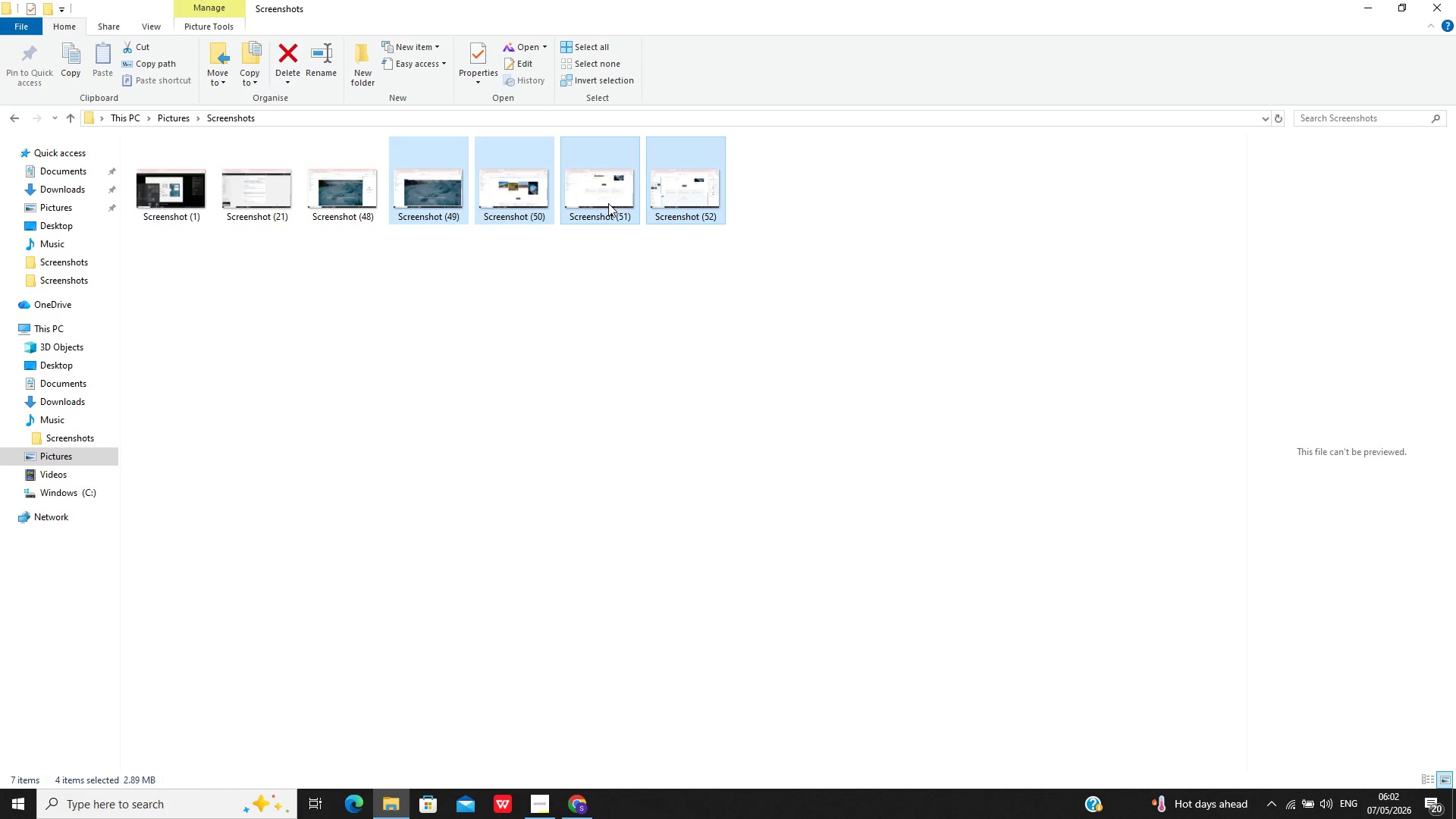 
left_click_drag(start_coordinate=[601, 187], to_coordinate=[91, 461])
 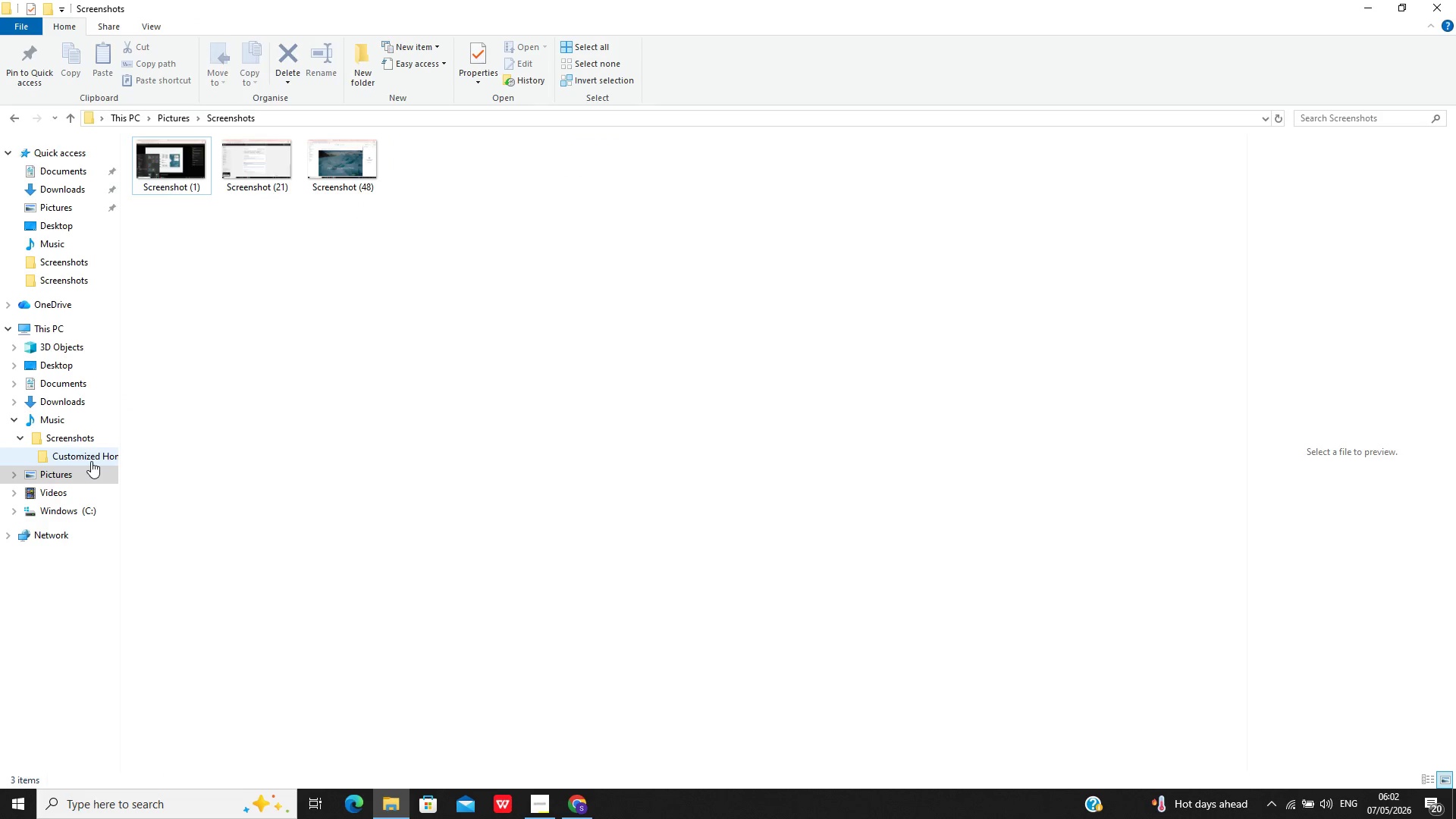 
left_click([91, 461])
 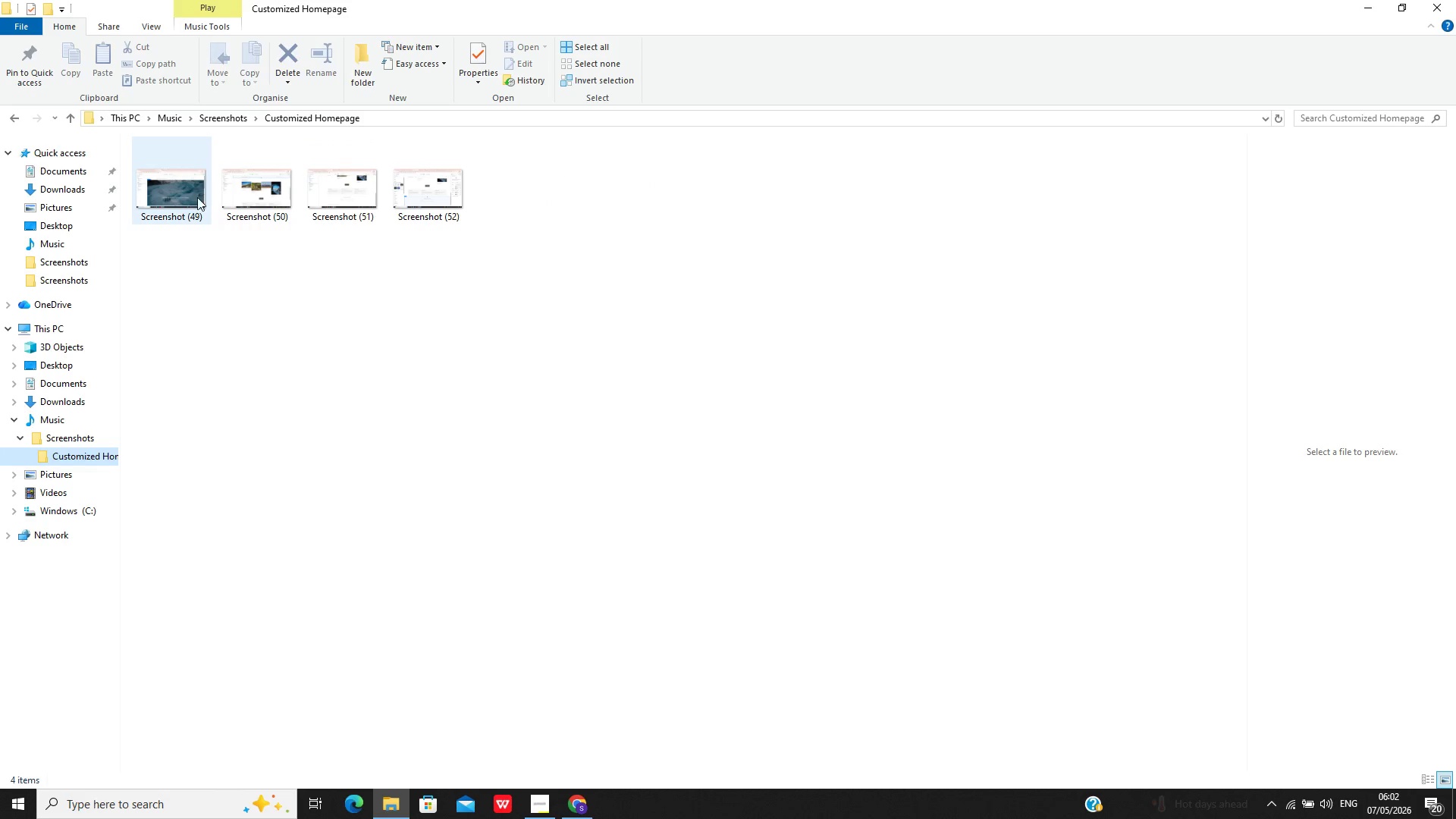 
left_click([195, 199])
 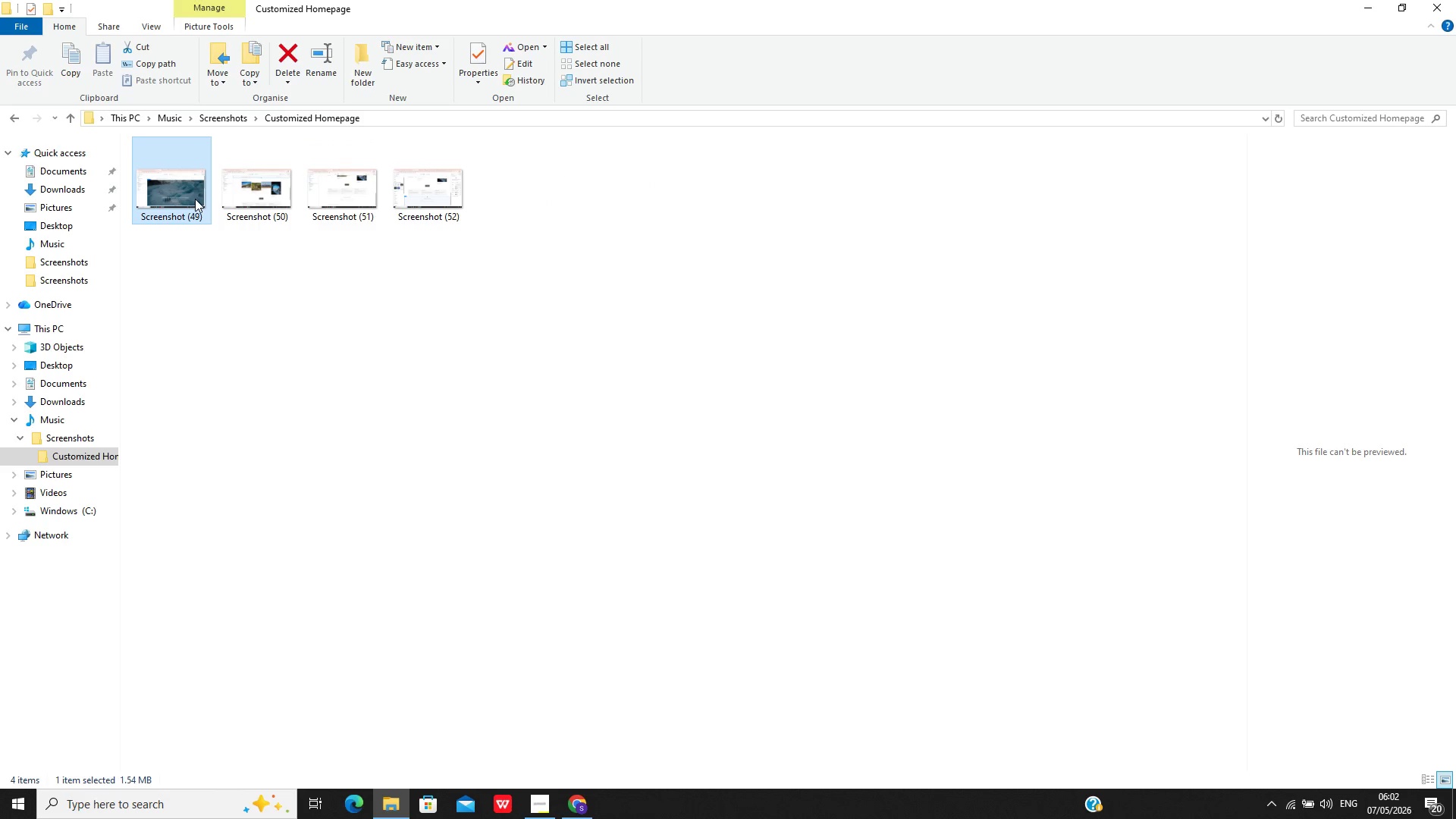 
right_click([195, 199])
 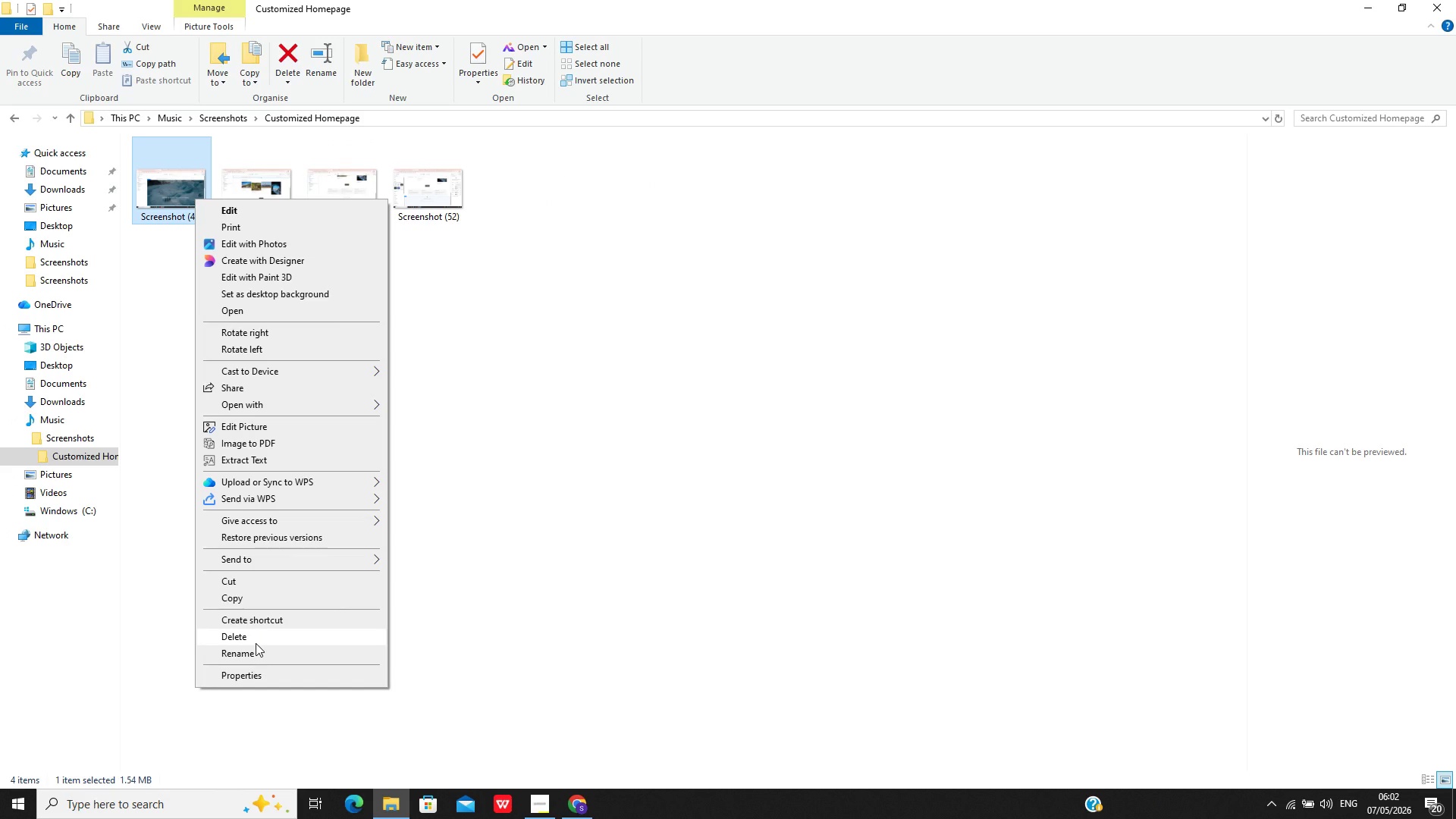 
left_click([258, 653])
 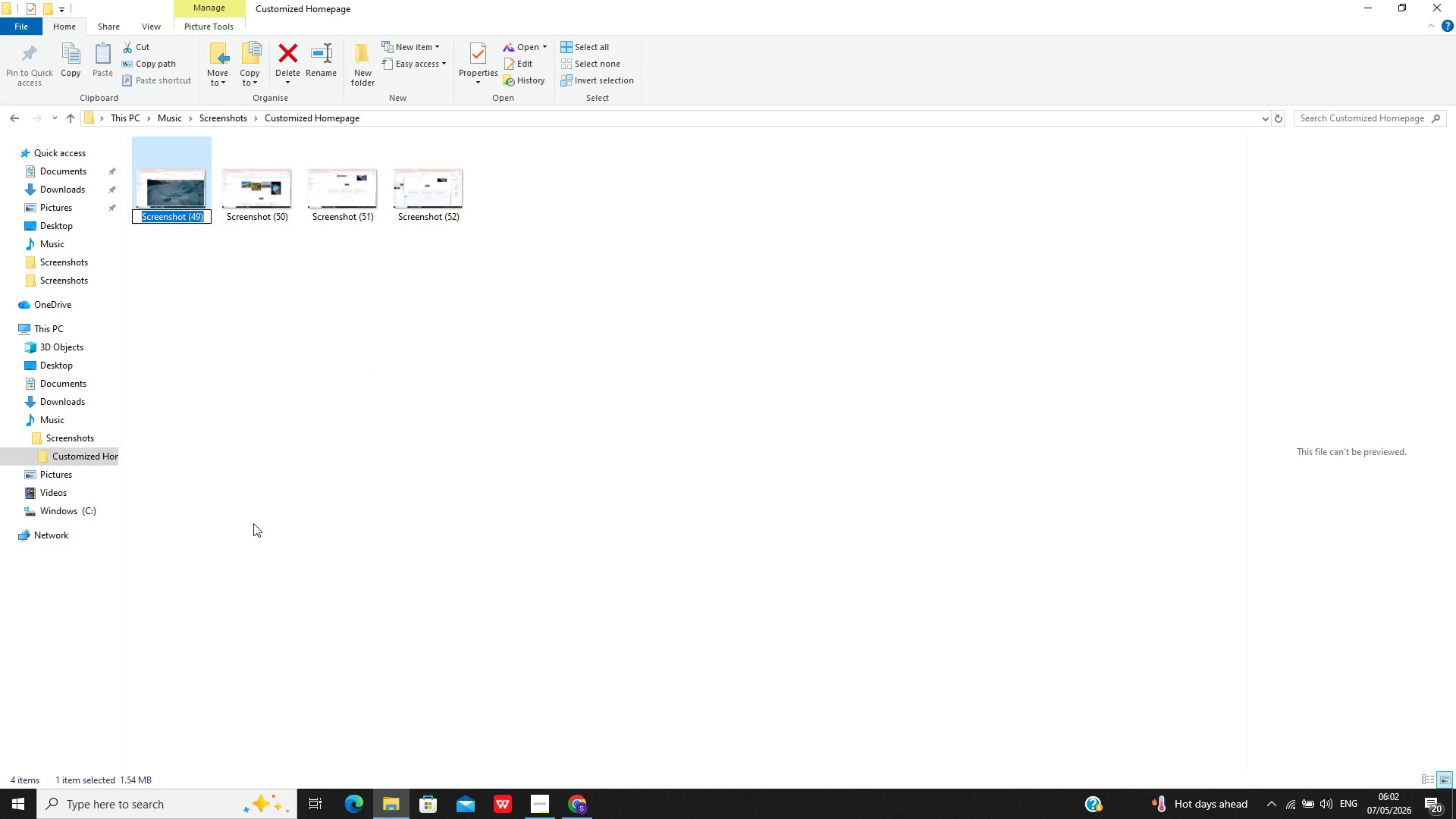 
key(ArrowRight)
 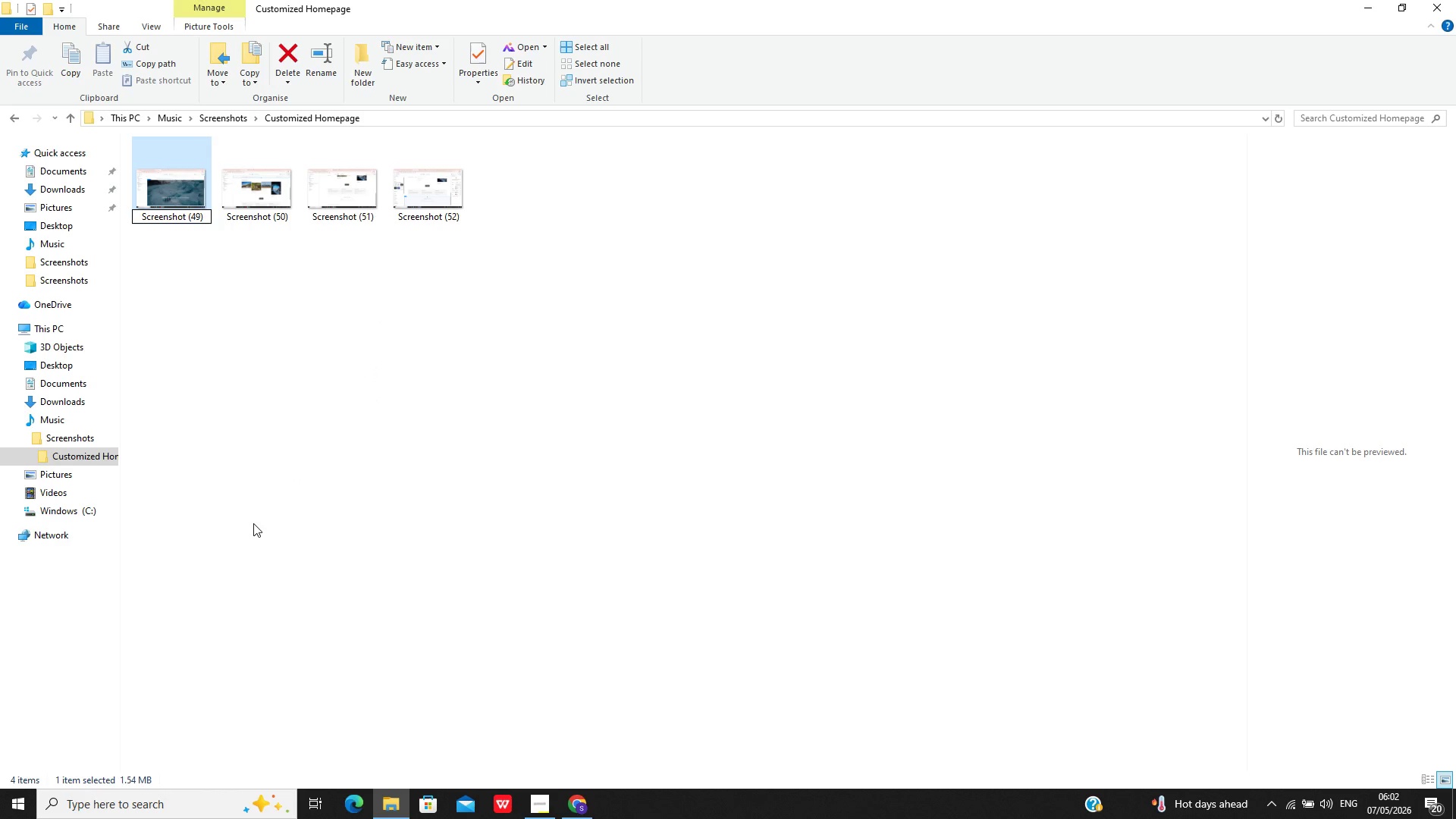 
key(Backspace)
 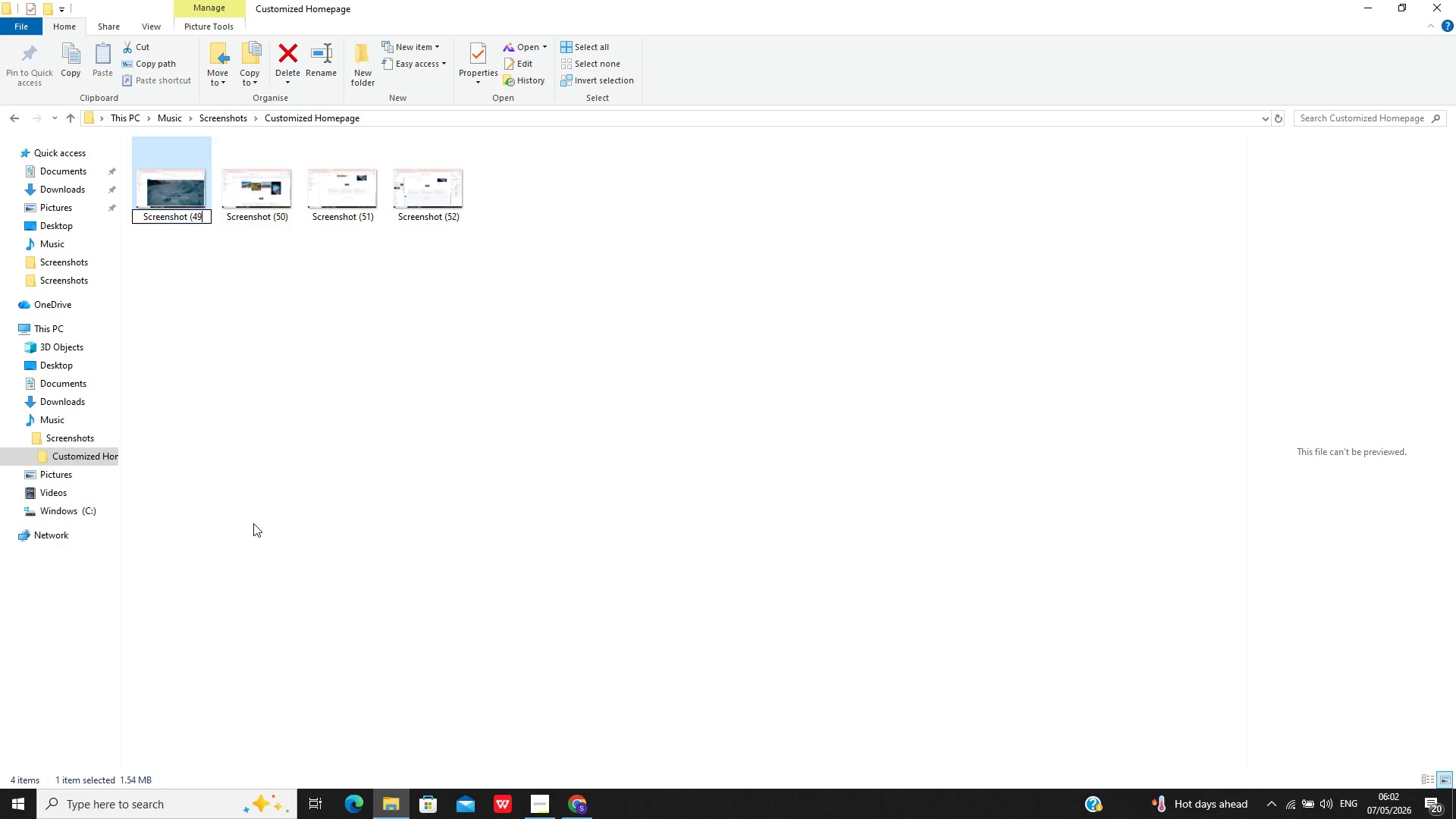 
key(Backspace)
 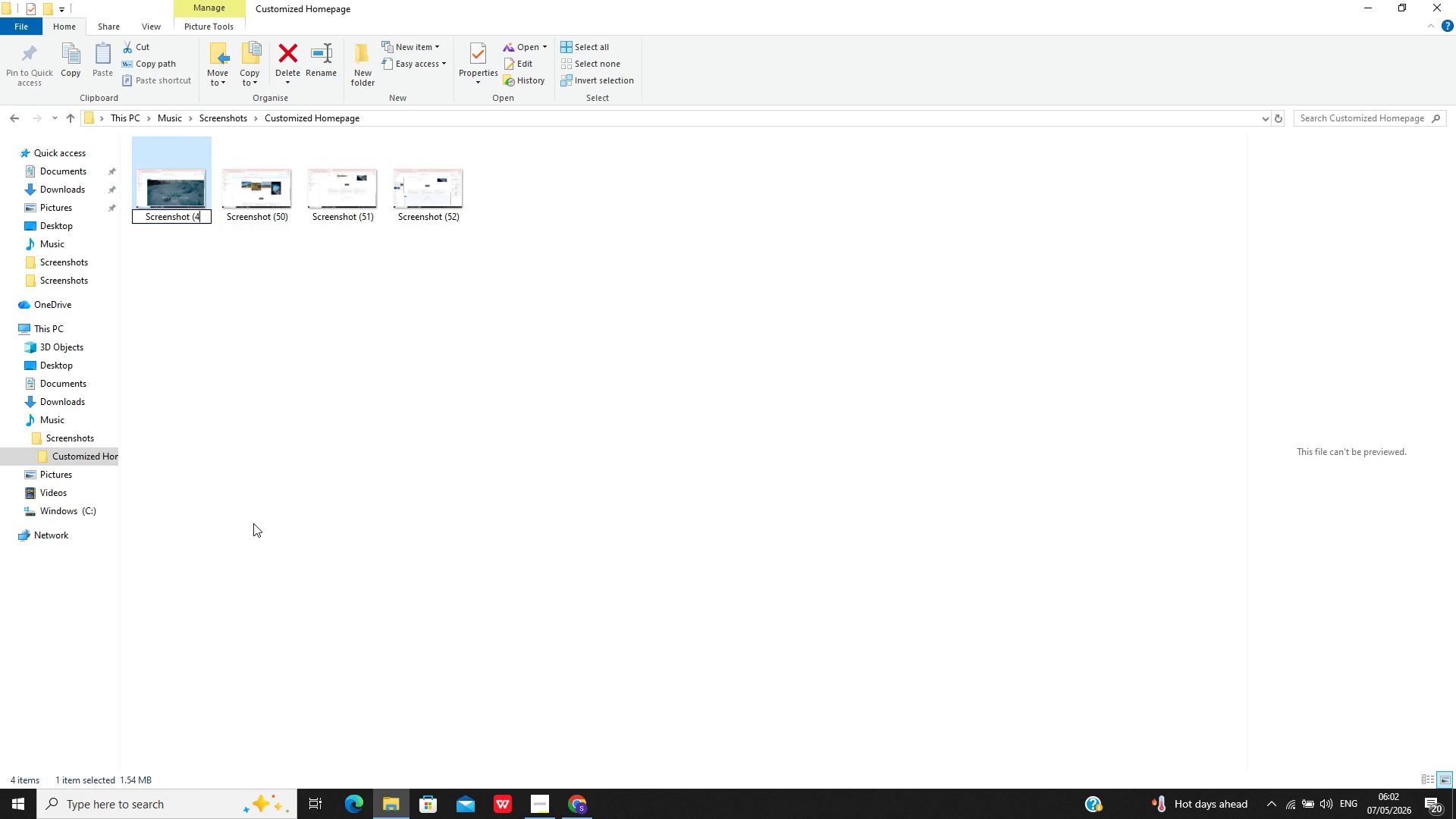 
key(Backspace)
 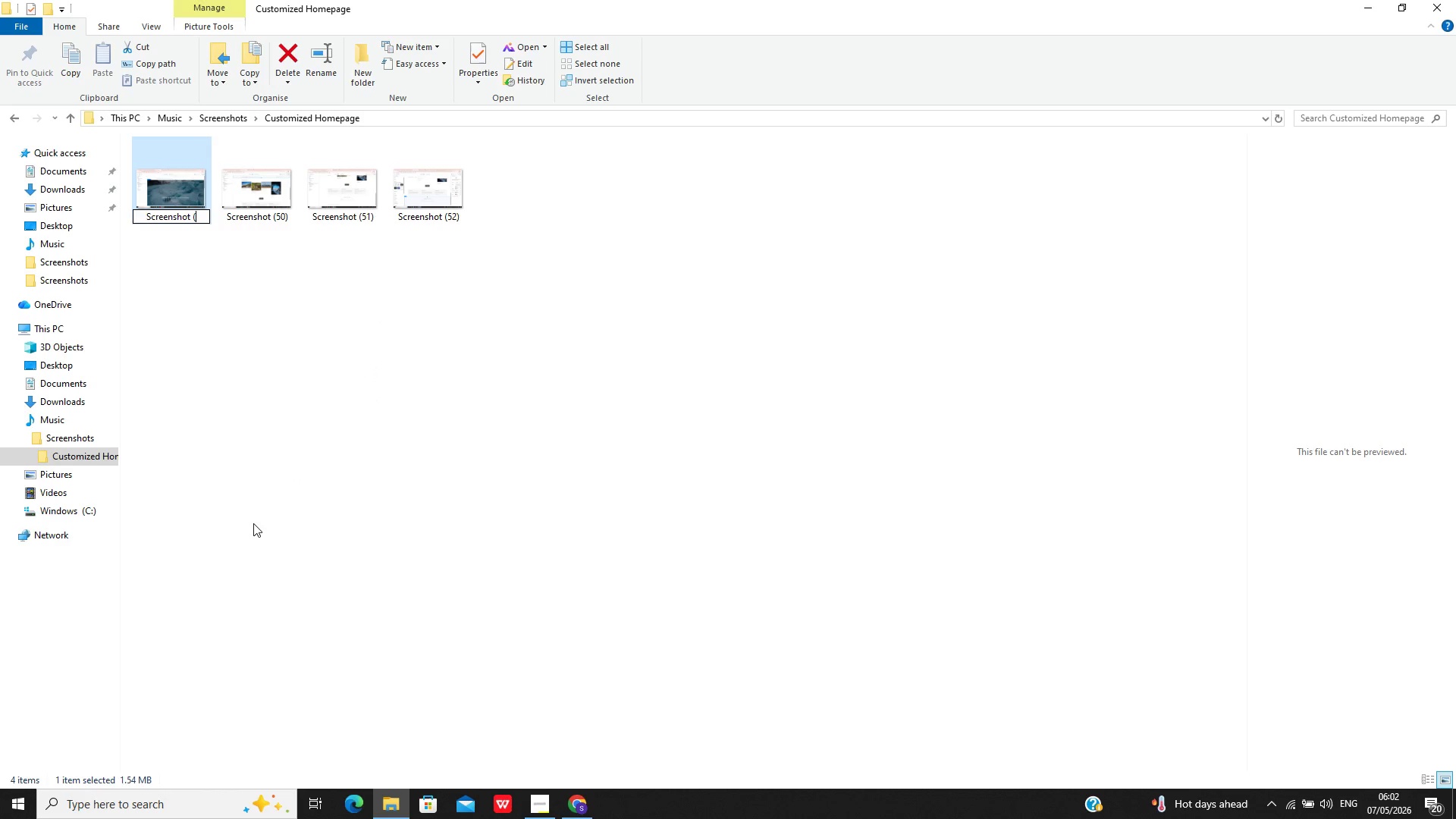 
key(Backspace)
 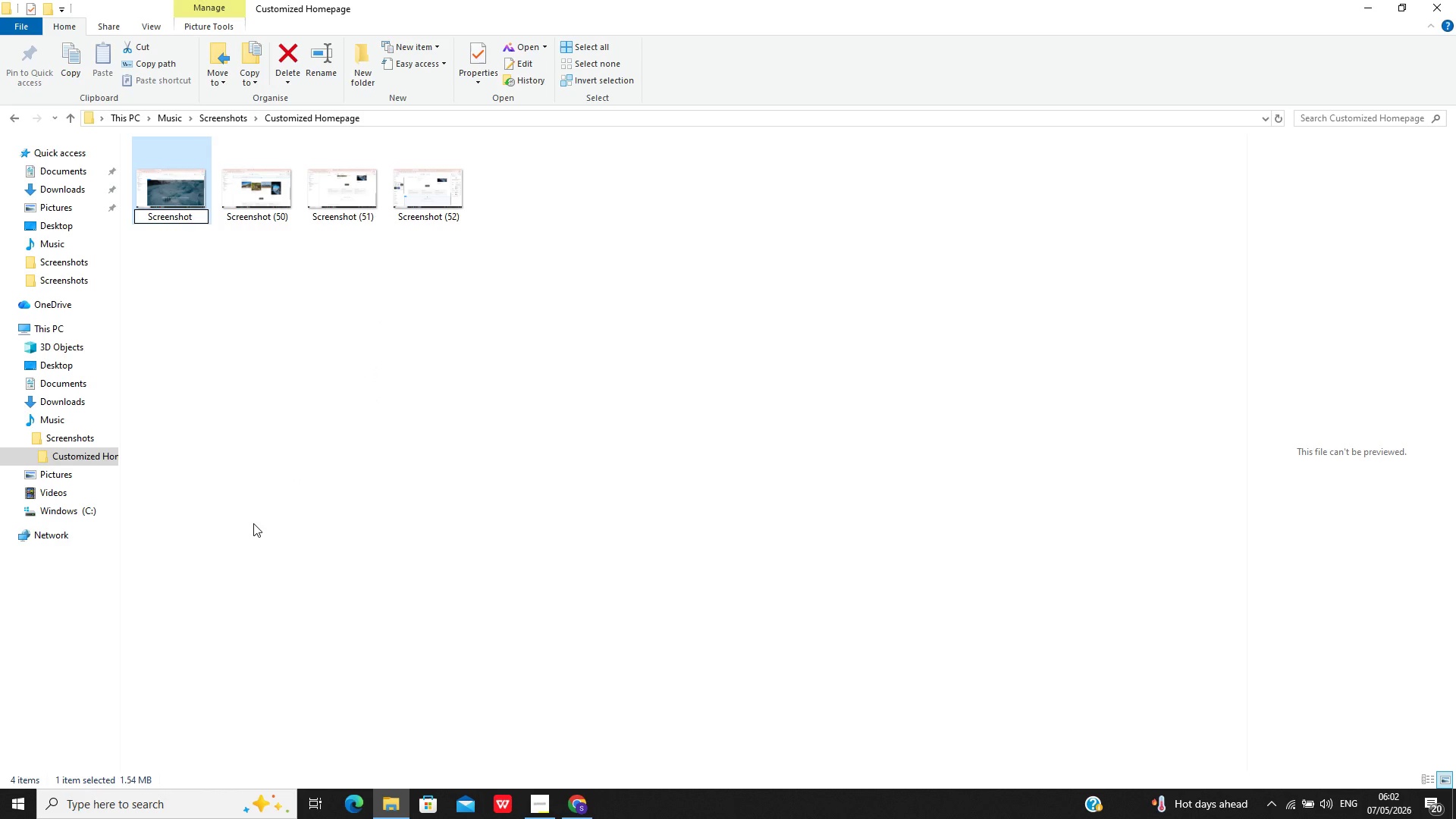 
key(1)
 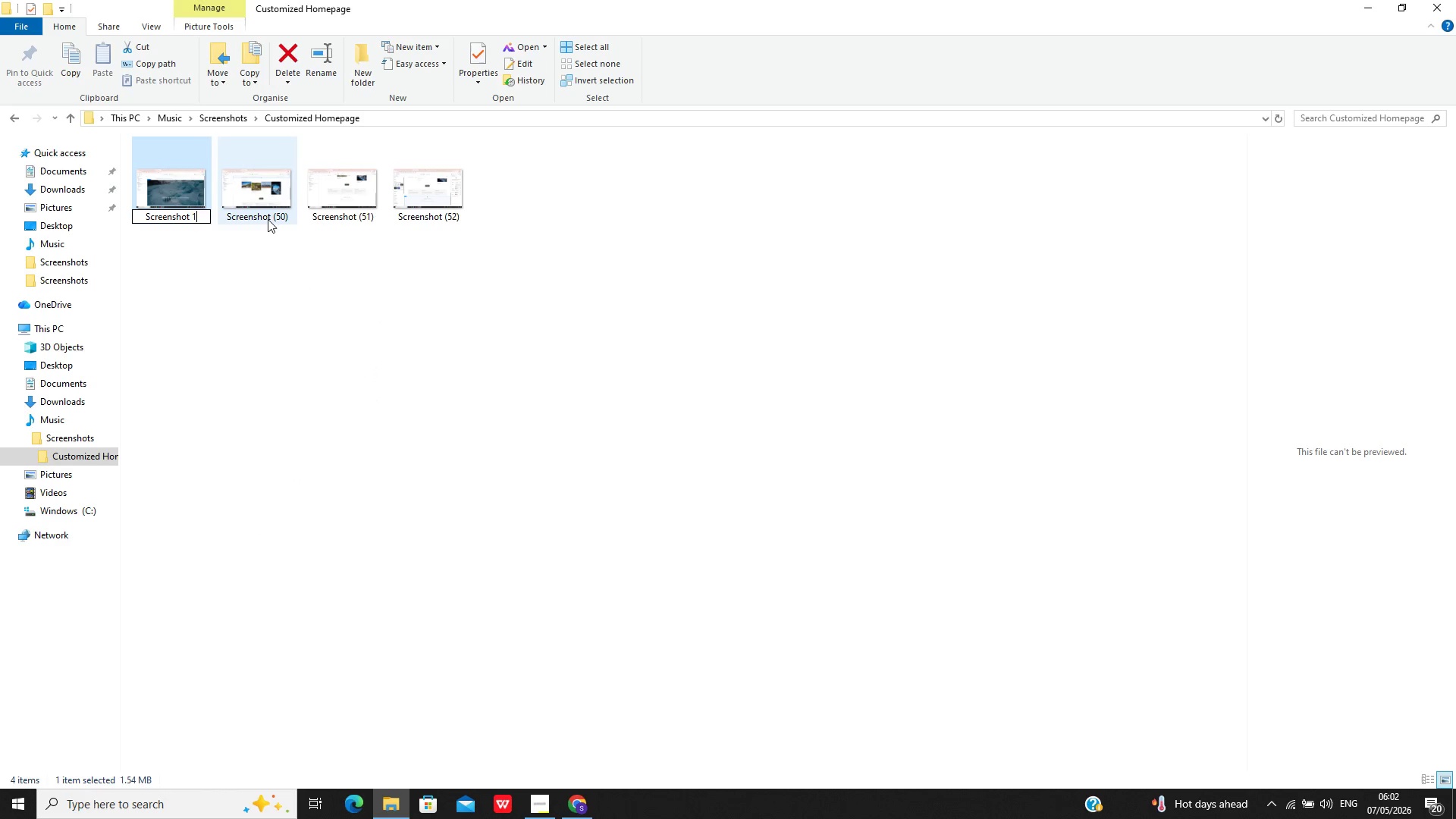 
left_click([268, 218])
 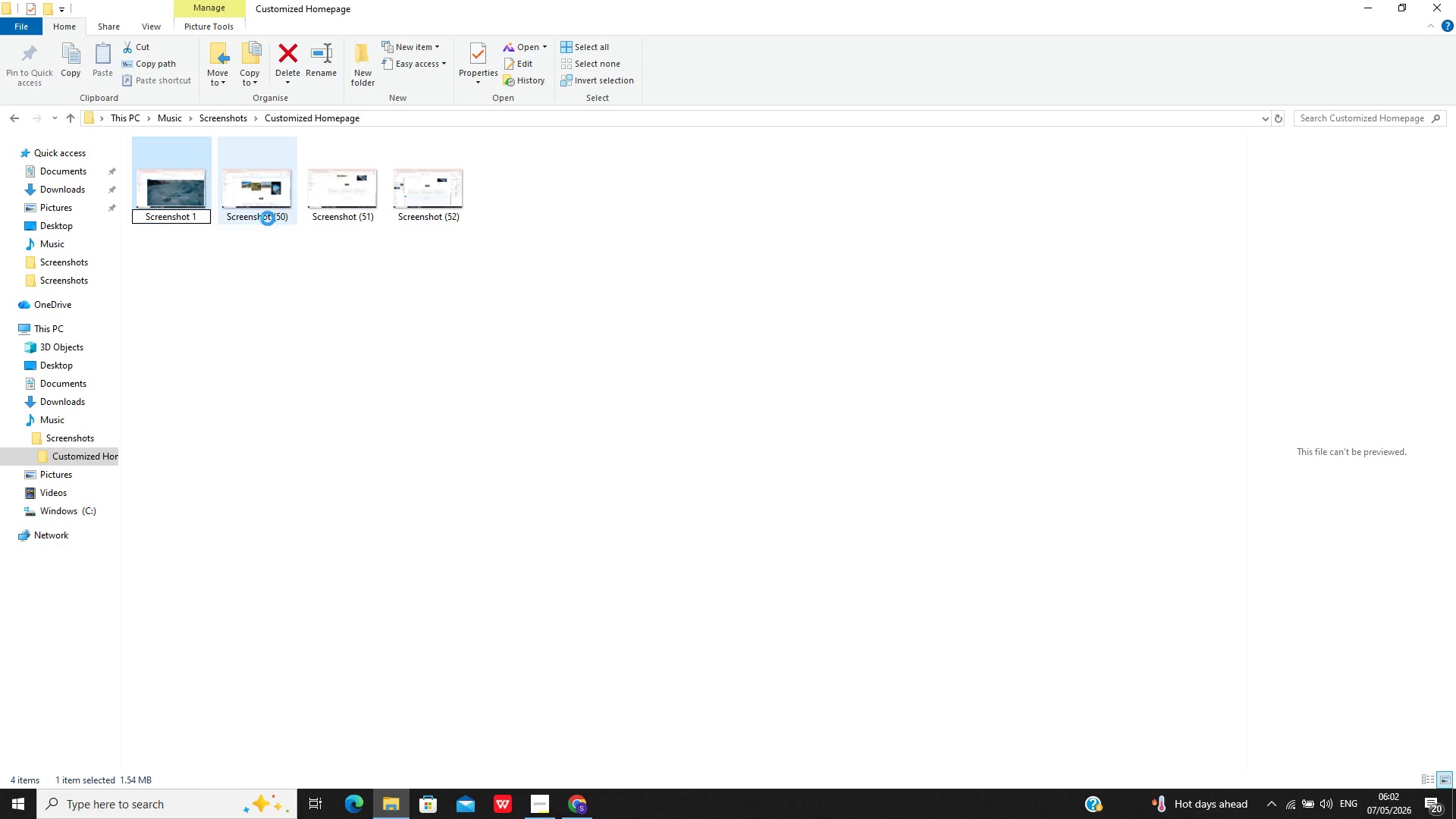 
right_click([268, 218])
 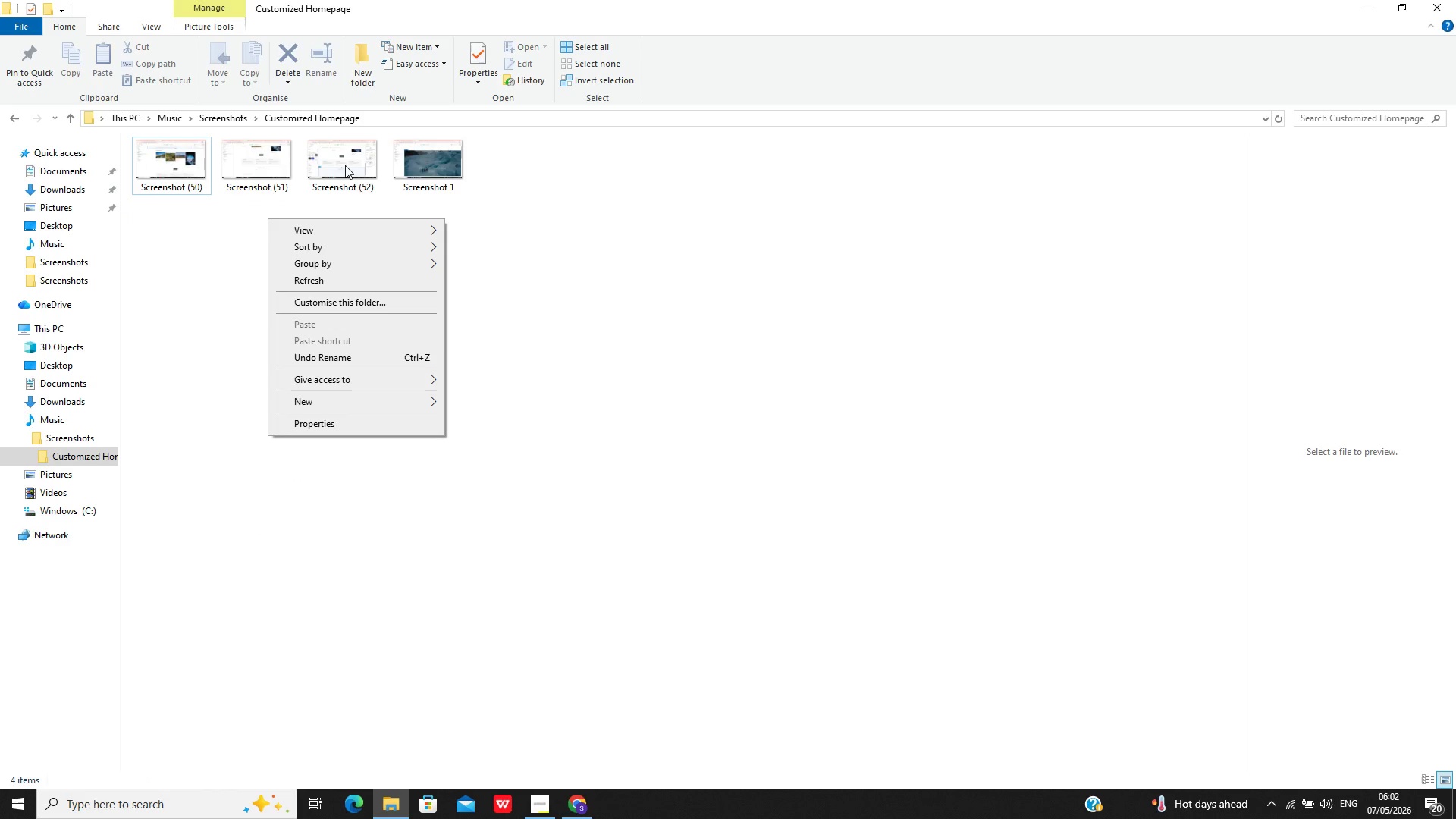 
left_click([168, 155])
 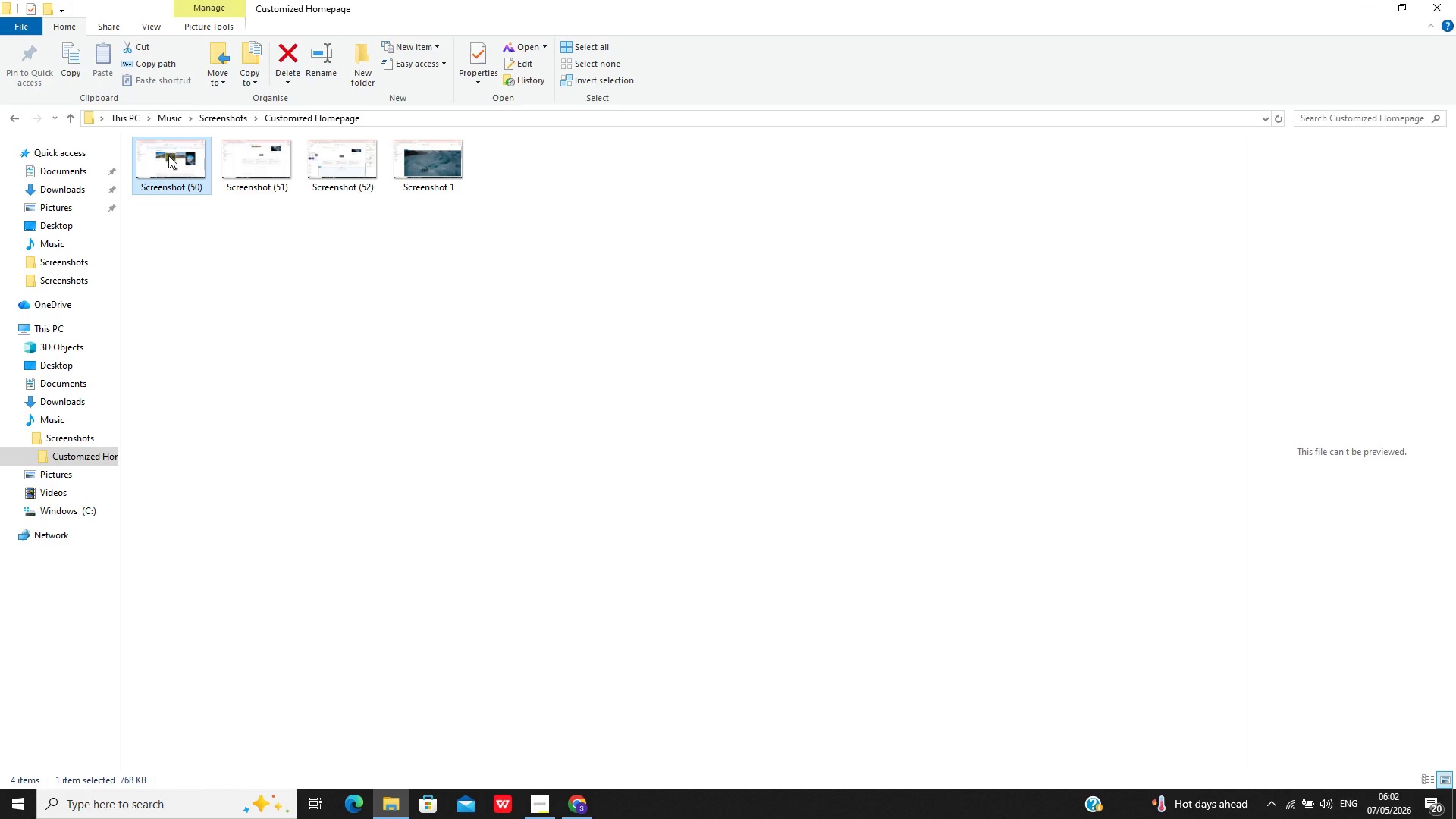 
right_click([168, 155])
 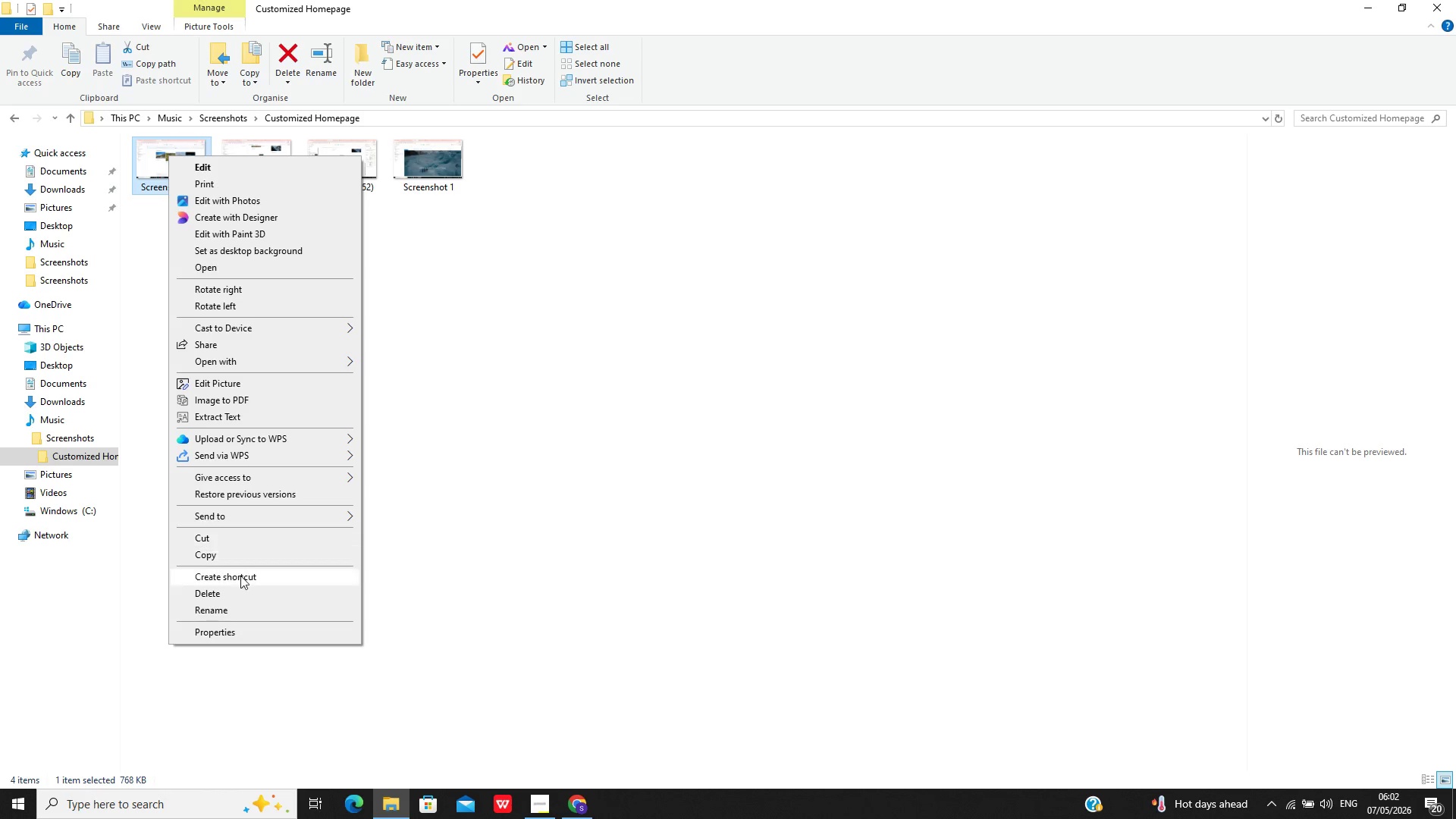 
left_click([243, 611])
 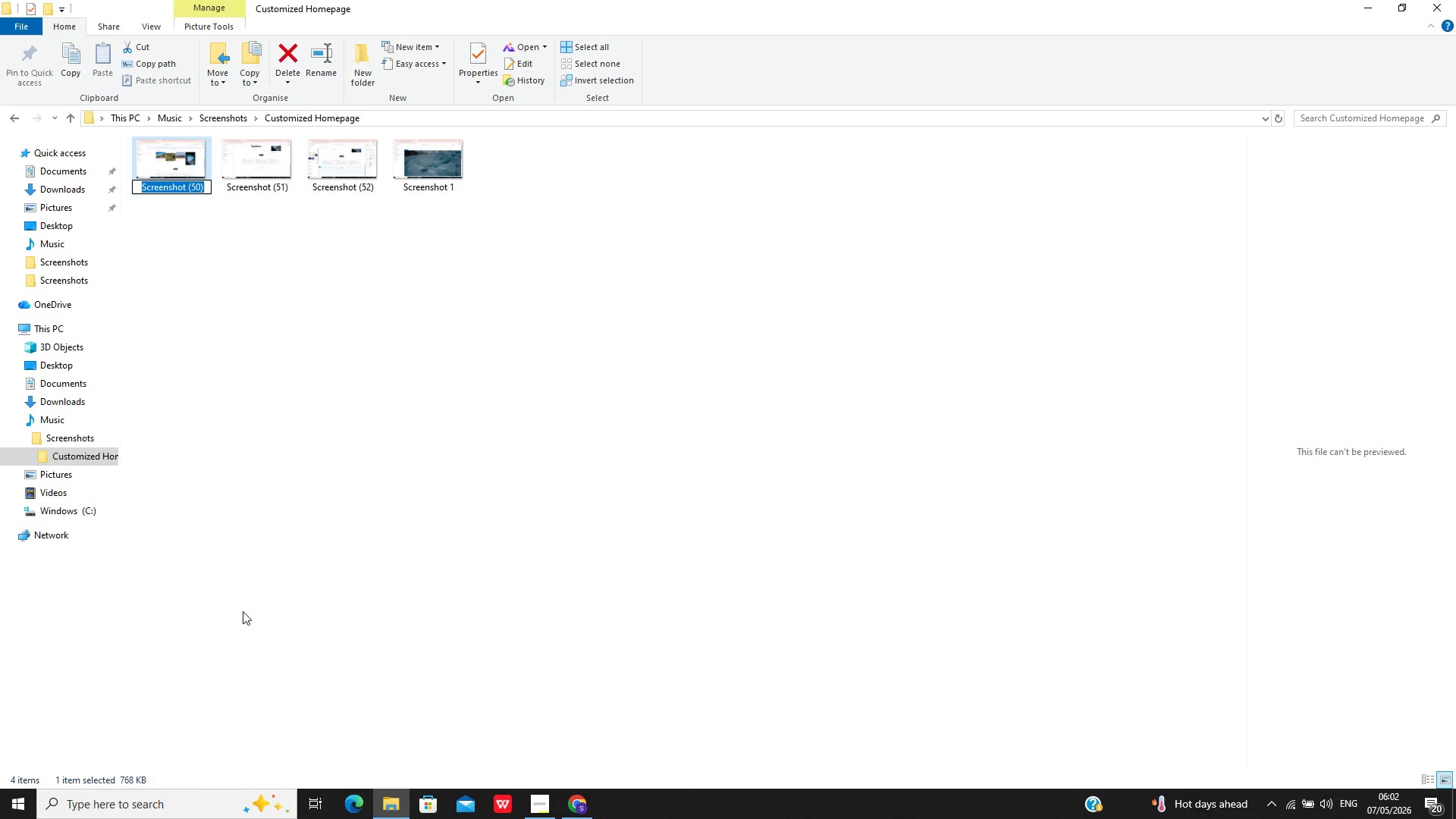 
key(ArrowRight)
 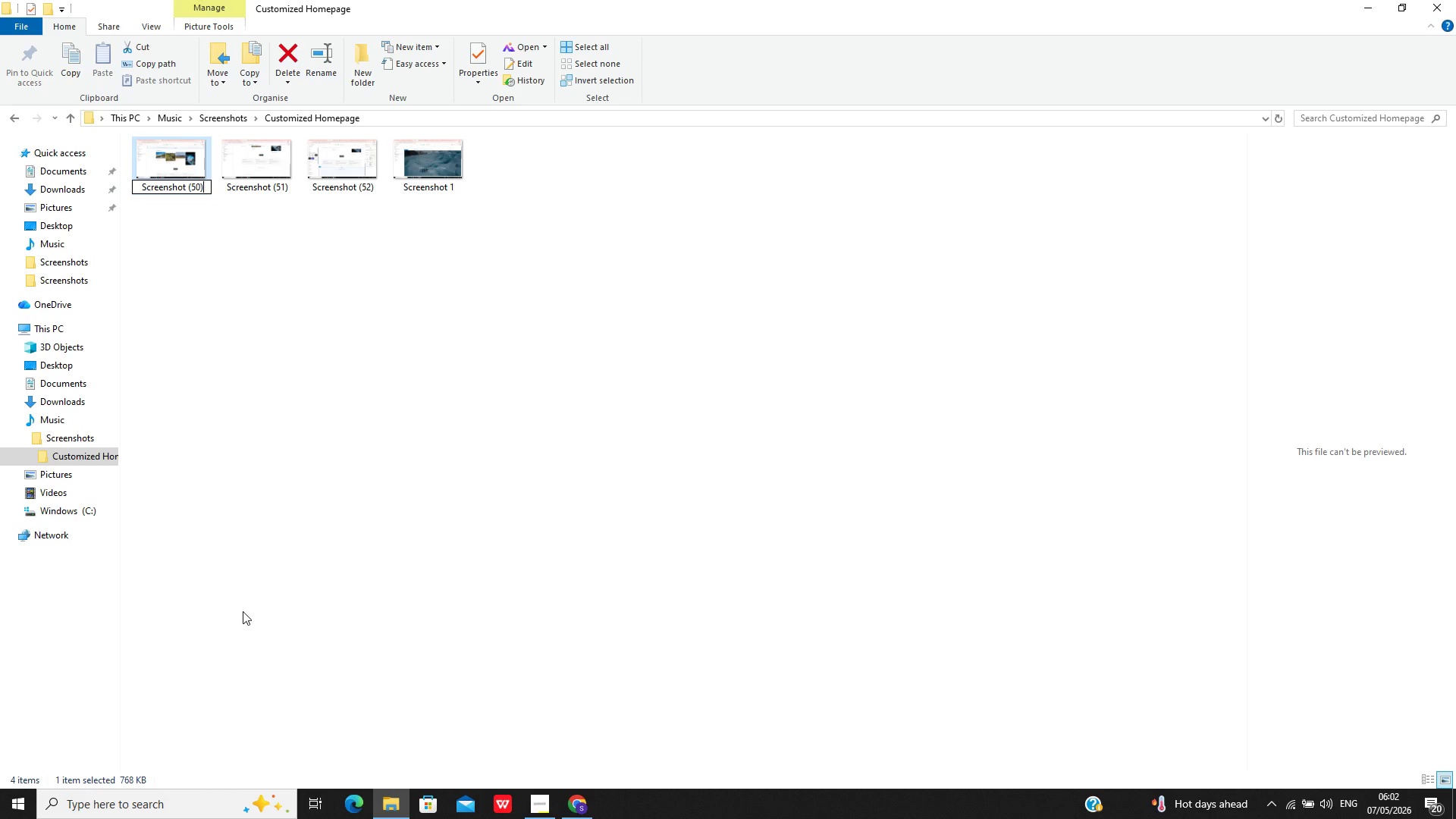 
key(Backspace)
 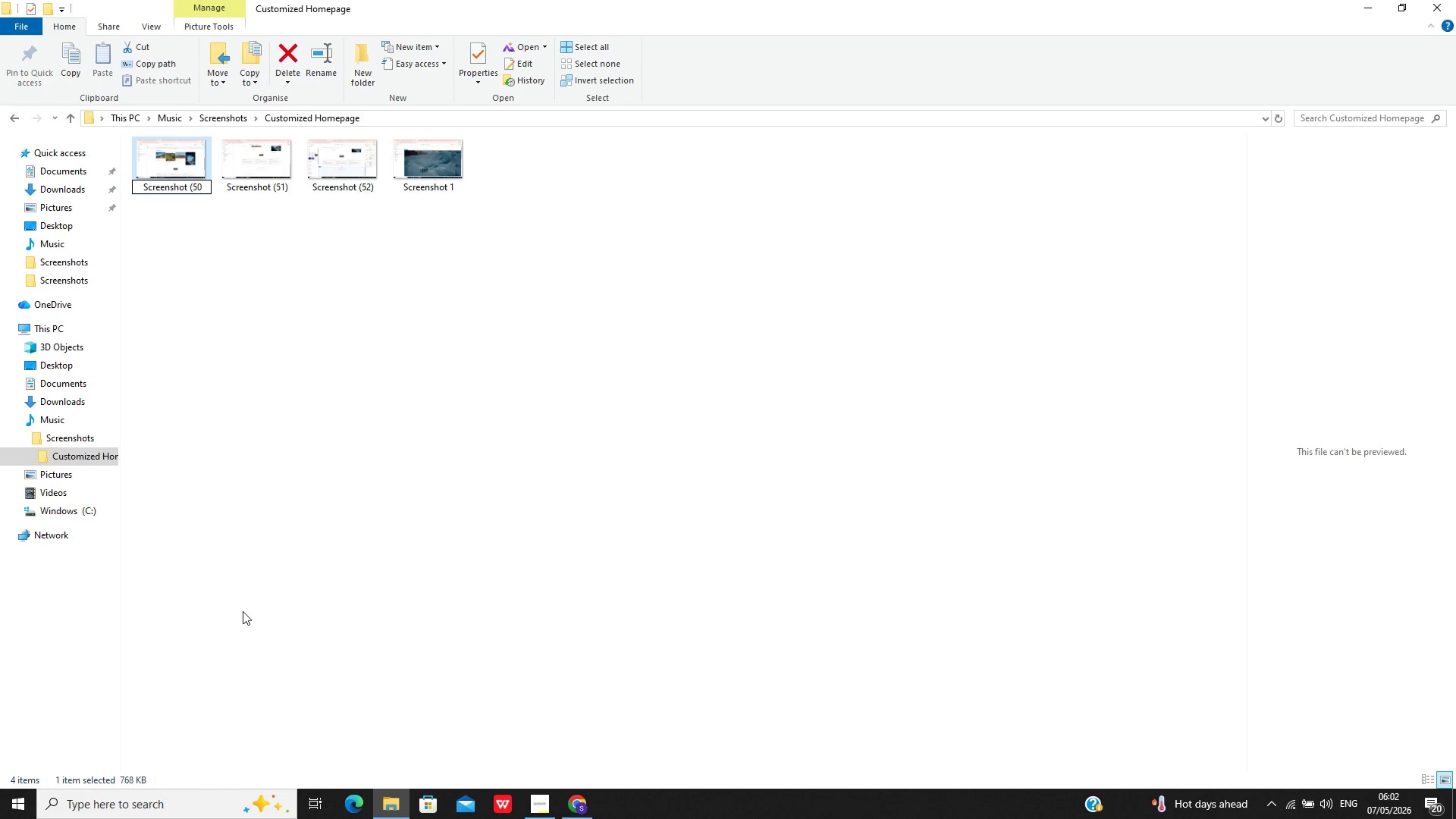 
key(Backspace)
 